 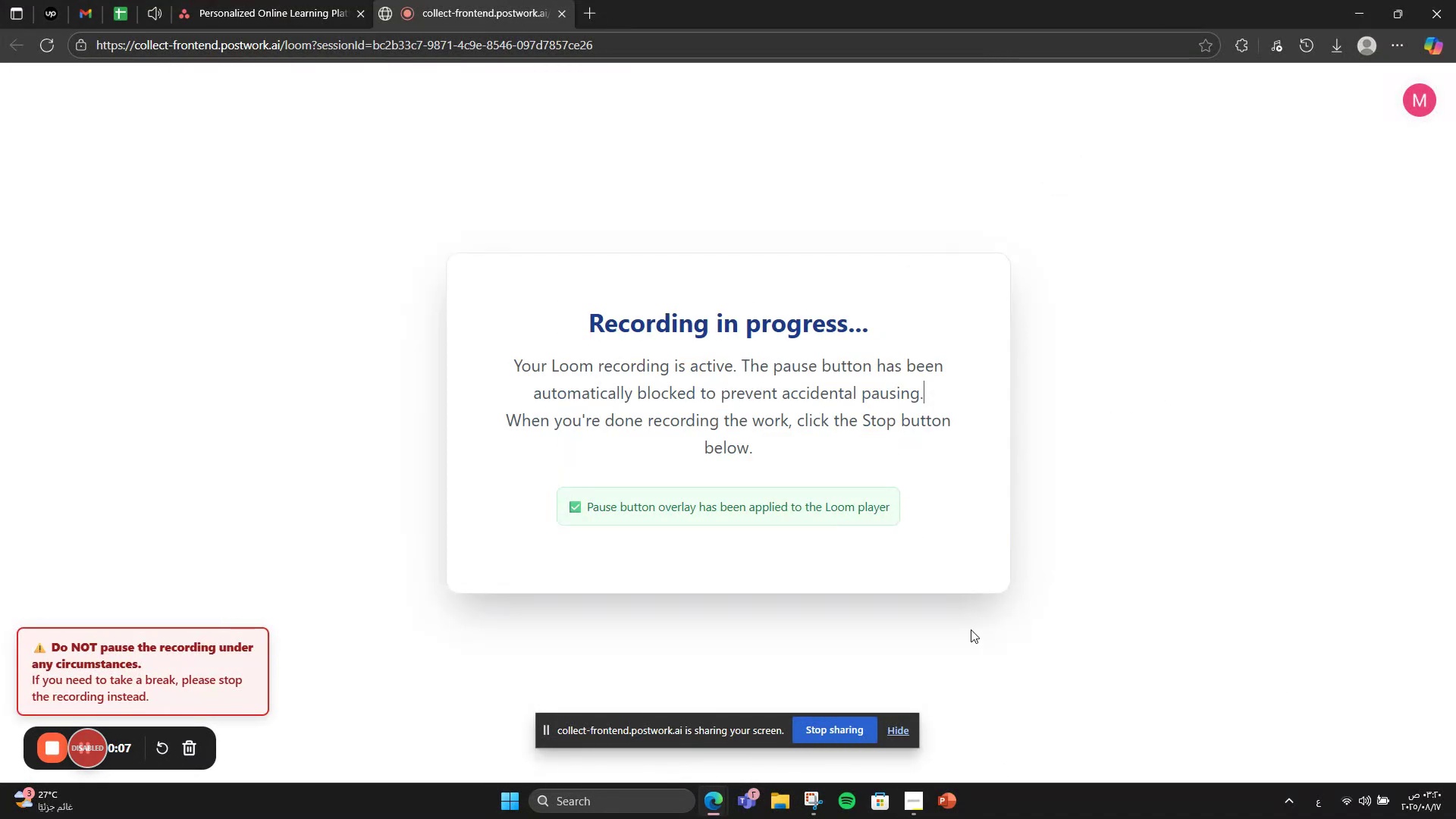 
left_click([256, 0])
 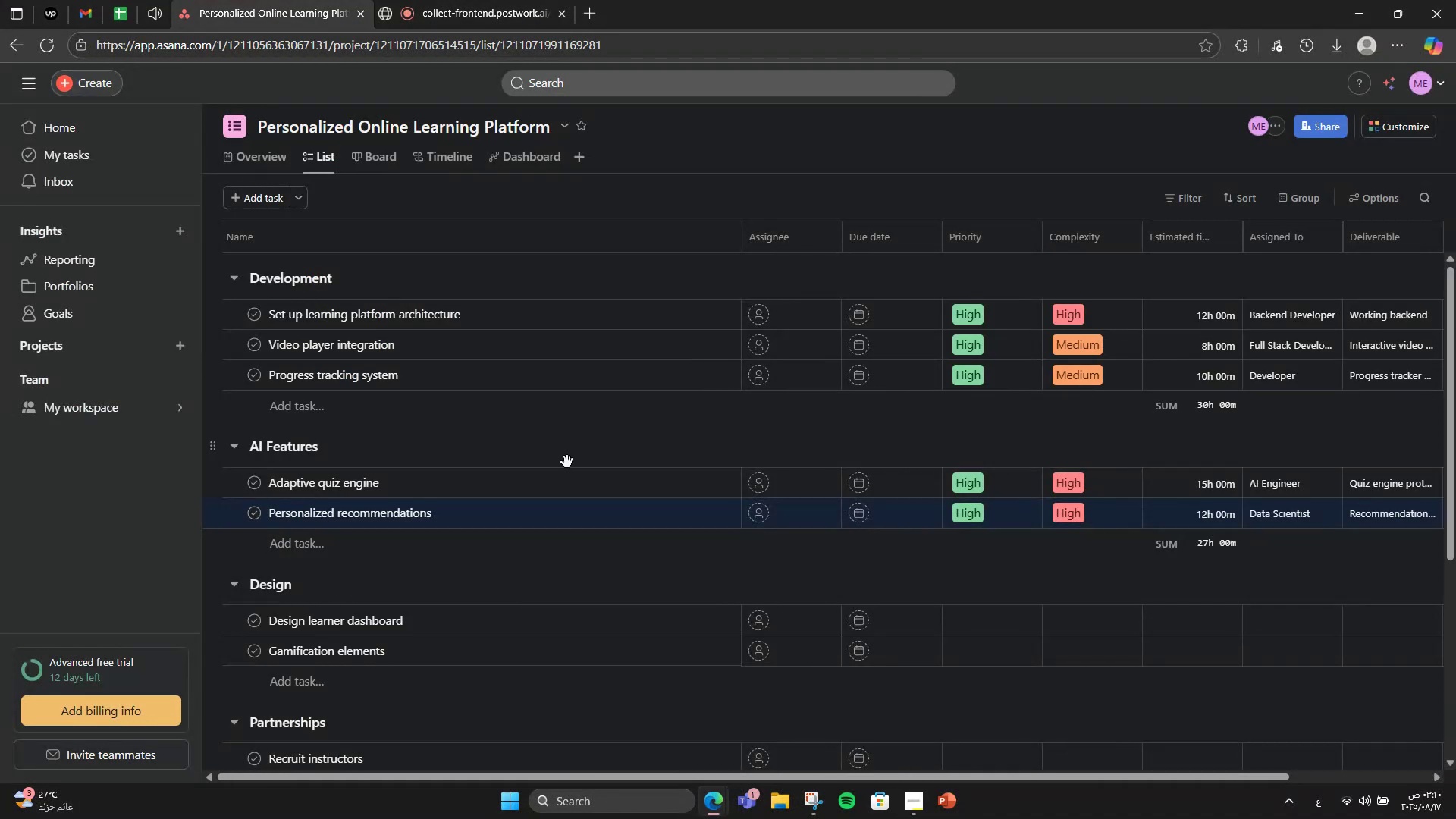 
scroll: coordinate [567, 462], scroll_direction: down, amount: 1.0
 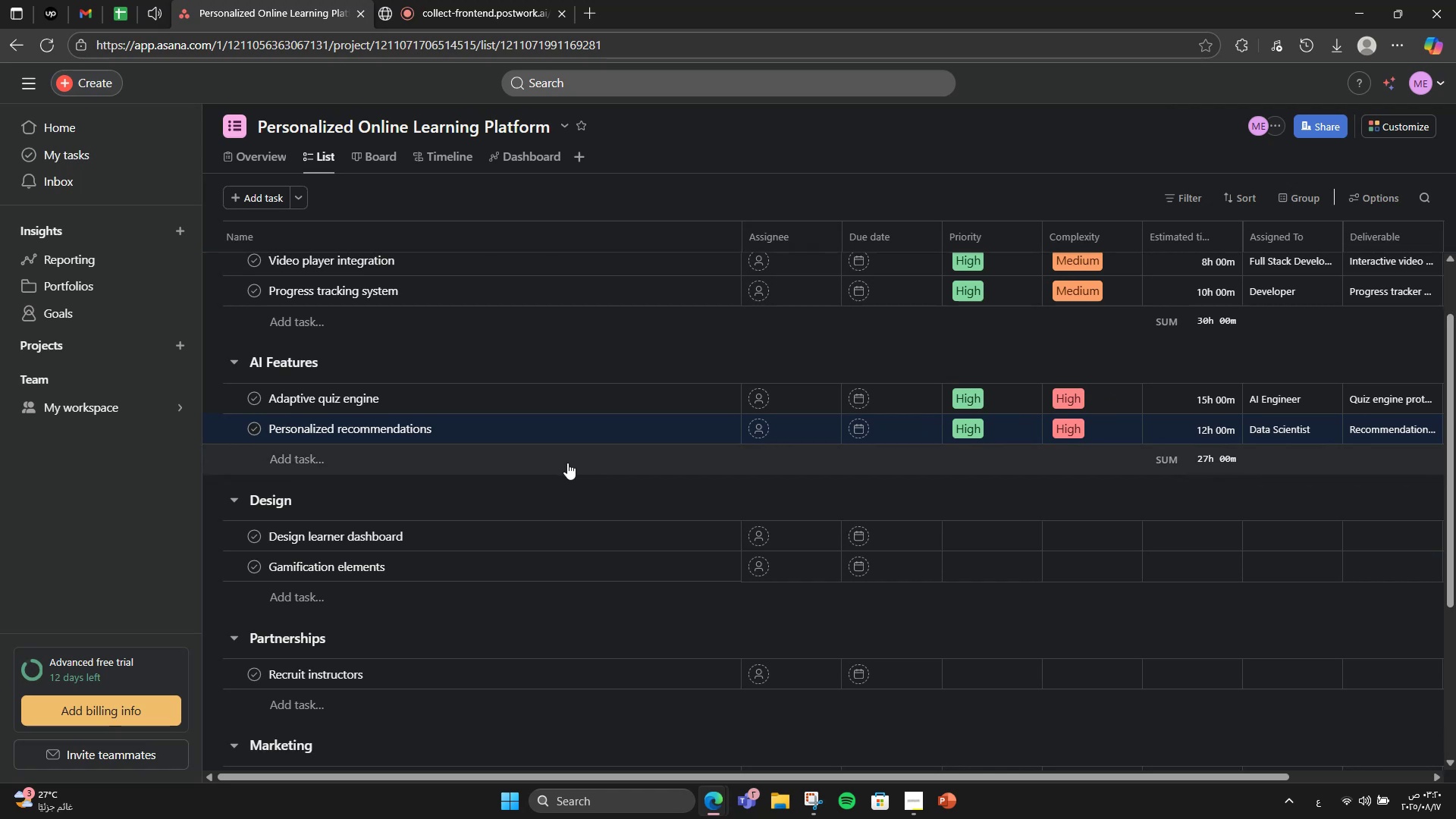 
wait(7.22)
 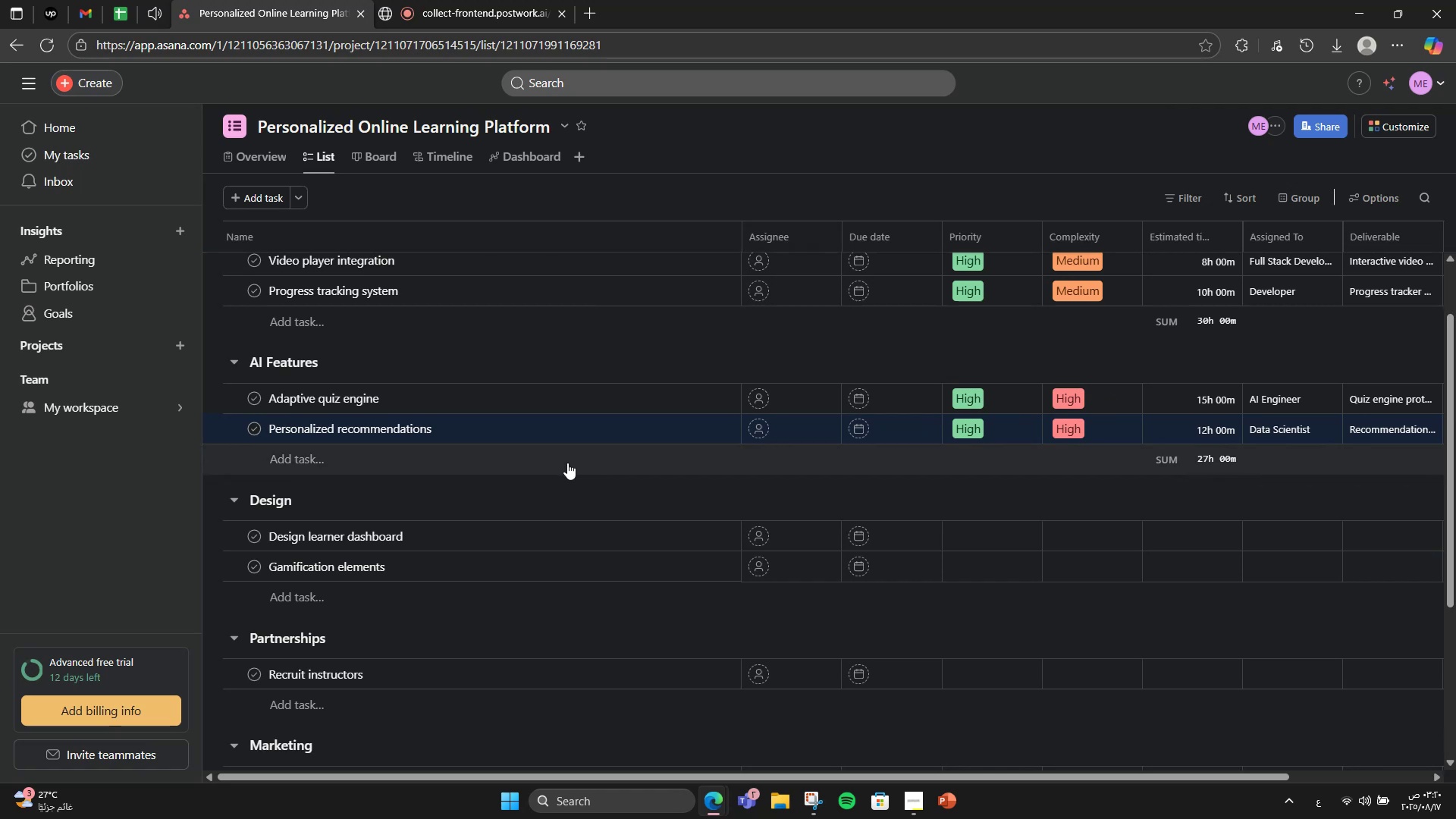 
scroll: coordinate [567, 463], scroll_direction: down, amount: 1.0
 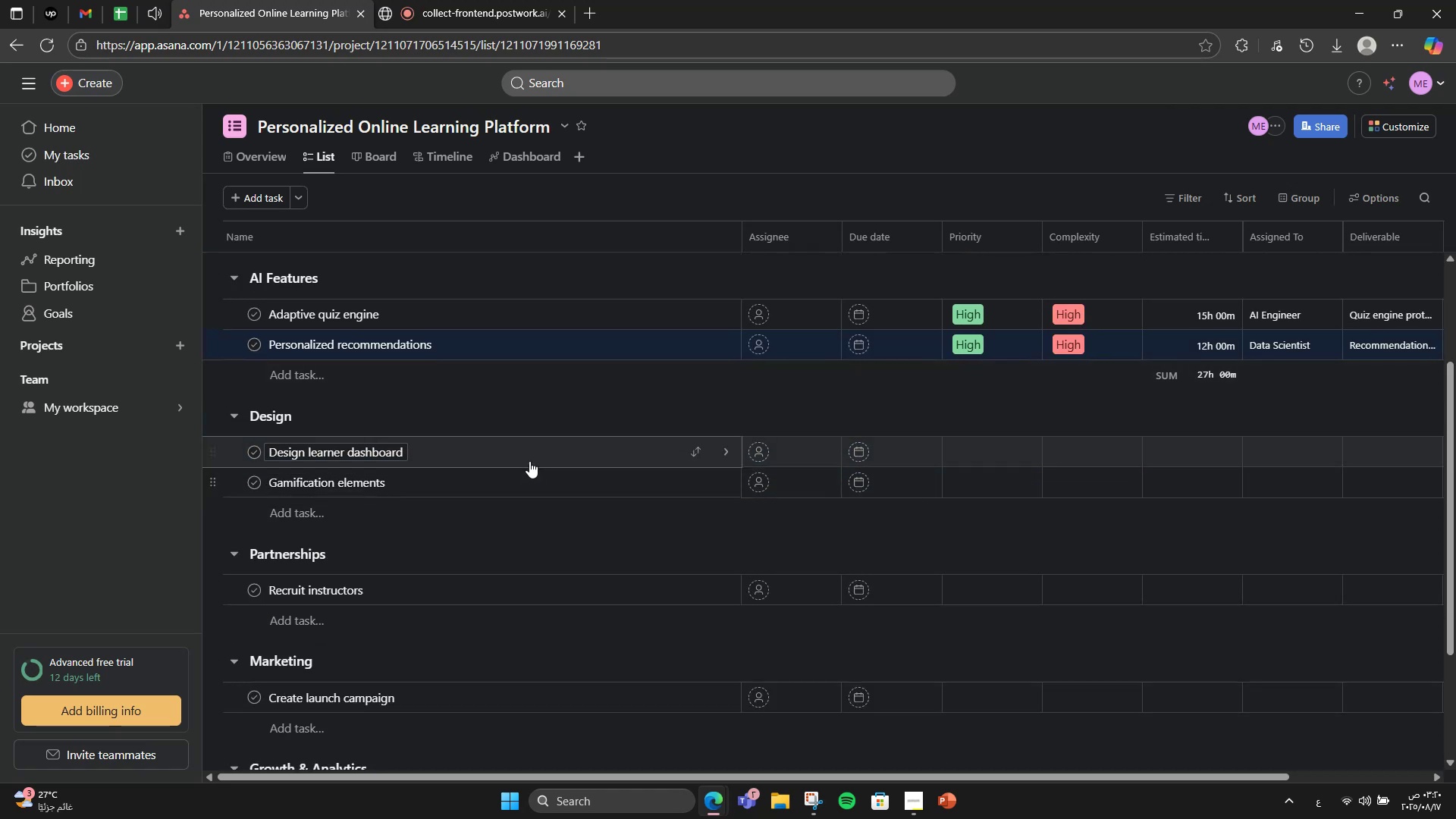 
left_click([527, 460])
 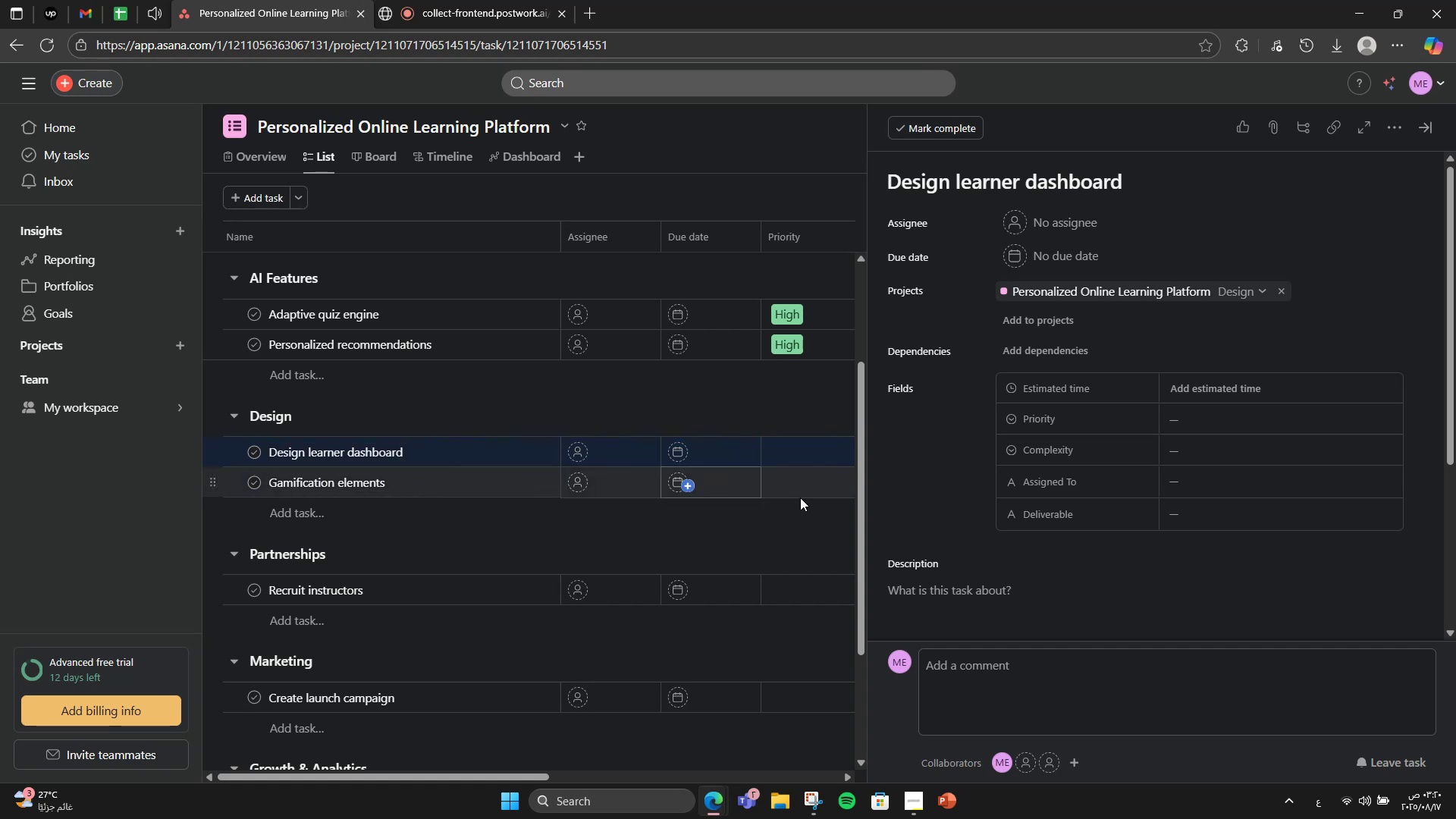 
wait(5.24)
 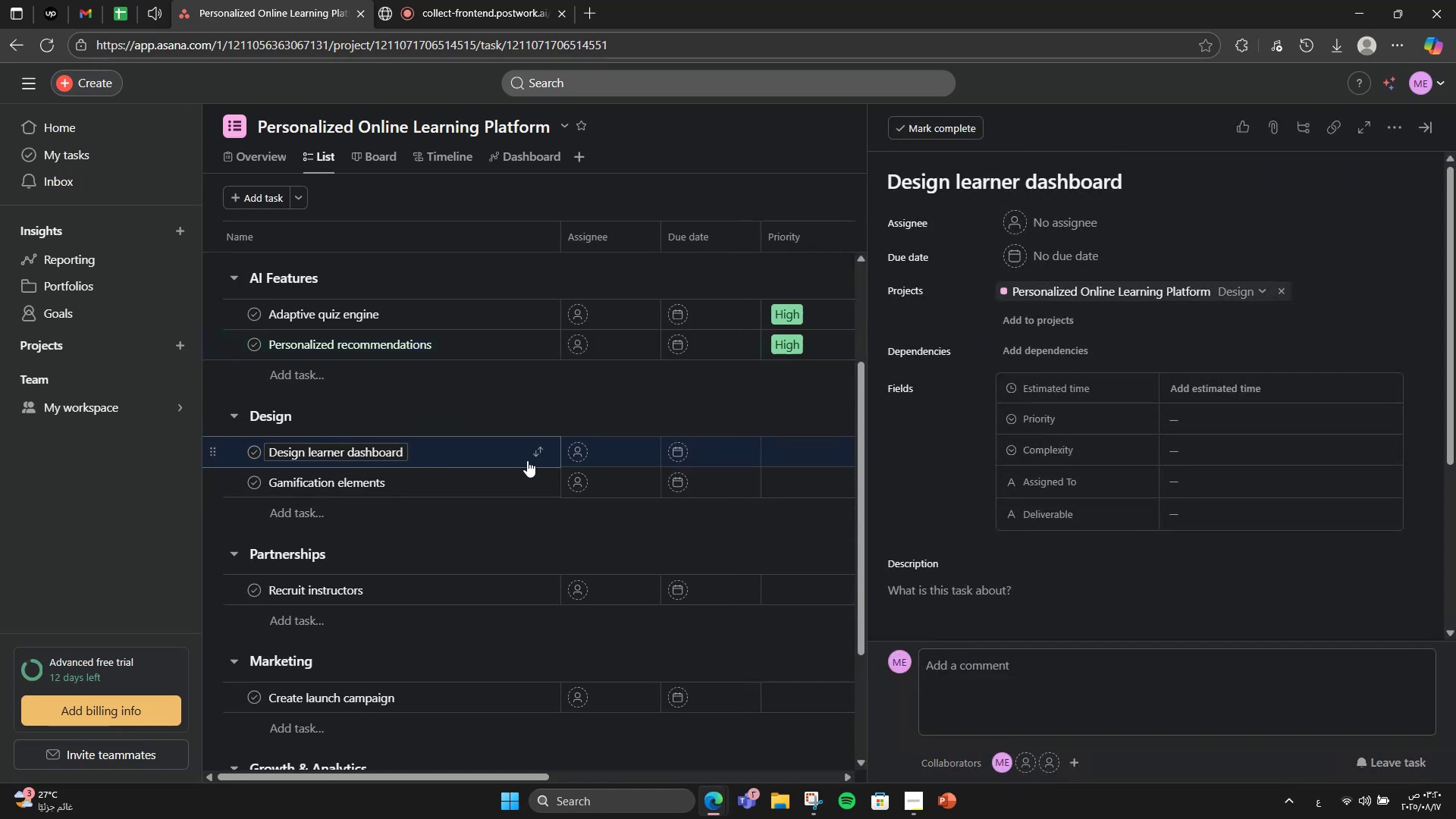 
scroll: coordinate [981, 481], scroll_direction: down, amount: 1.0
 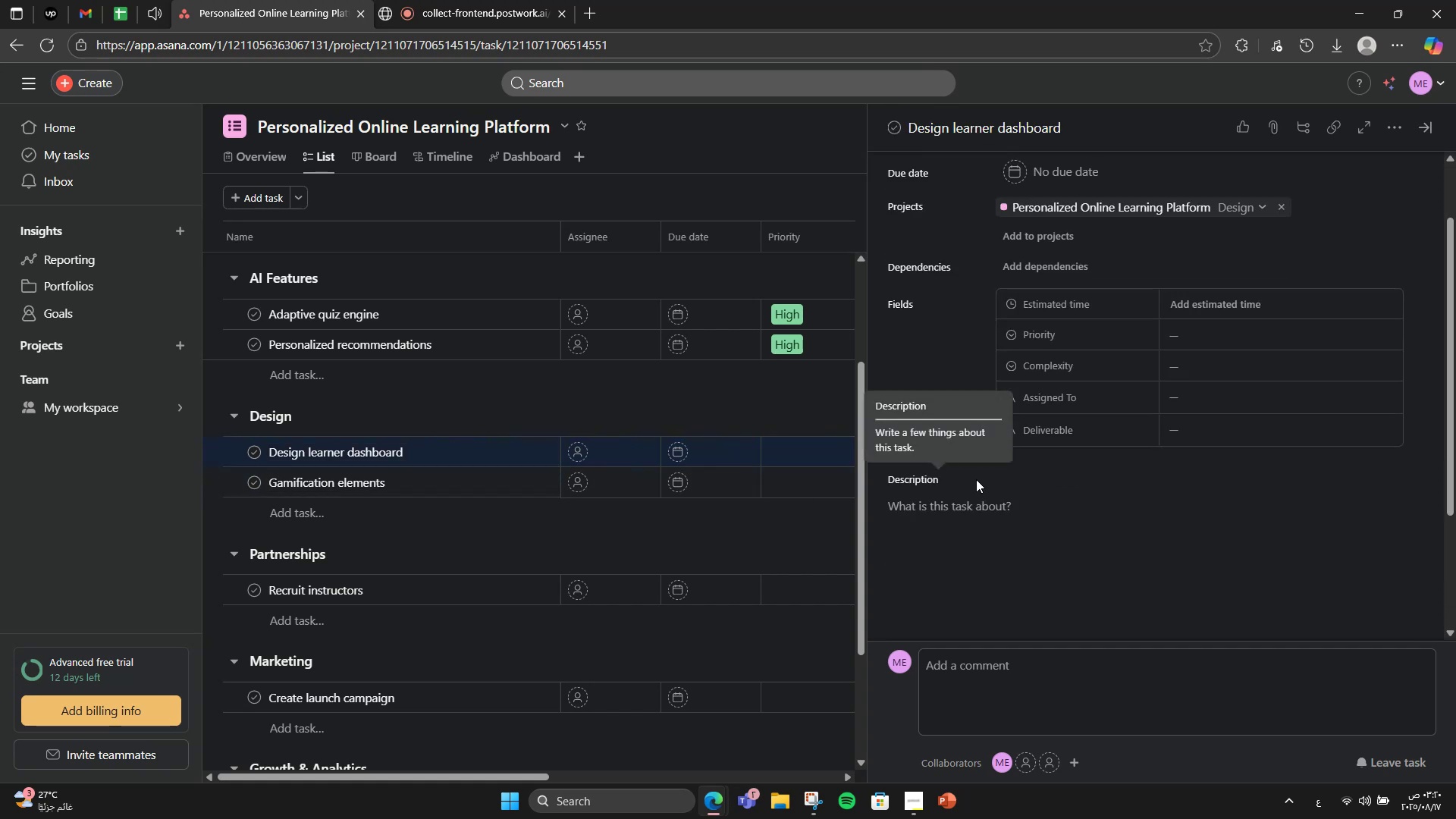 
left_click([998, 523])
 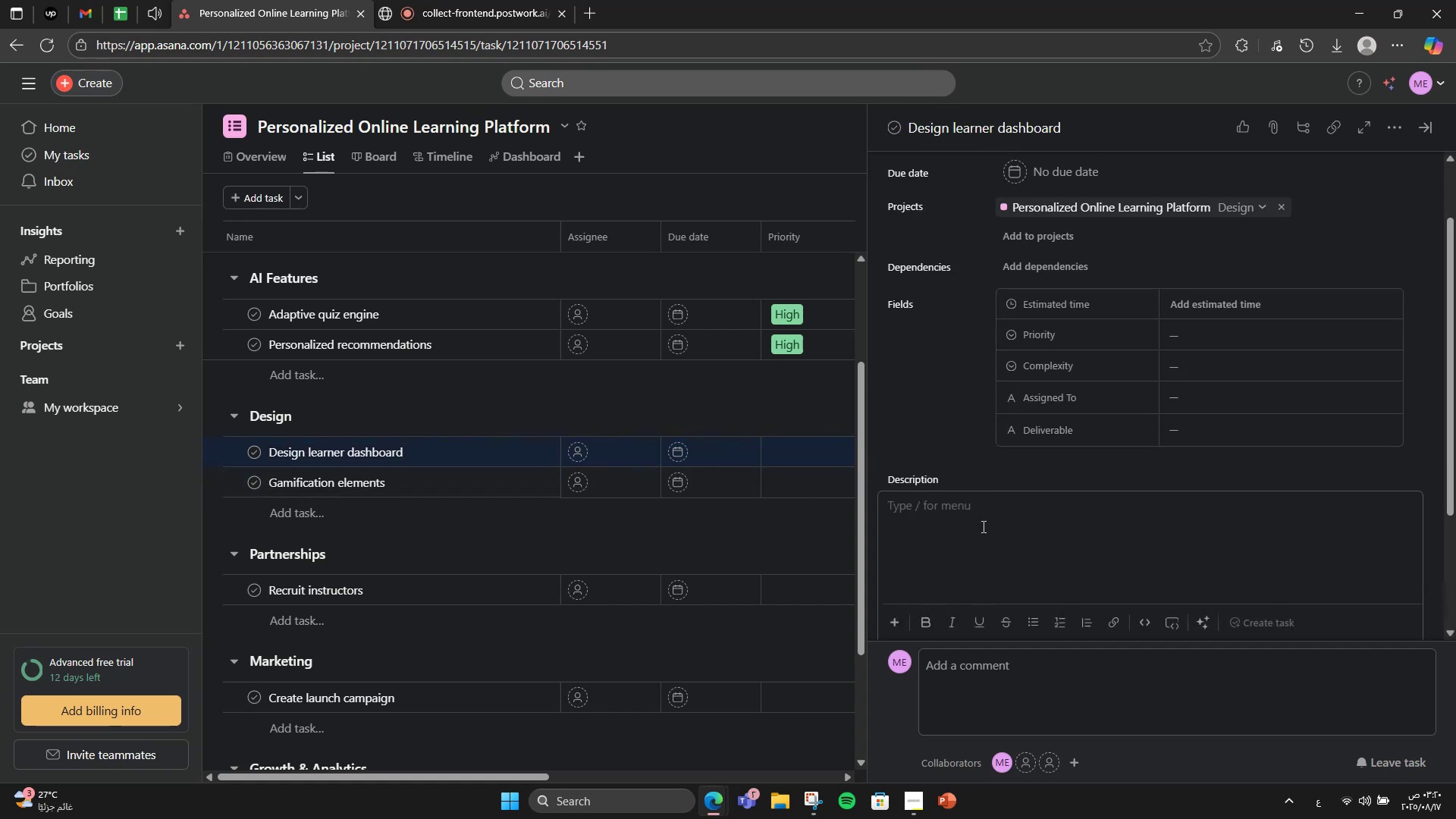 
key(CapsLock)
 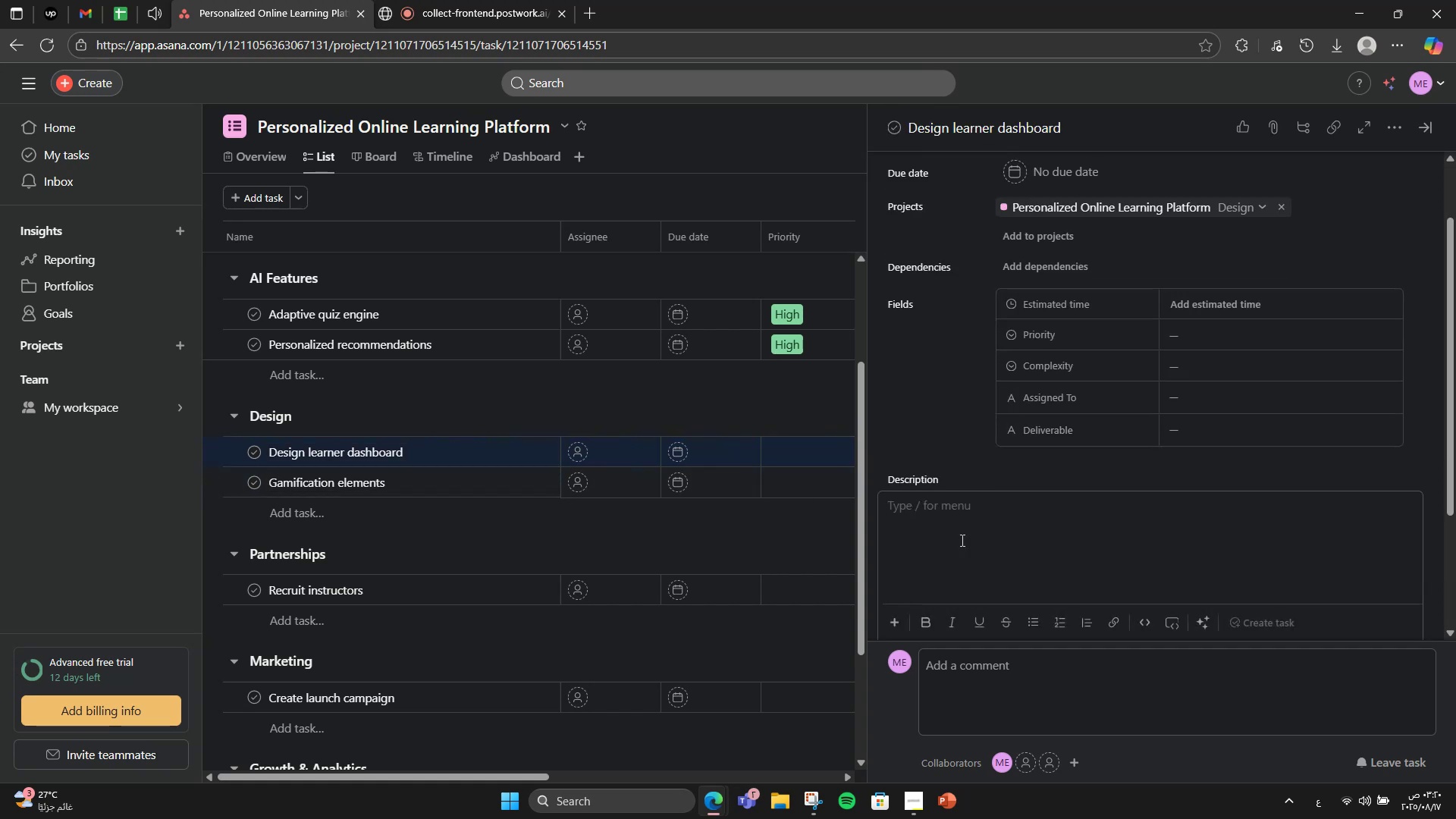 
key(C)
 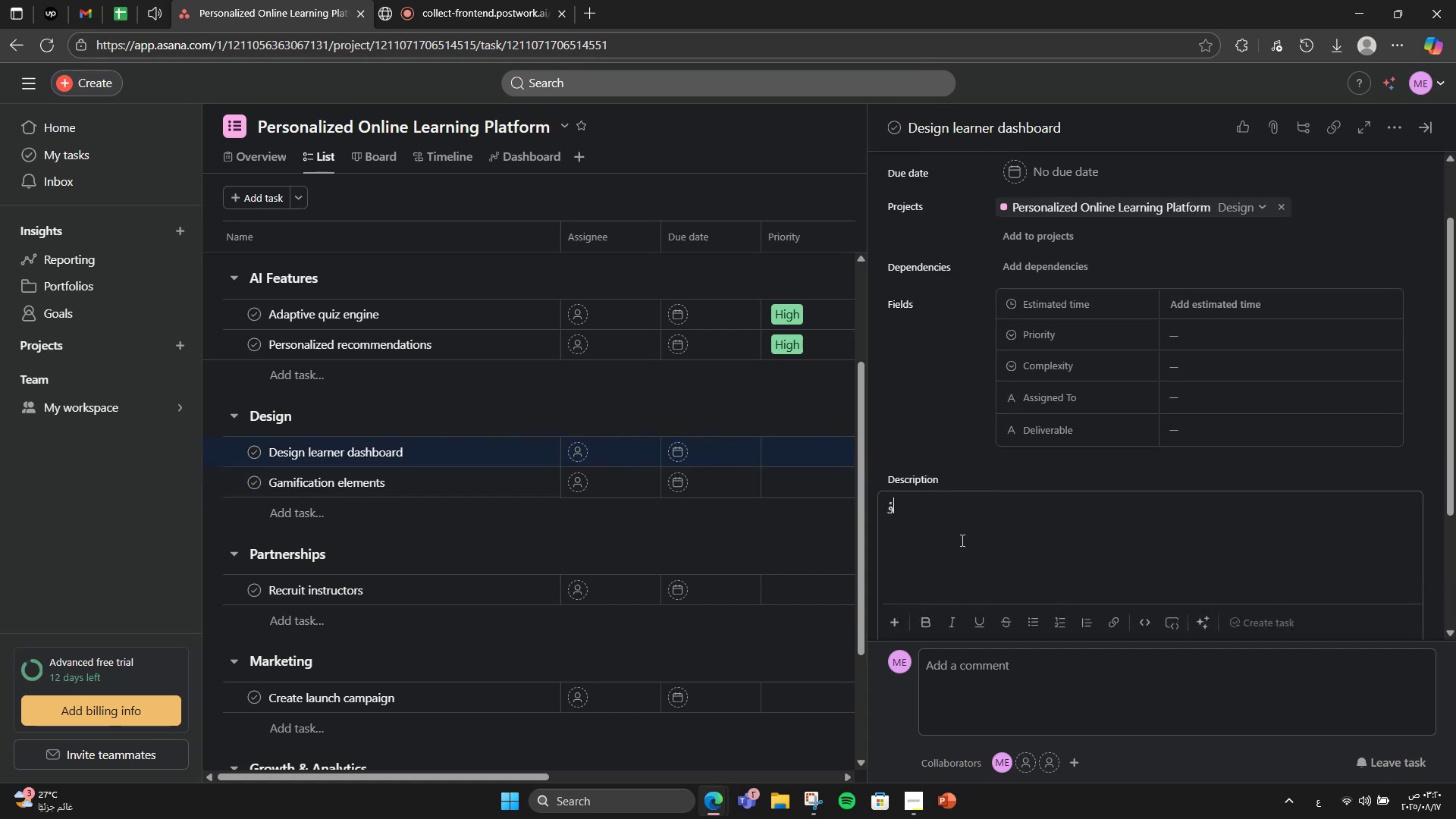 
key(CapsLock)
 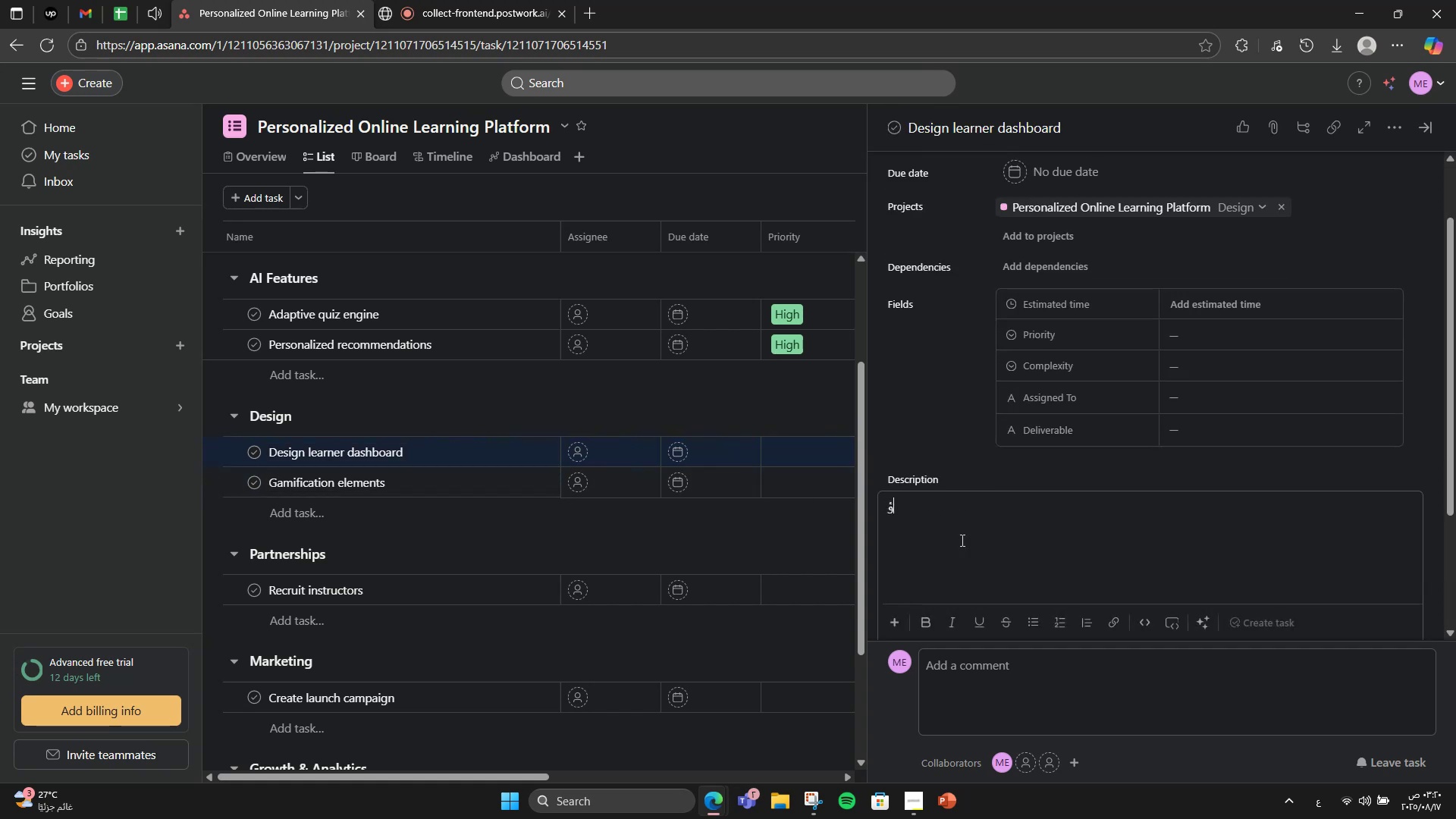 
key(R)
 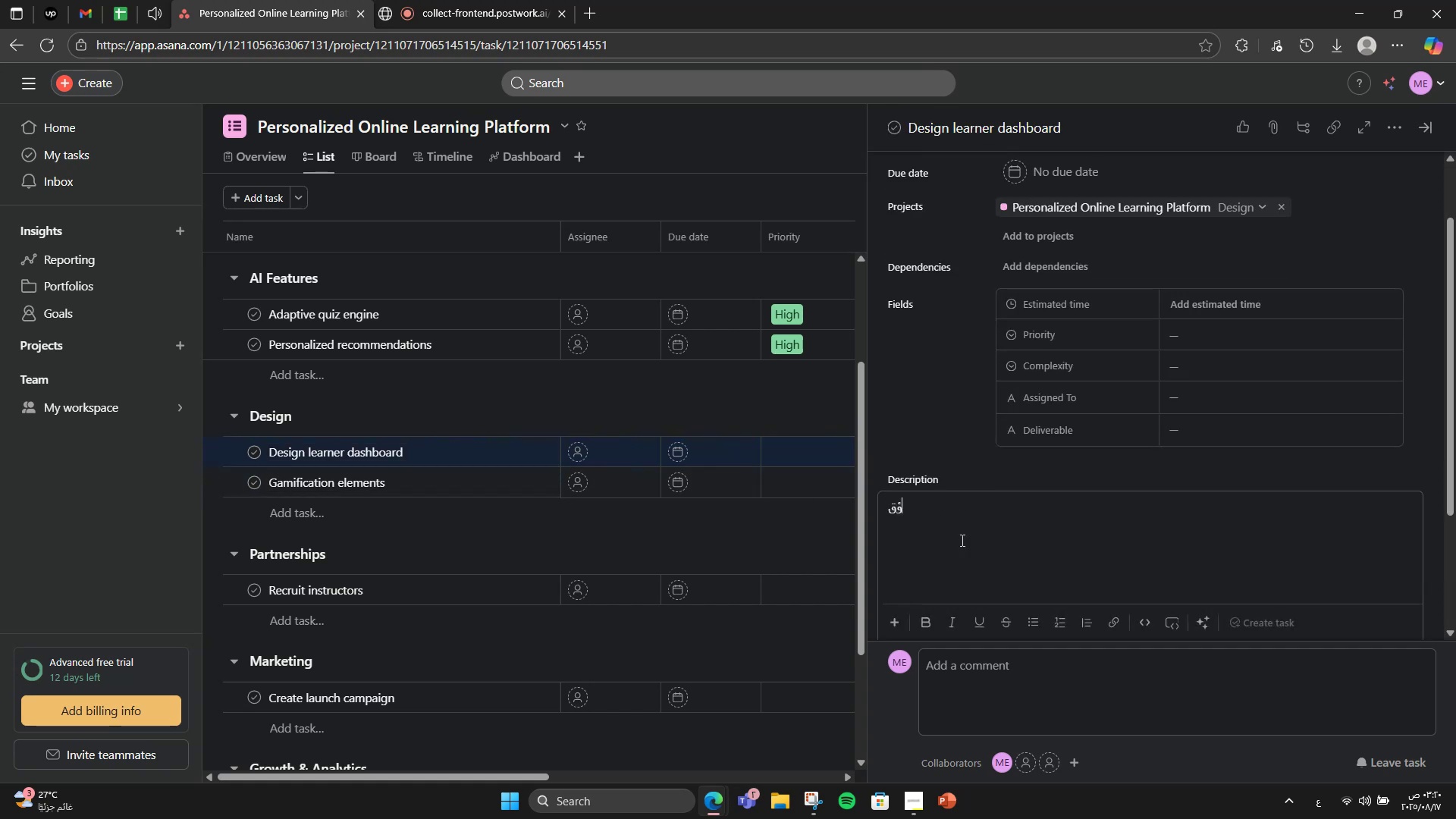 
key(Backspace)
 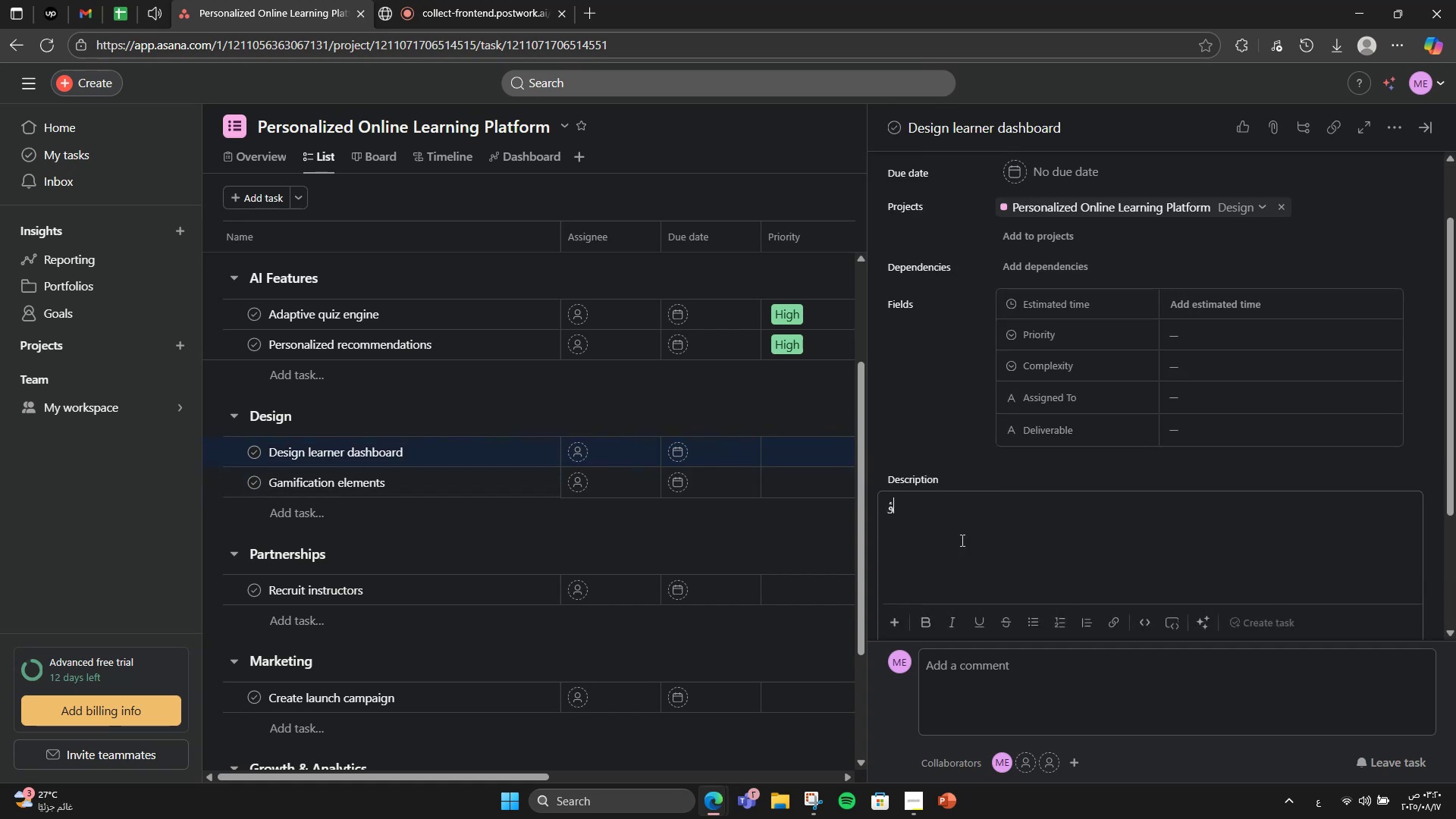 
key(Backspace)
 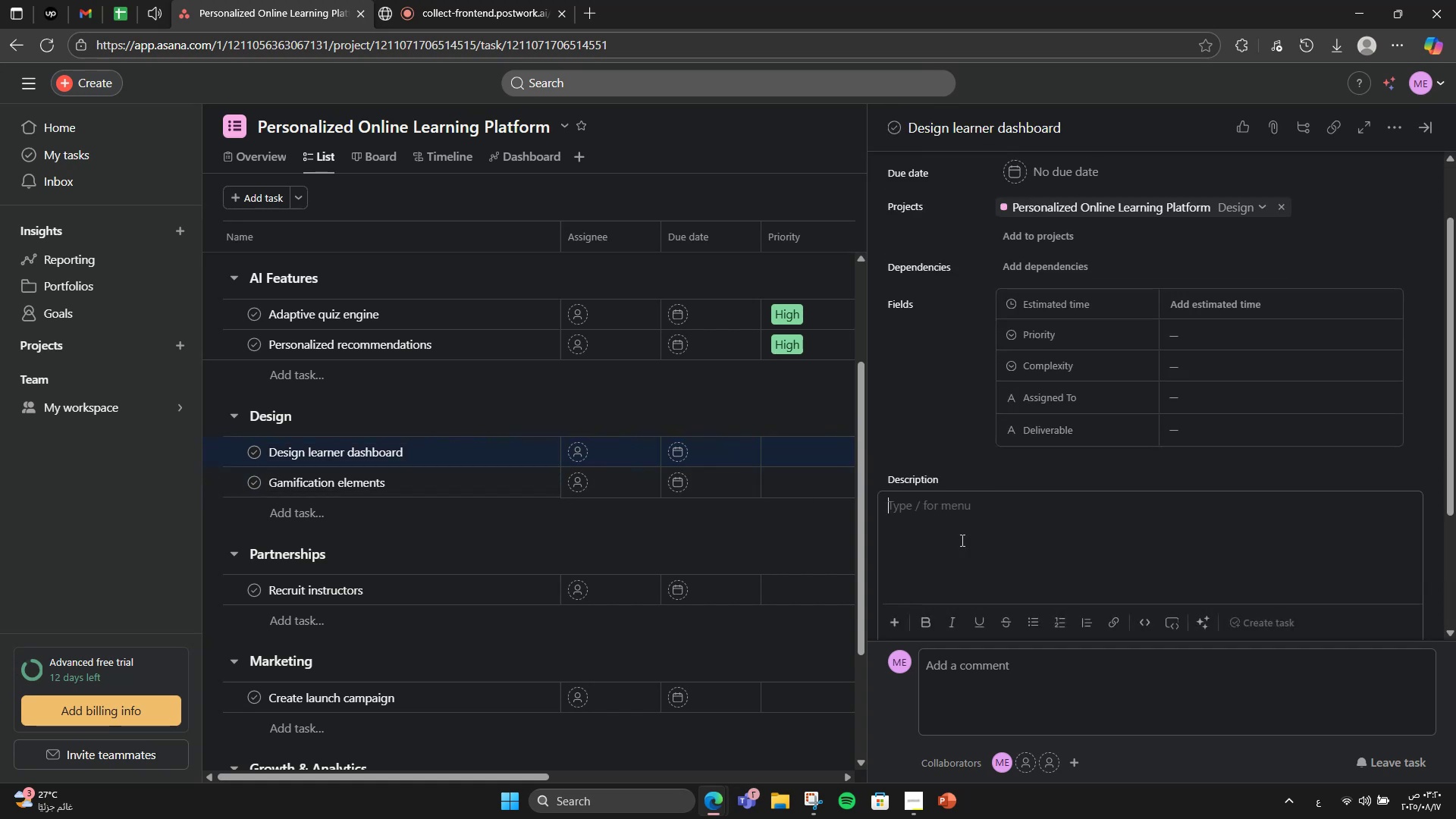 
key(Alt+AltLeft)
 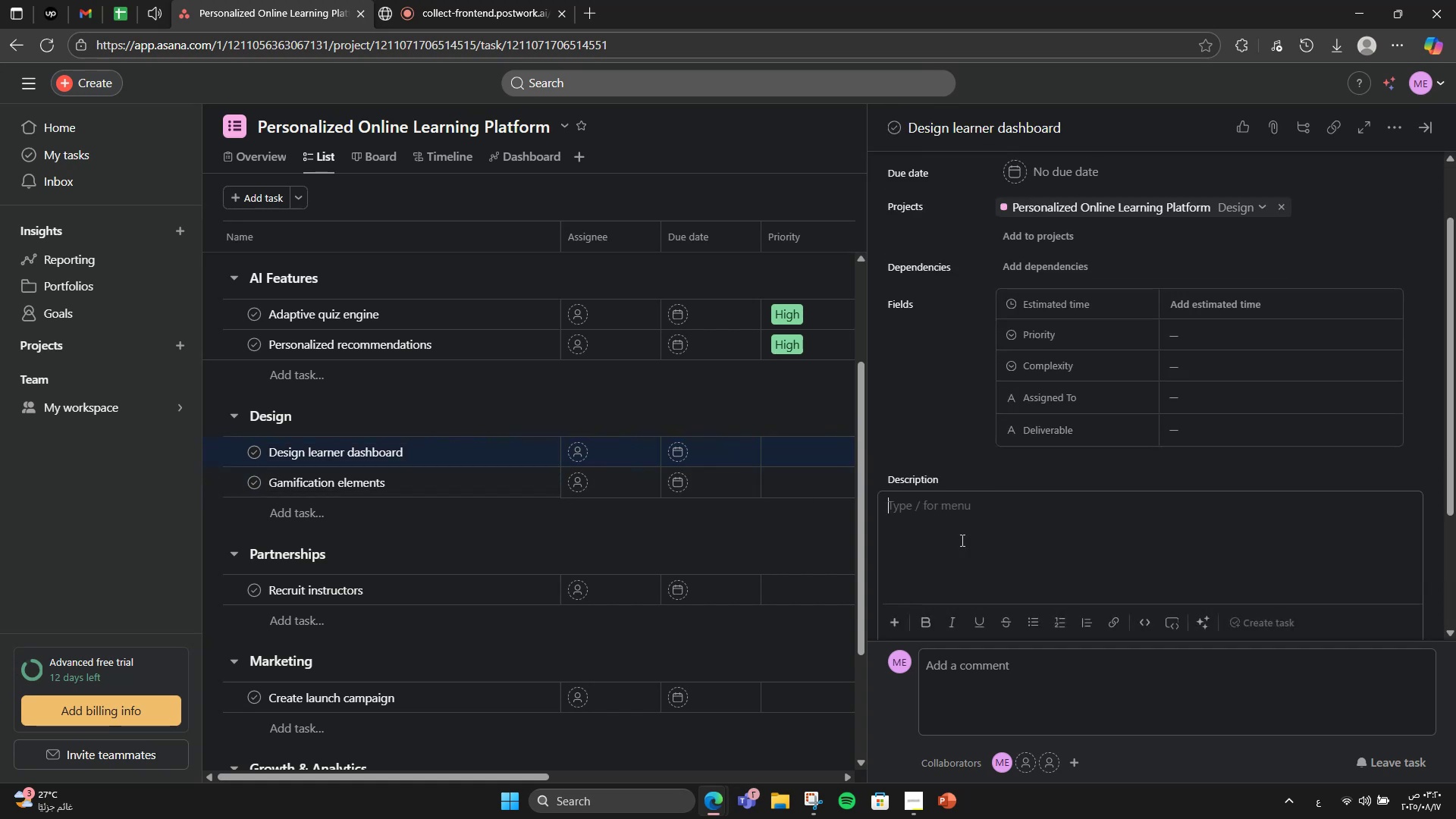 
type(Create [VolumeDown][VolumeDown][VolumeDown][VolumeDown][VolumeDown]a modern, intuitive UI for tracking progress and recommendations)
 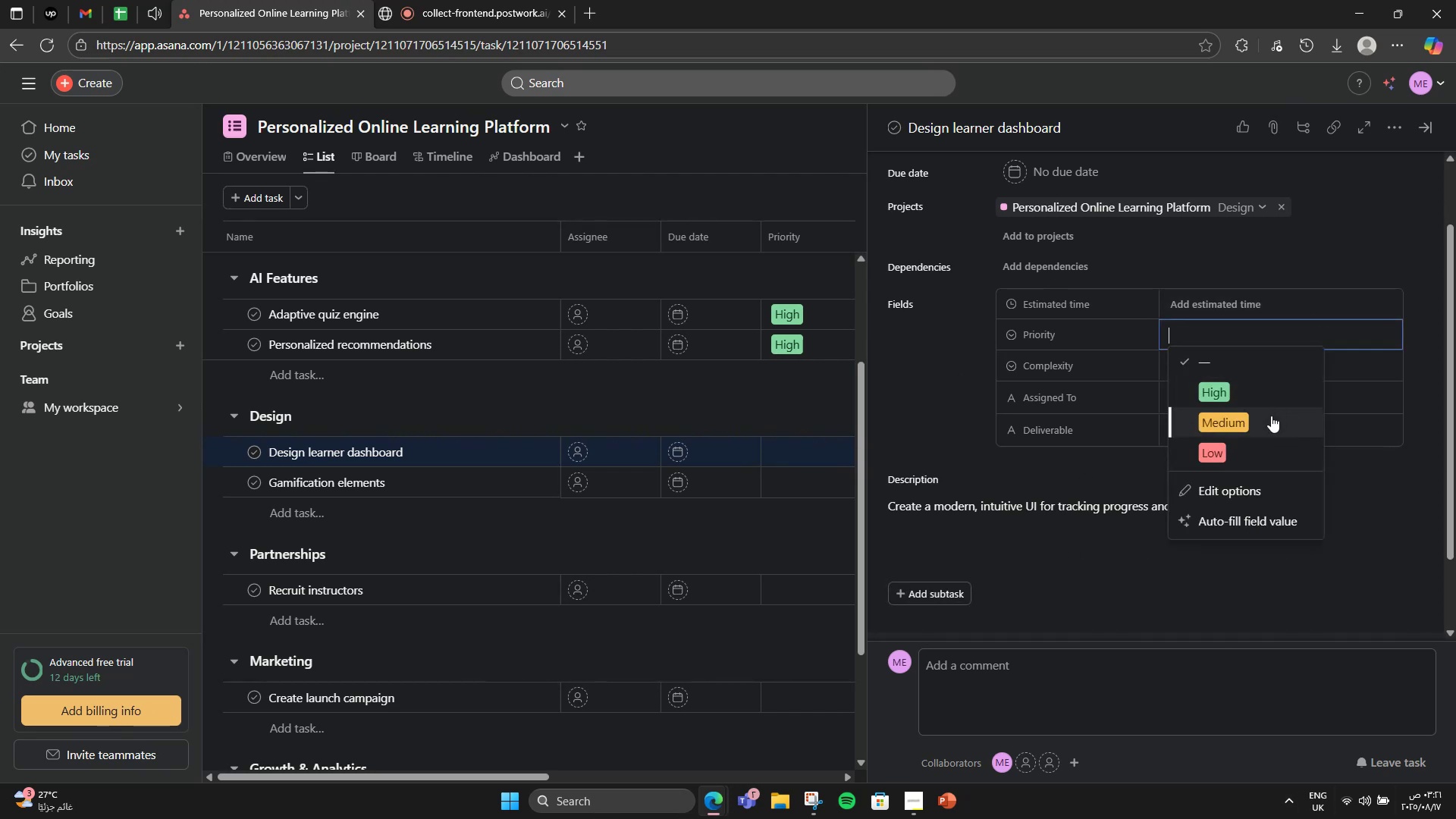 
wait(15.19)
 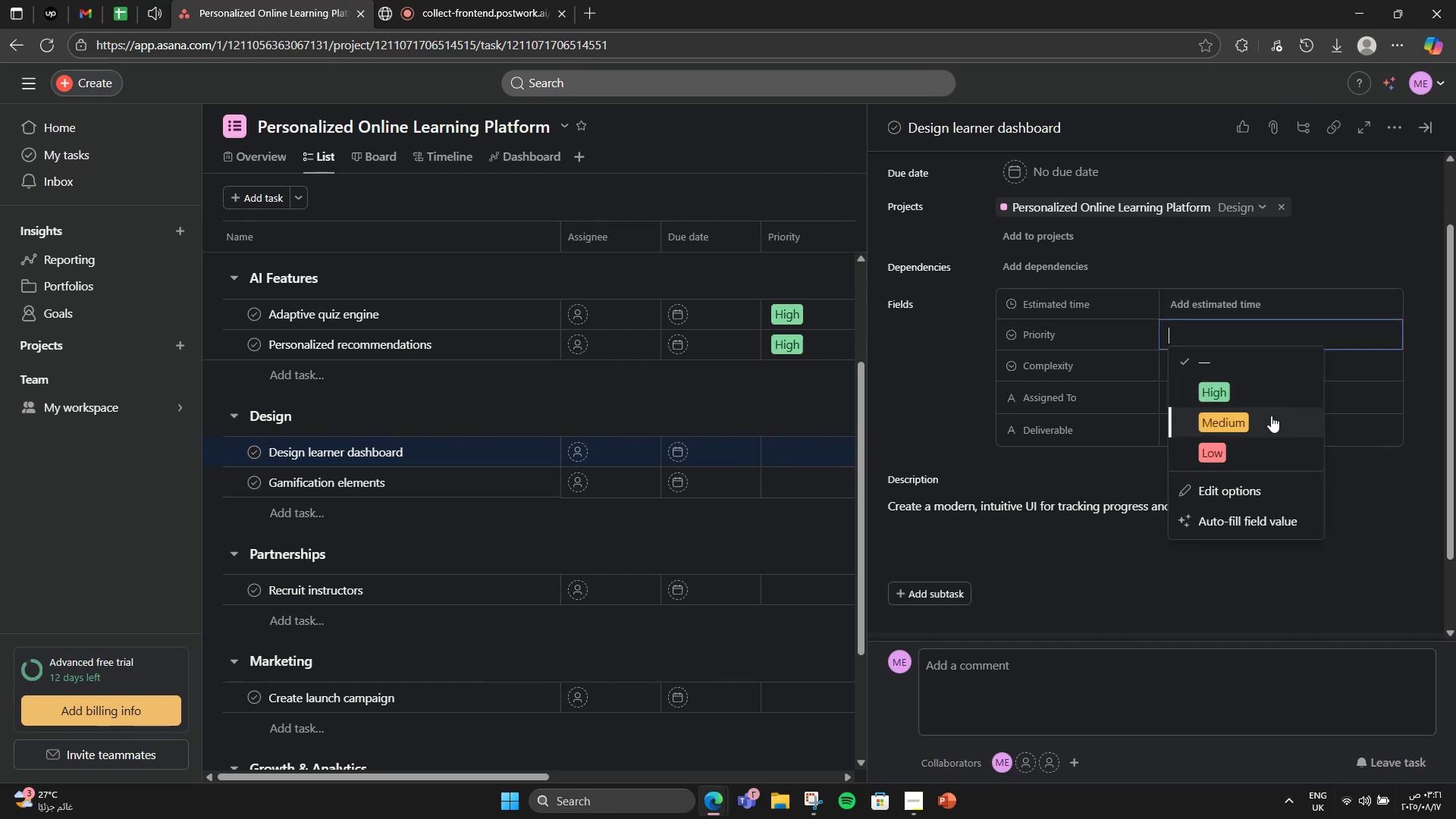 
left_click([1181, 431])
 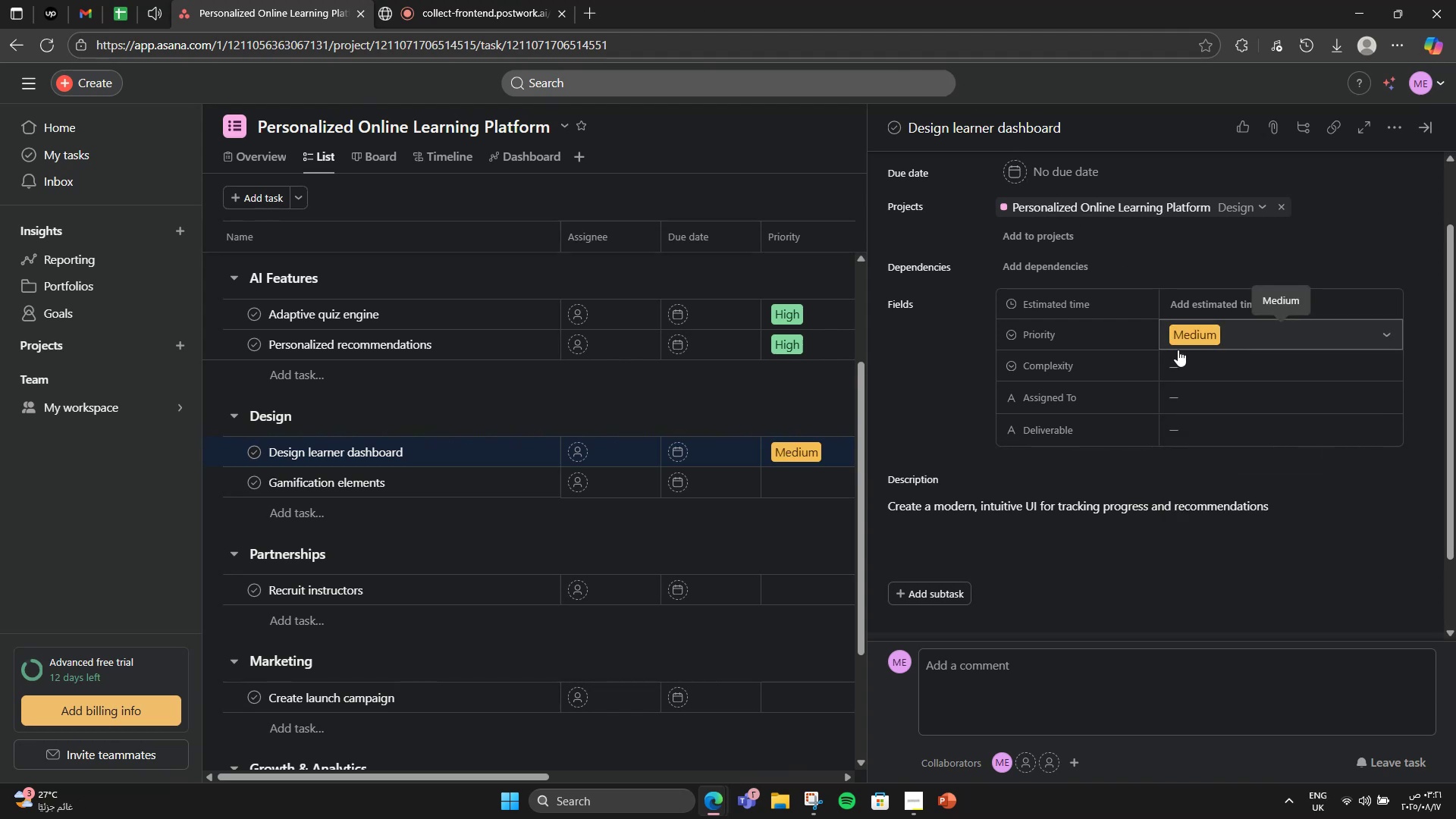 
left_click([1201, 363])
 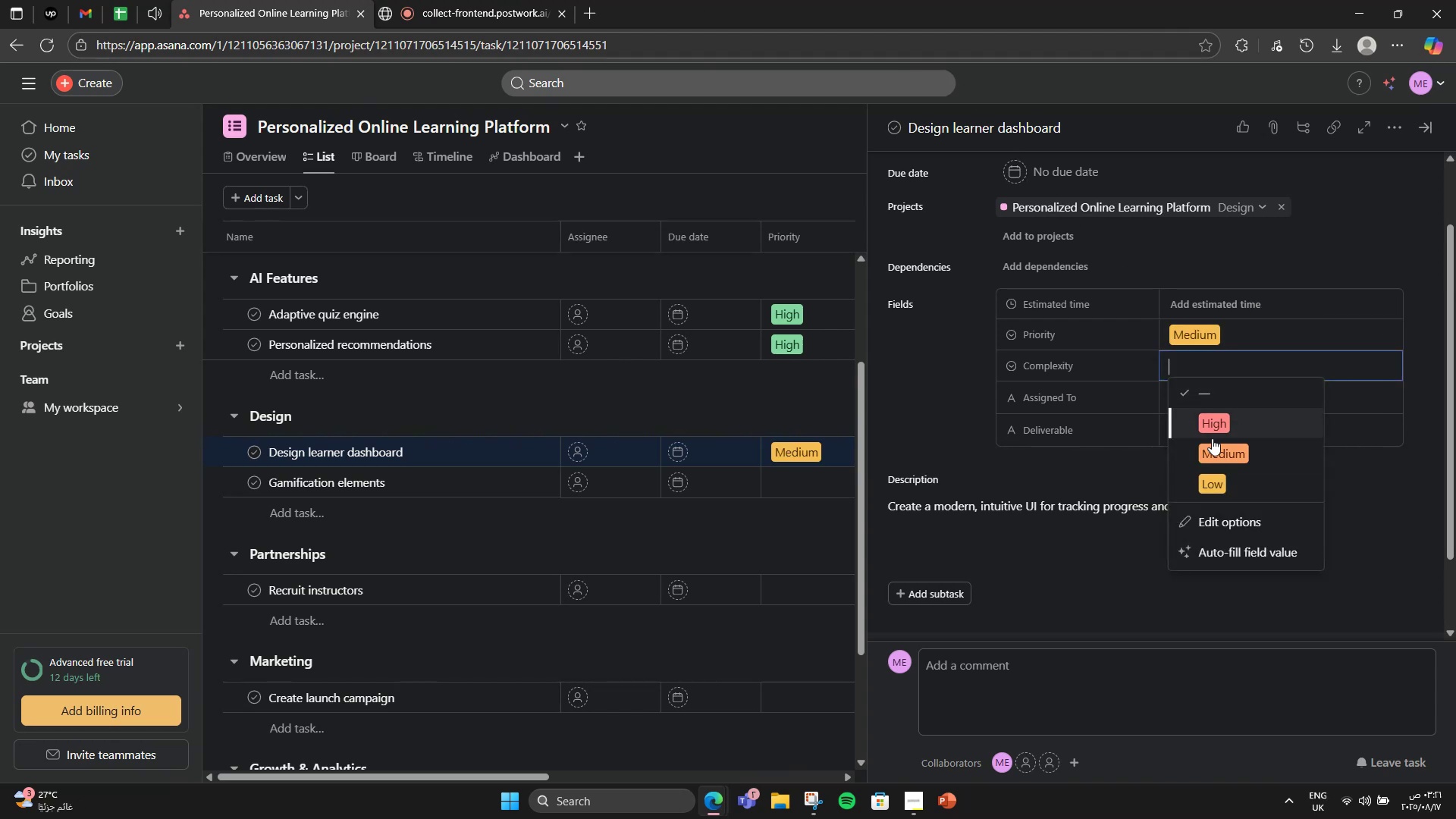 
left_click([1216, 450])
 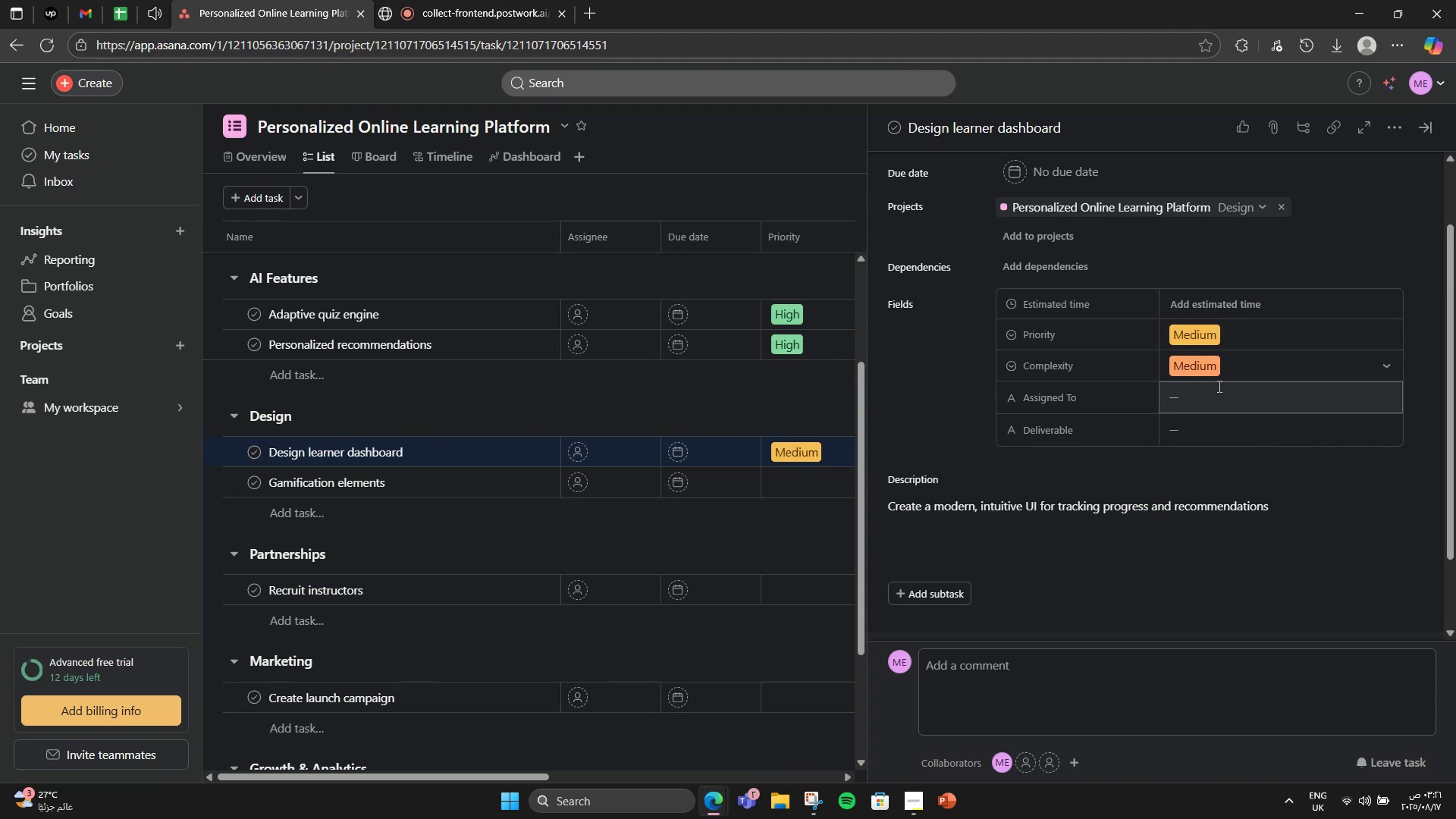 
left_click([1218, 390])
 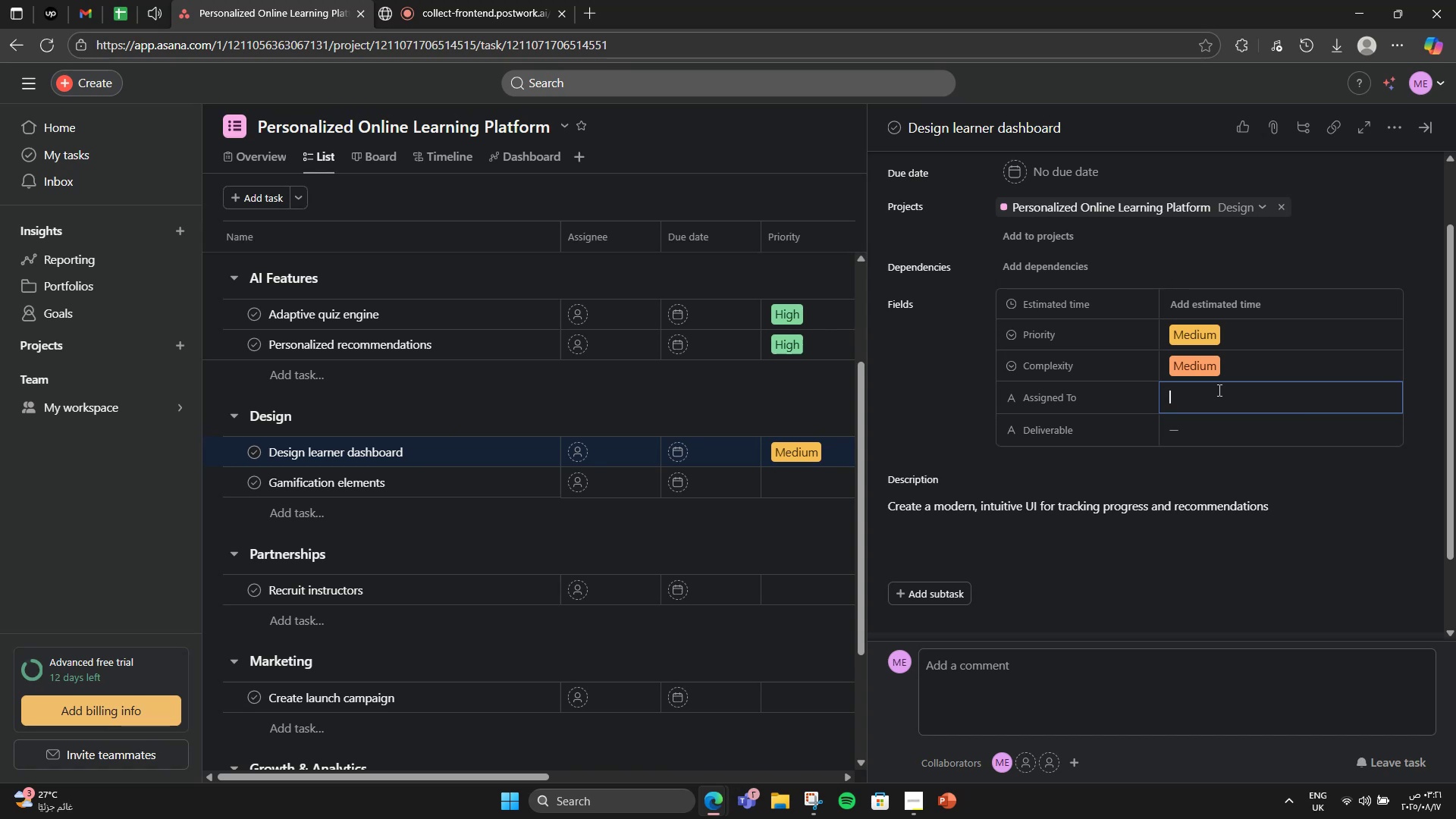 
wait(11.32)
 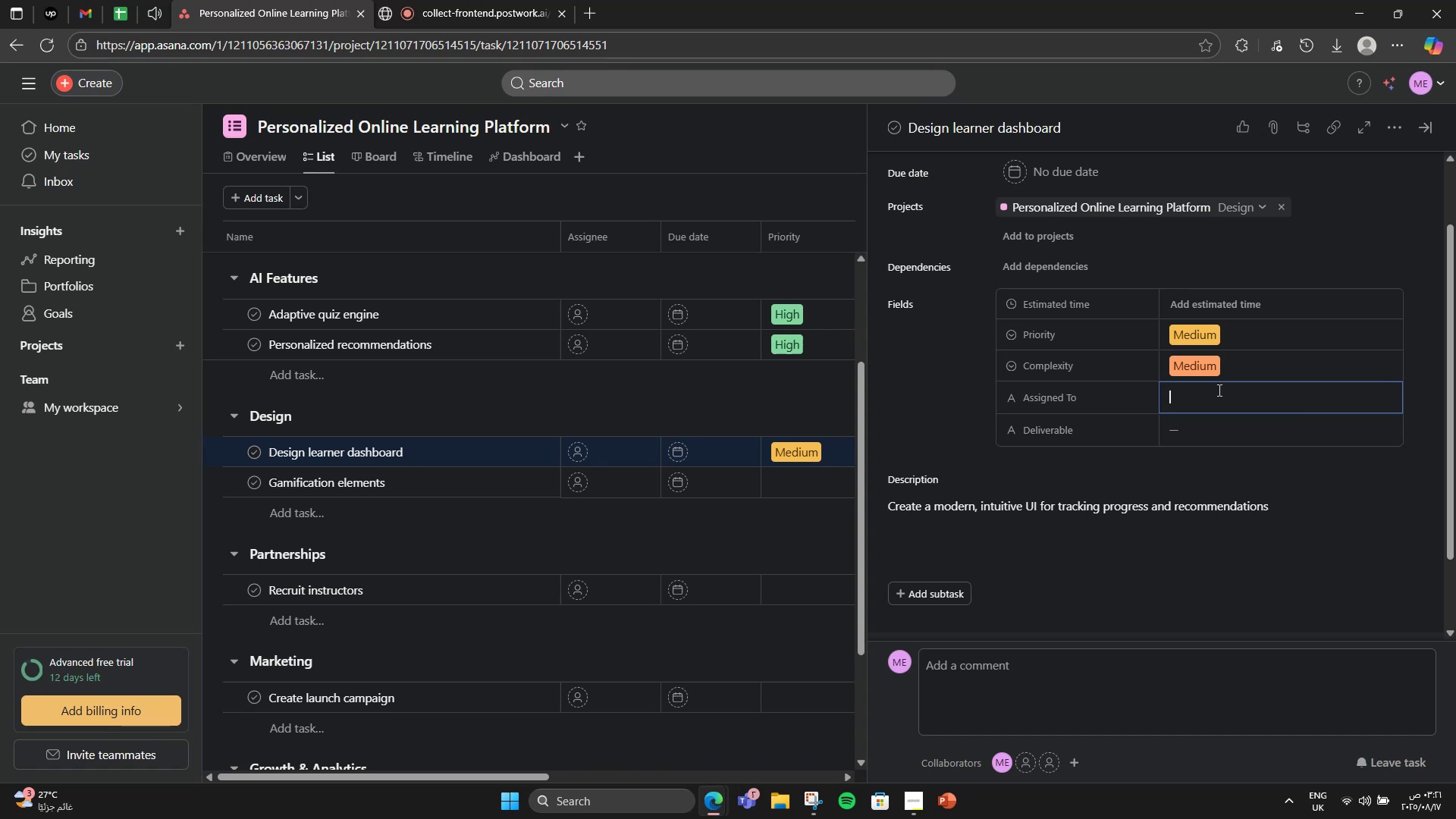 
type(UX Designer)
 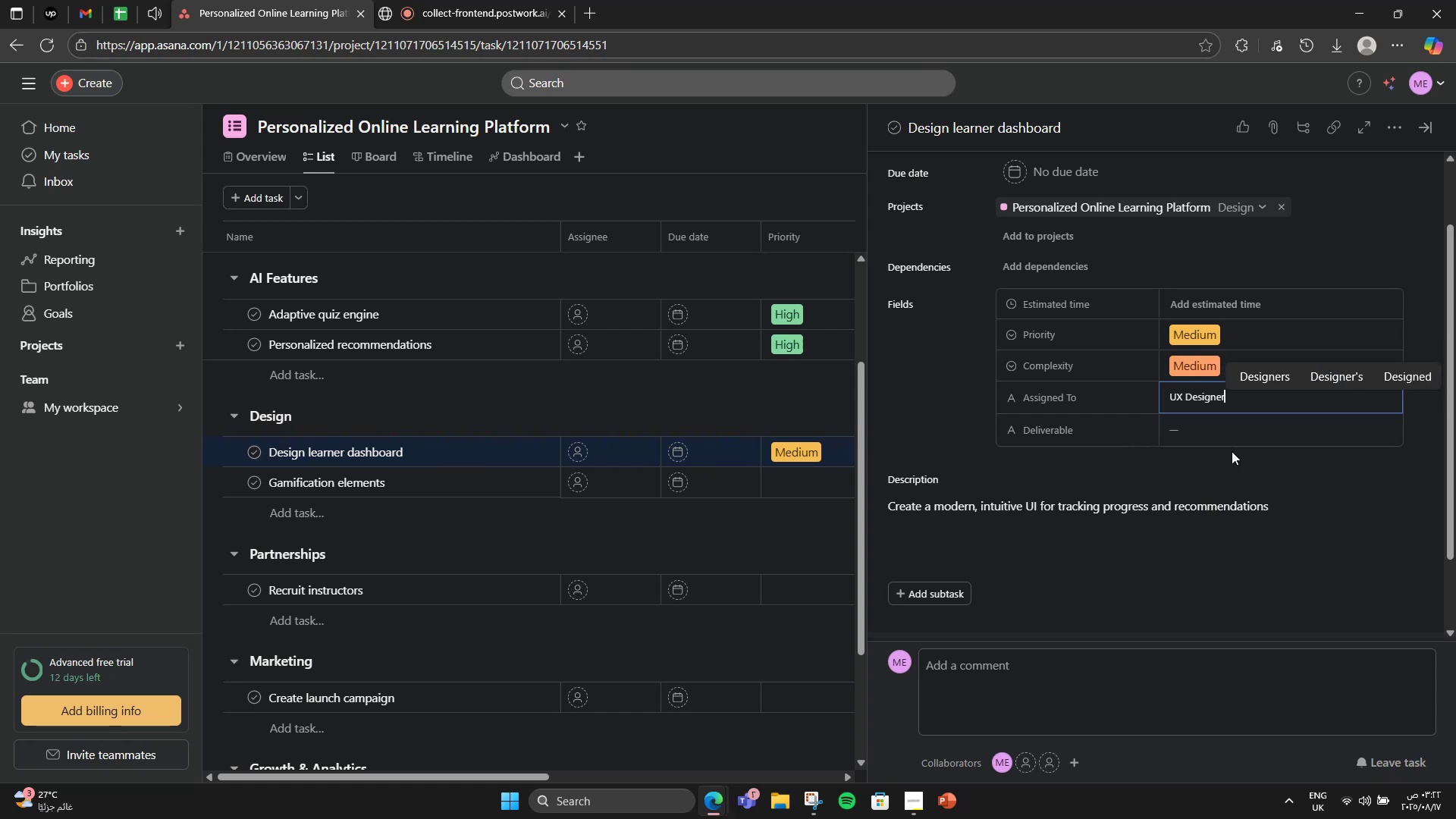 
left_click_drag(start_coordinate=[1226, 391], to_coordinate=[1226, 397])
 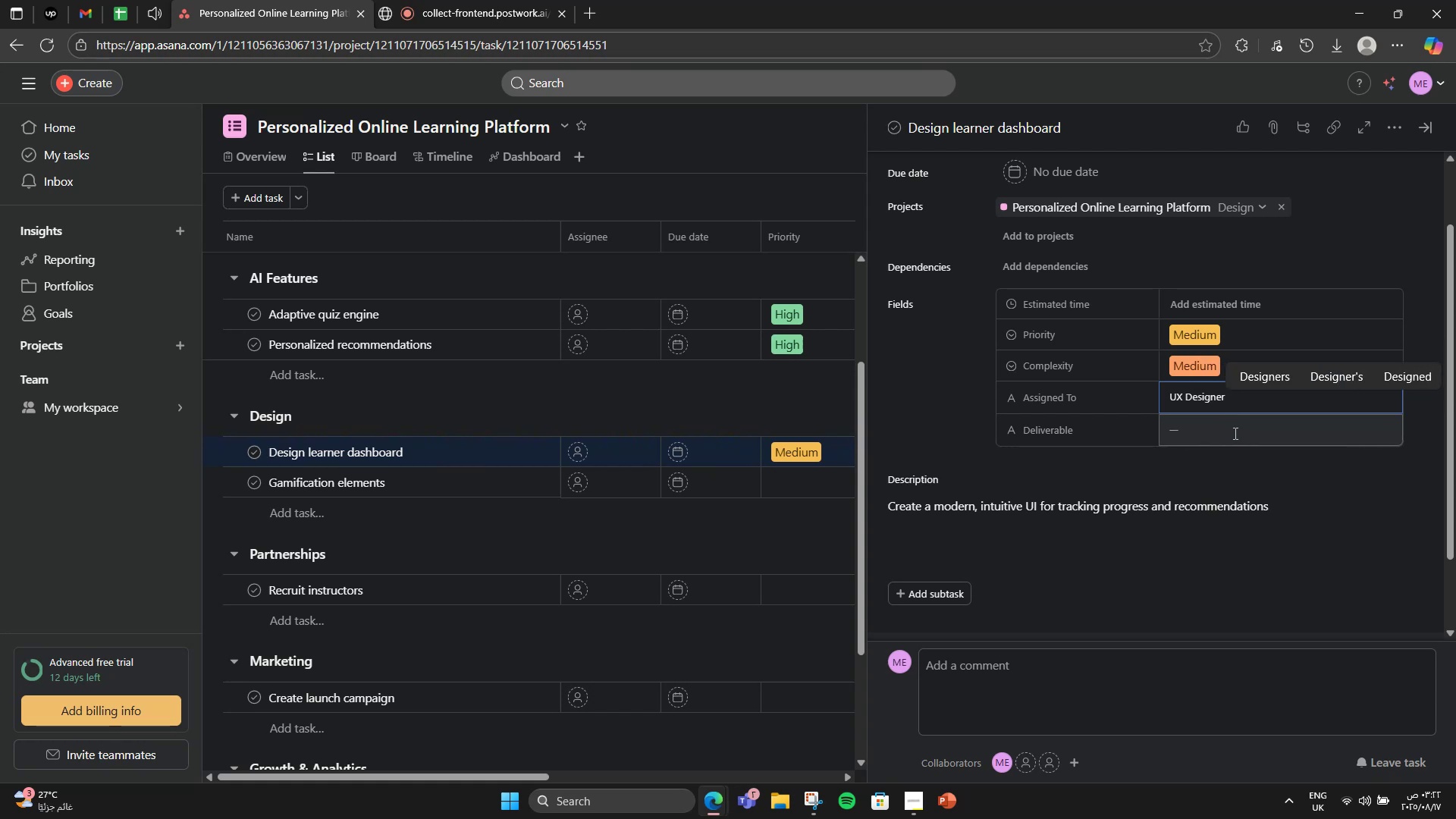 
double_click([1236, 436])
 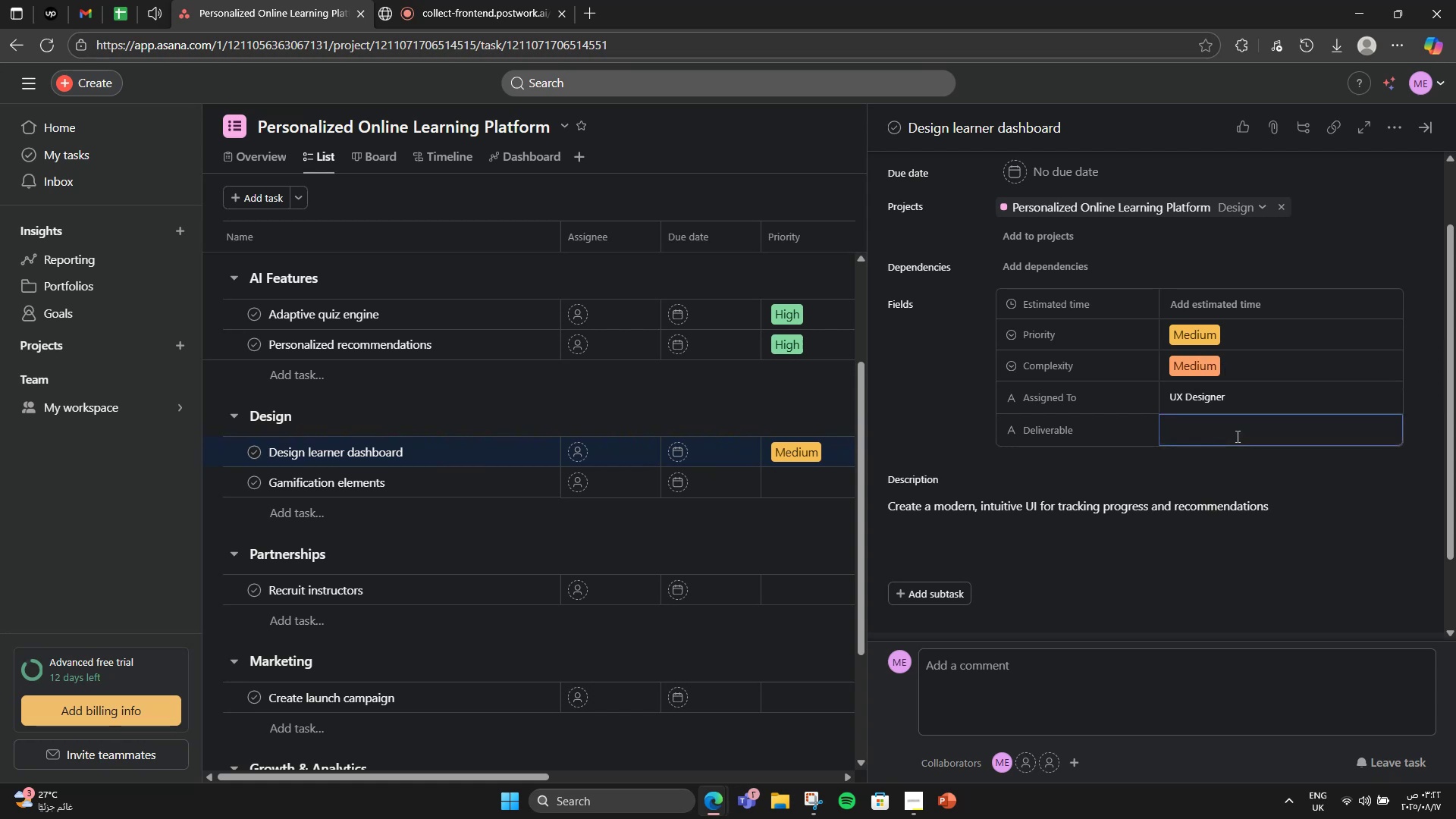 
type(Dashboard wirefraM)
key(Backspace)
type(mes)
 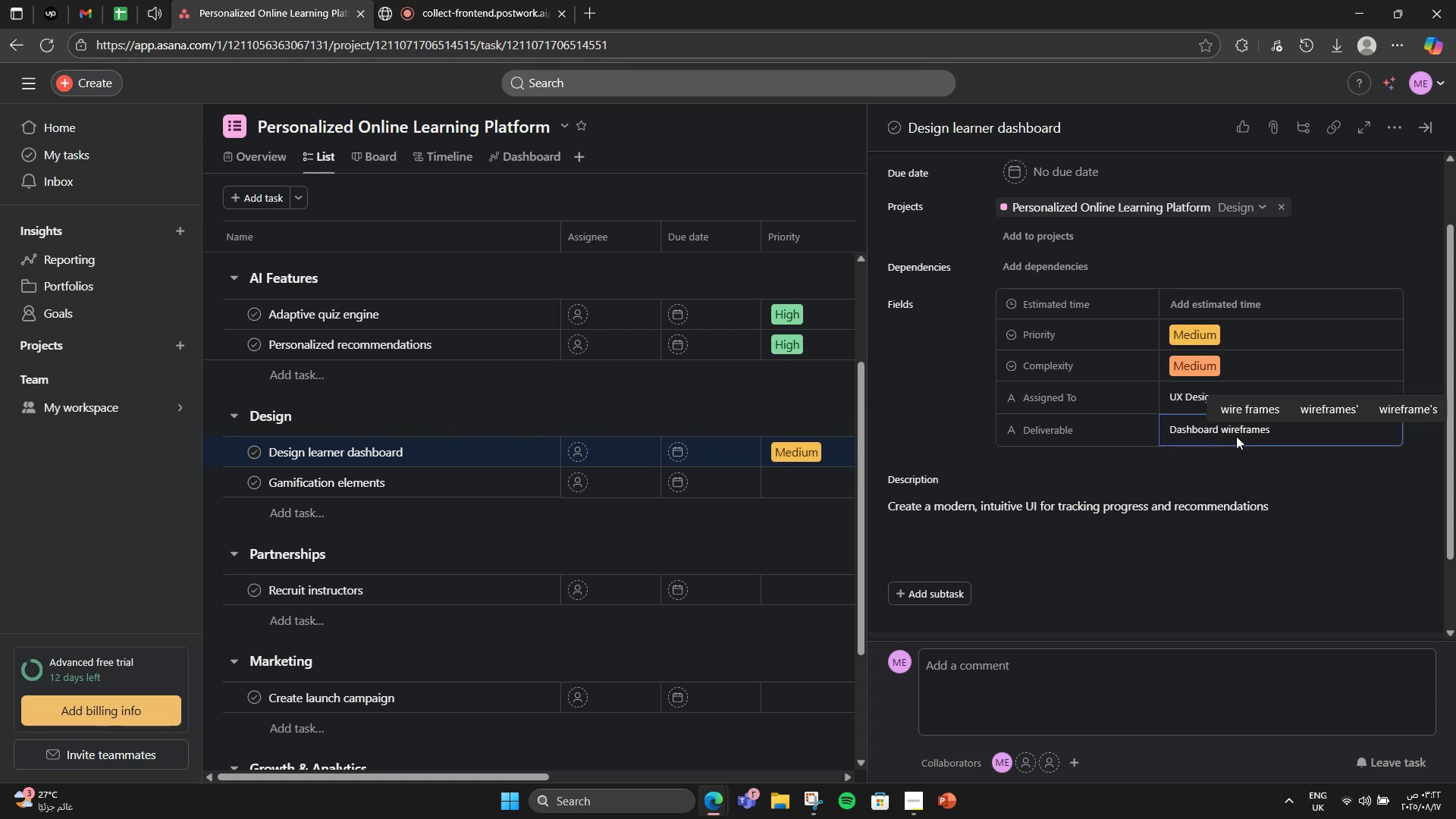 
left_click([1219, 515])
 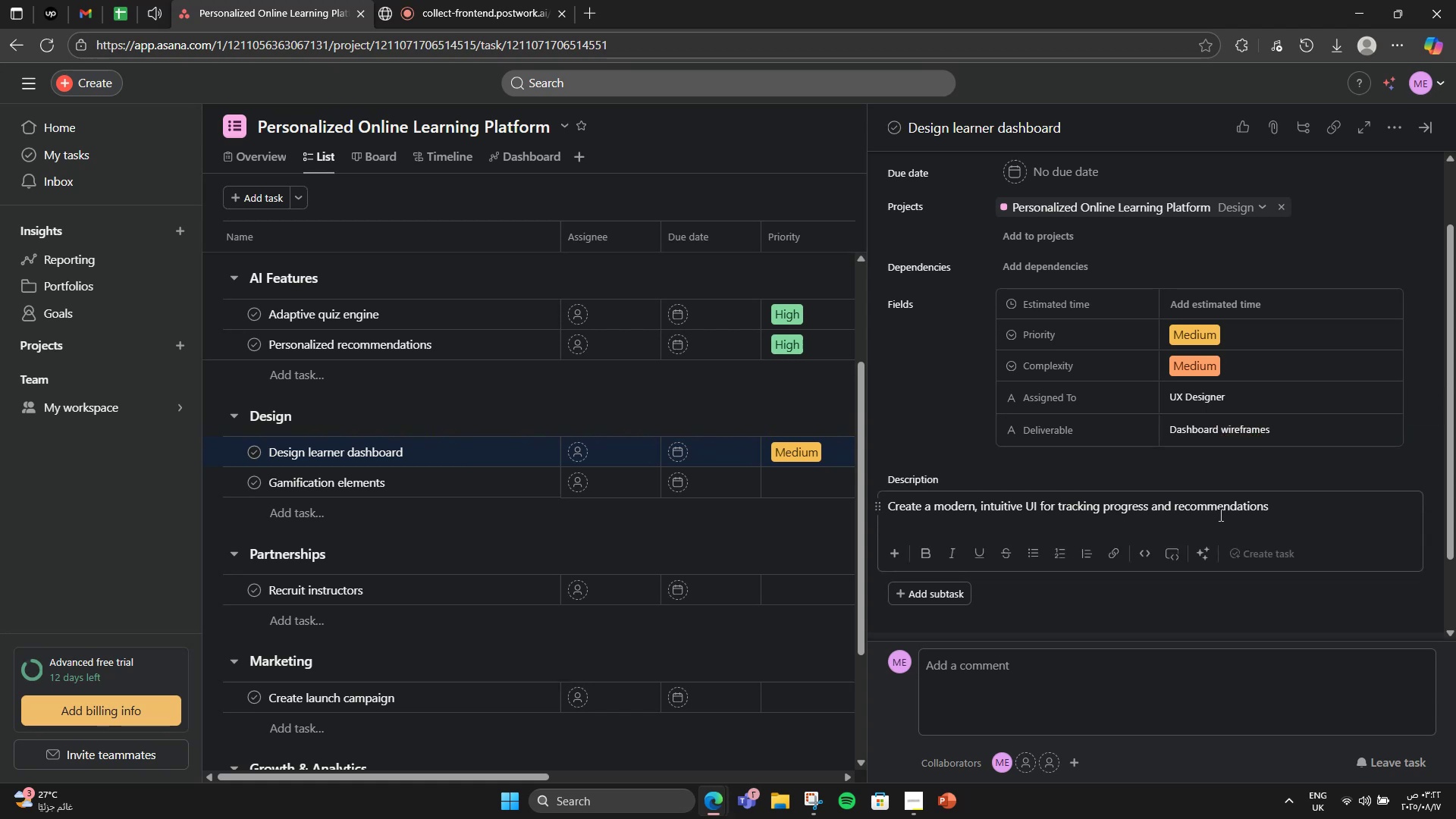 
scroll: coordinate [1219, 515], scroll_direction: down, amount: 3.0
 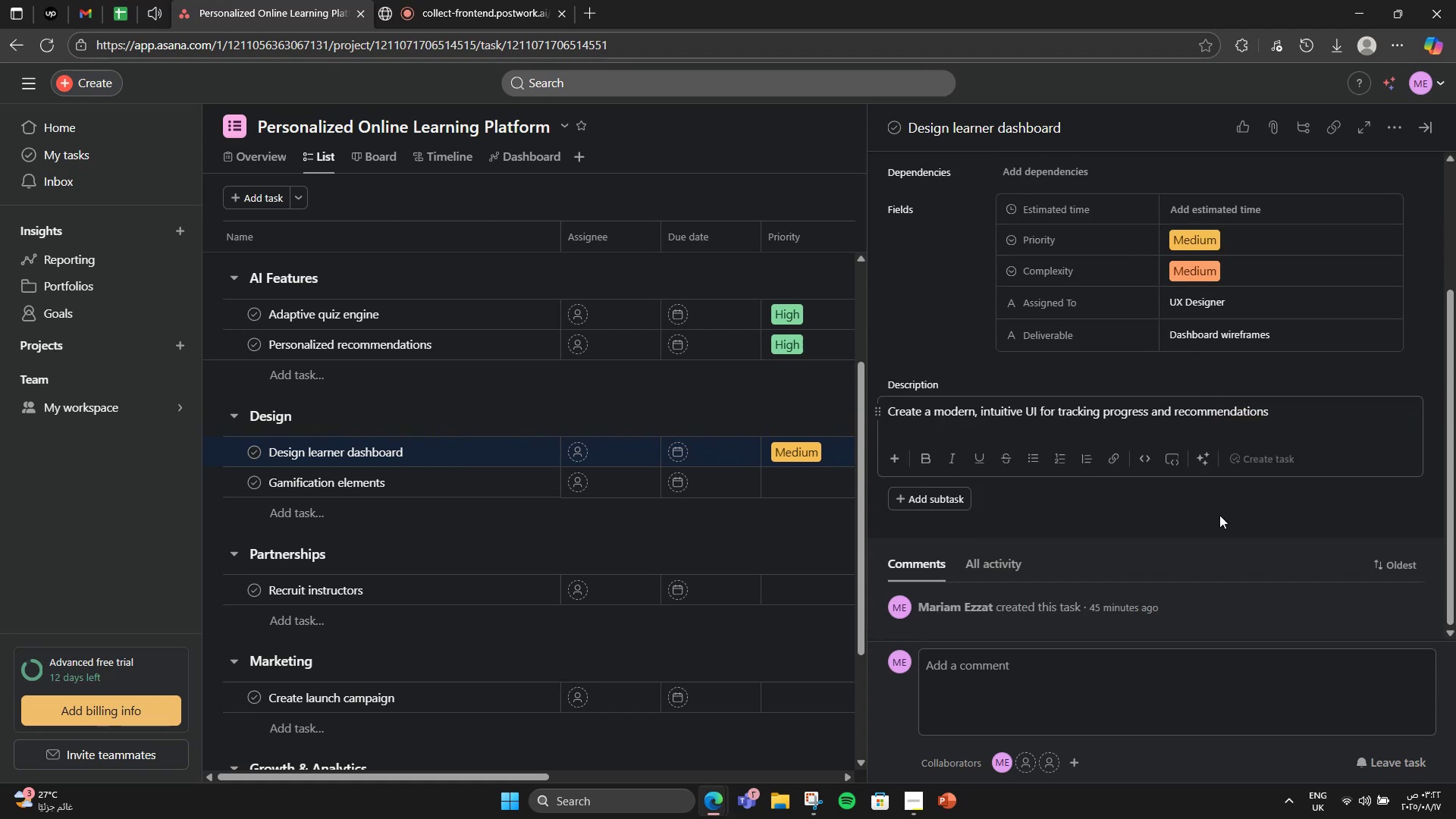 
scroll: coordinate [1266, 328], scroll_direction: up, amount: 5.0
 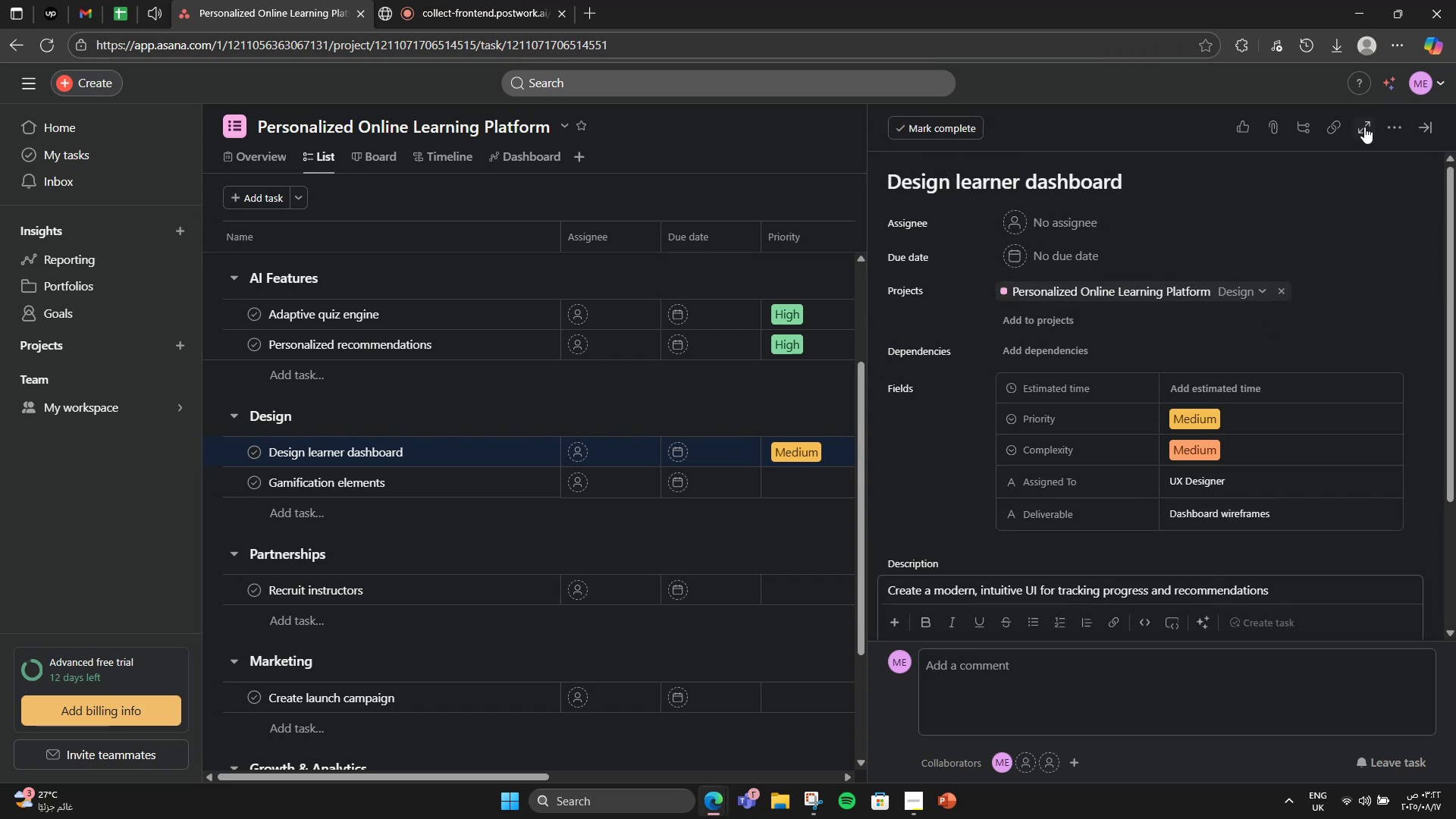 
left_click([1387, 127])
 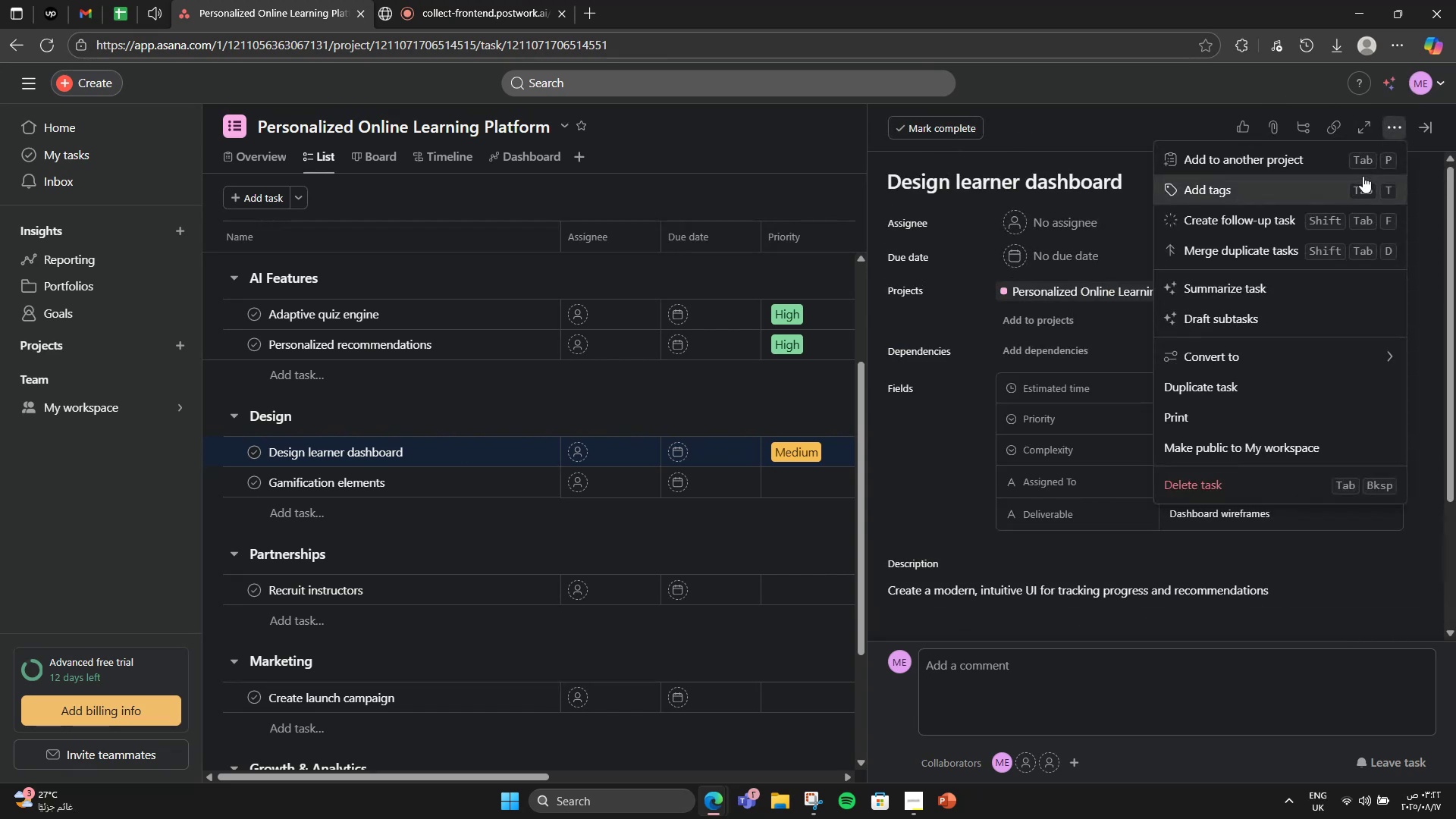 
left_click([1363, 176])
 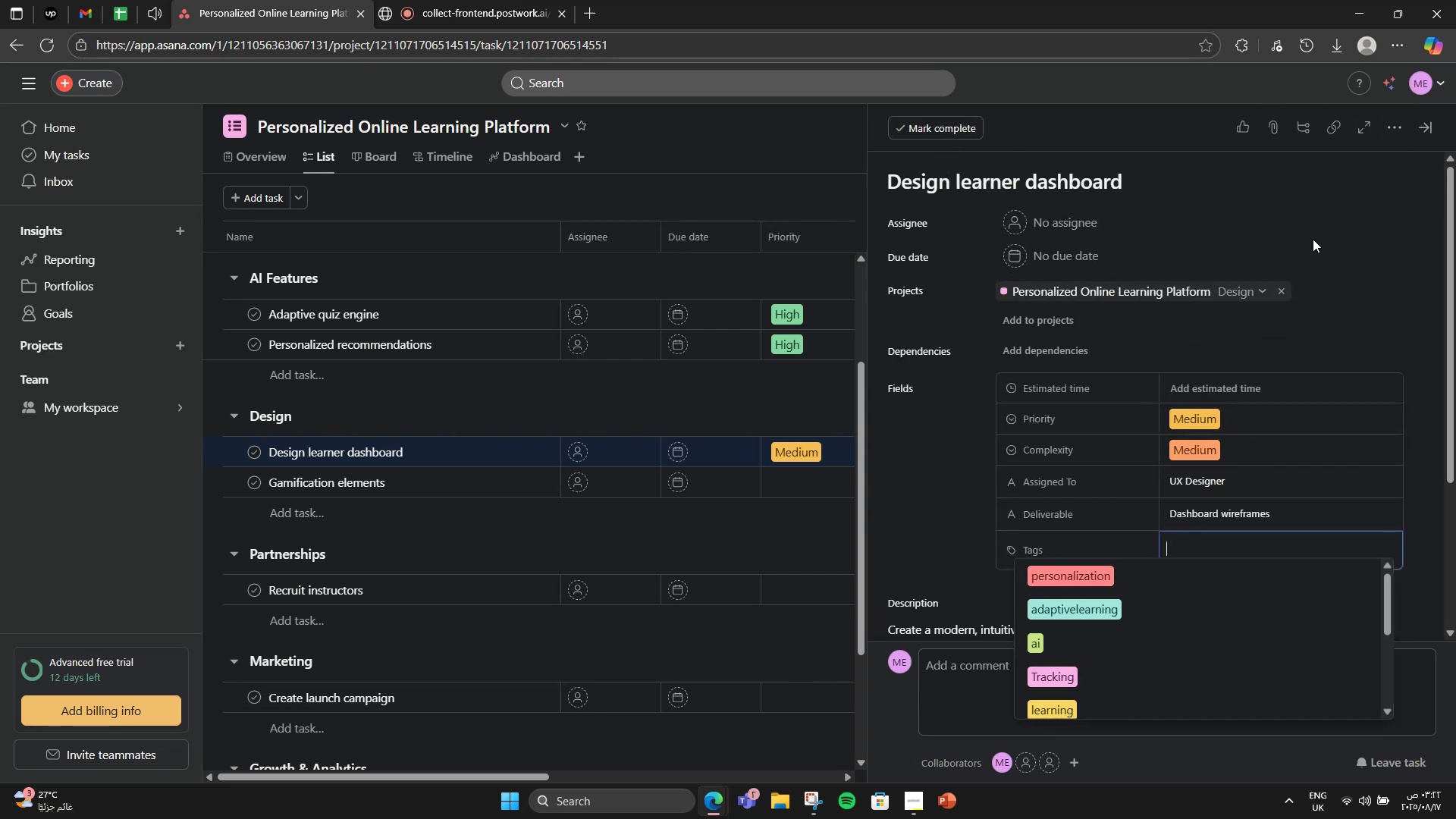 
type(design)
 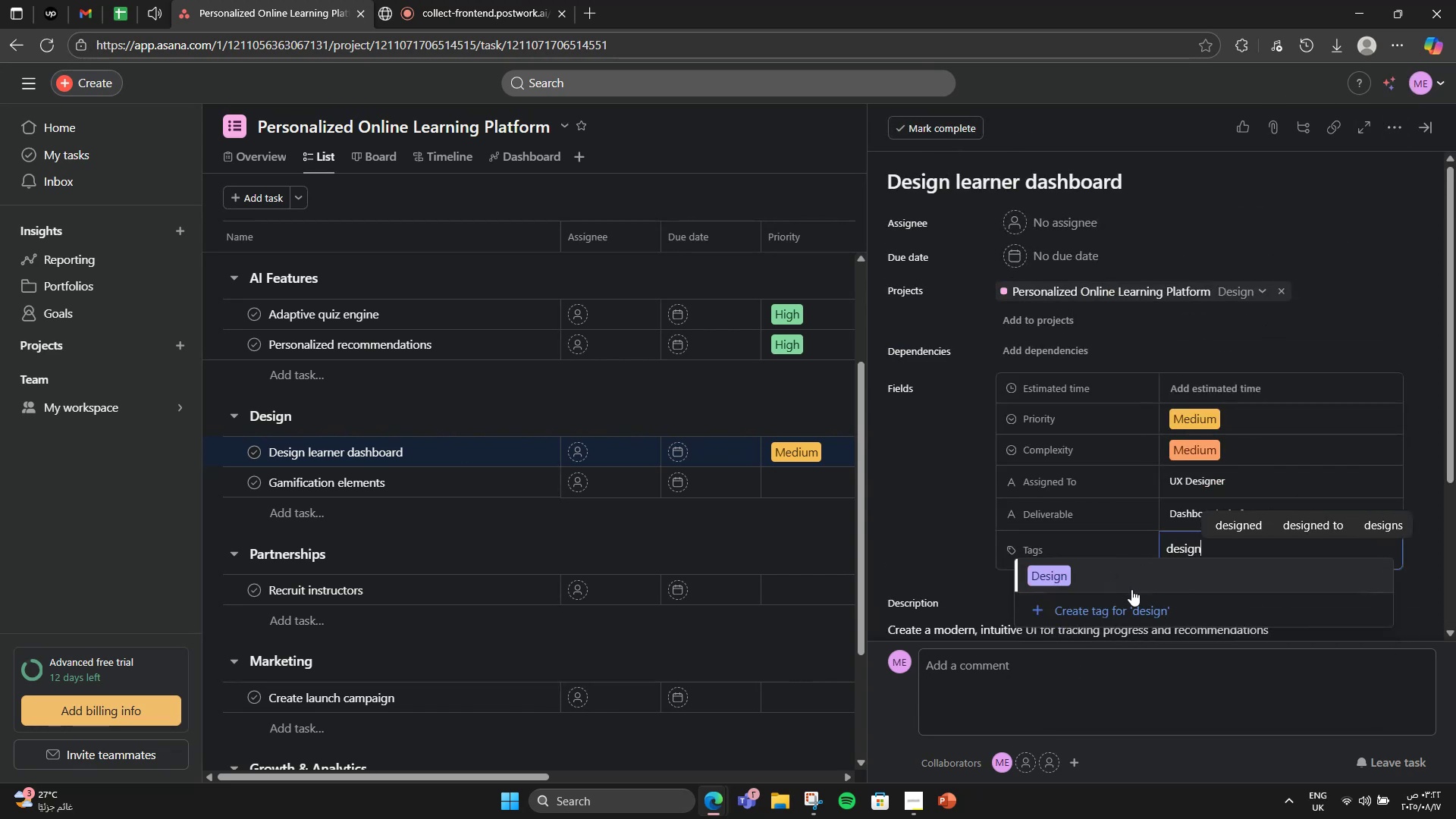 
left_click([1130, 585])
 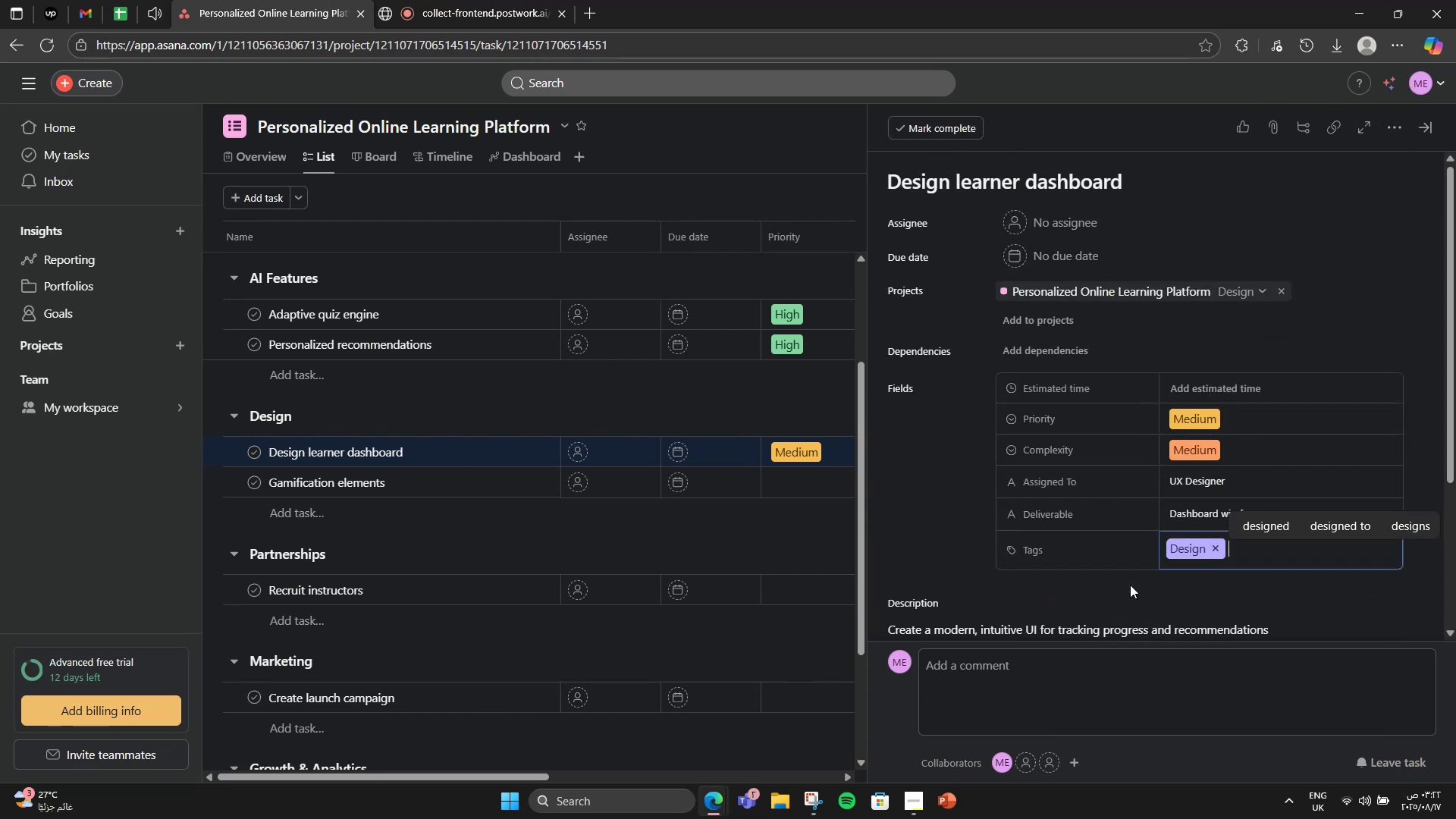 
type(ux)
 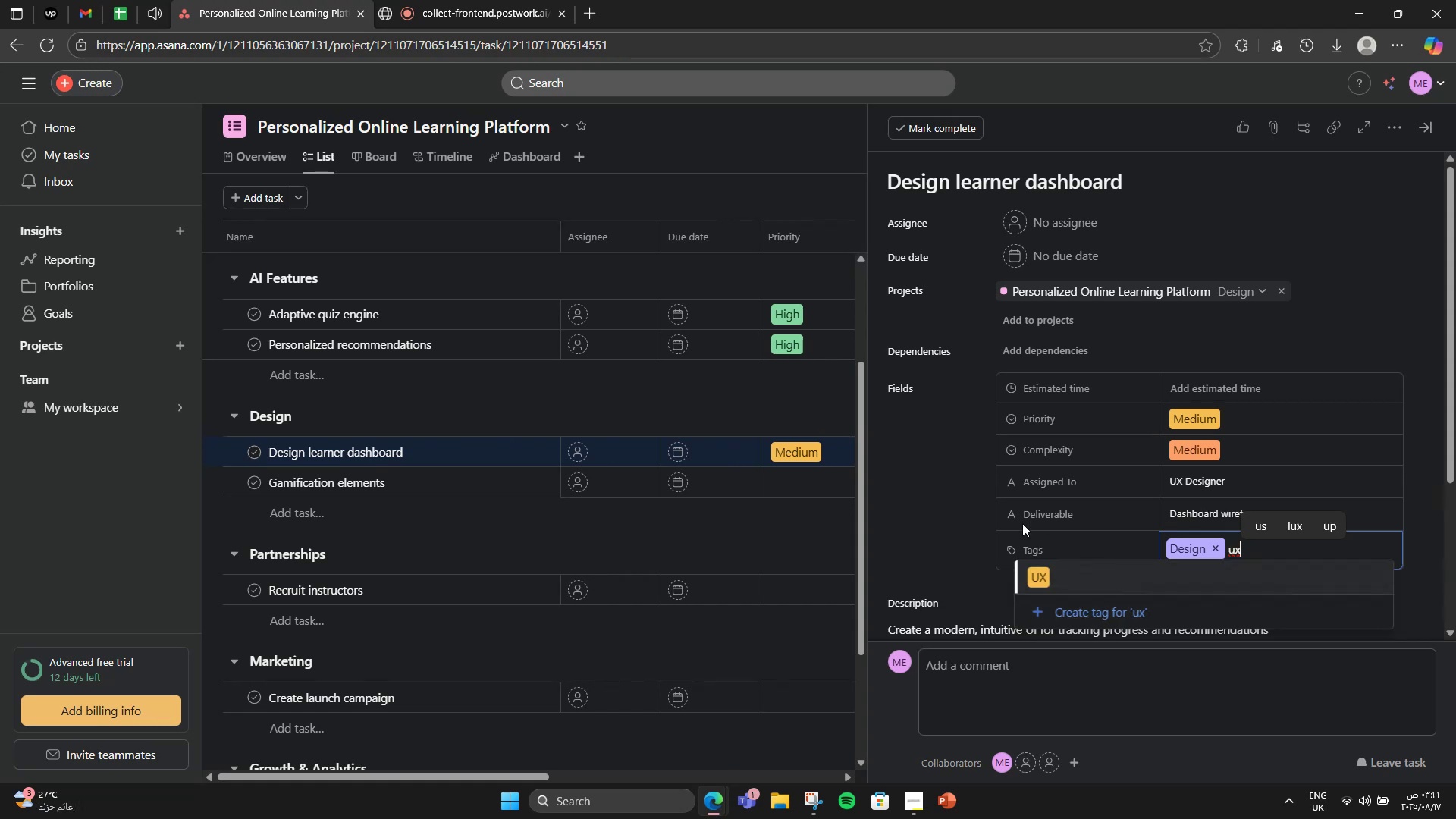 
left_click([1076, 582])
 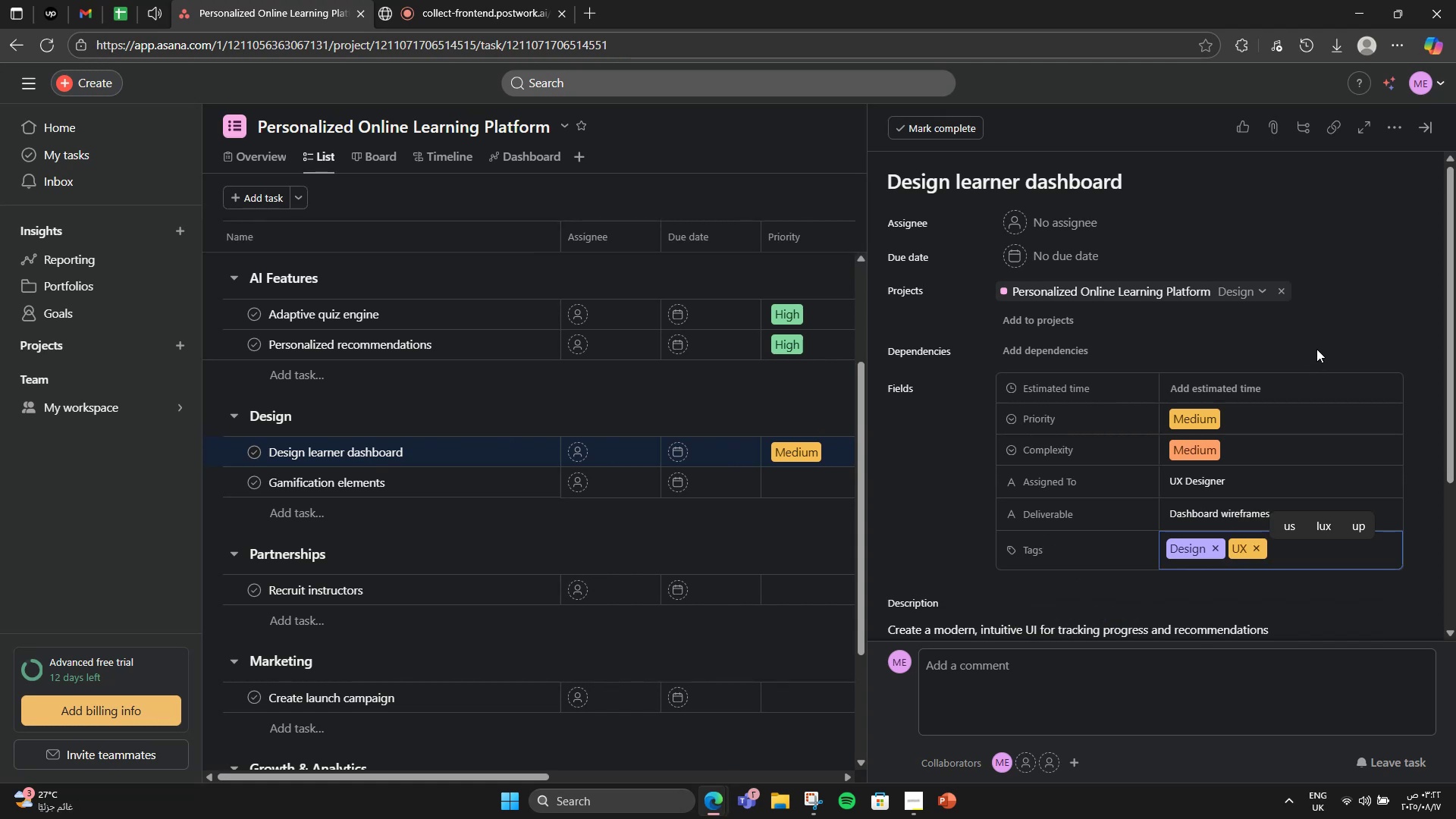 
left_click([1261, 386])
 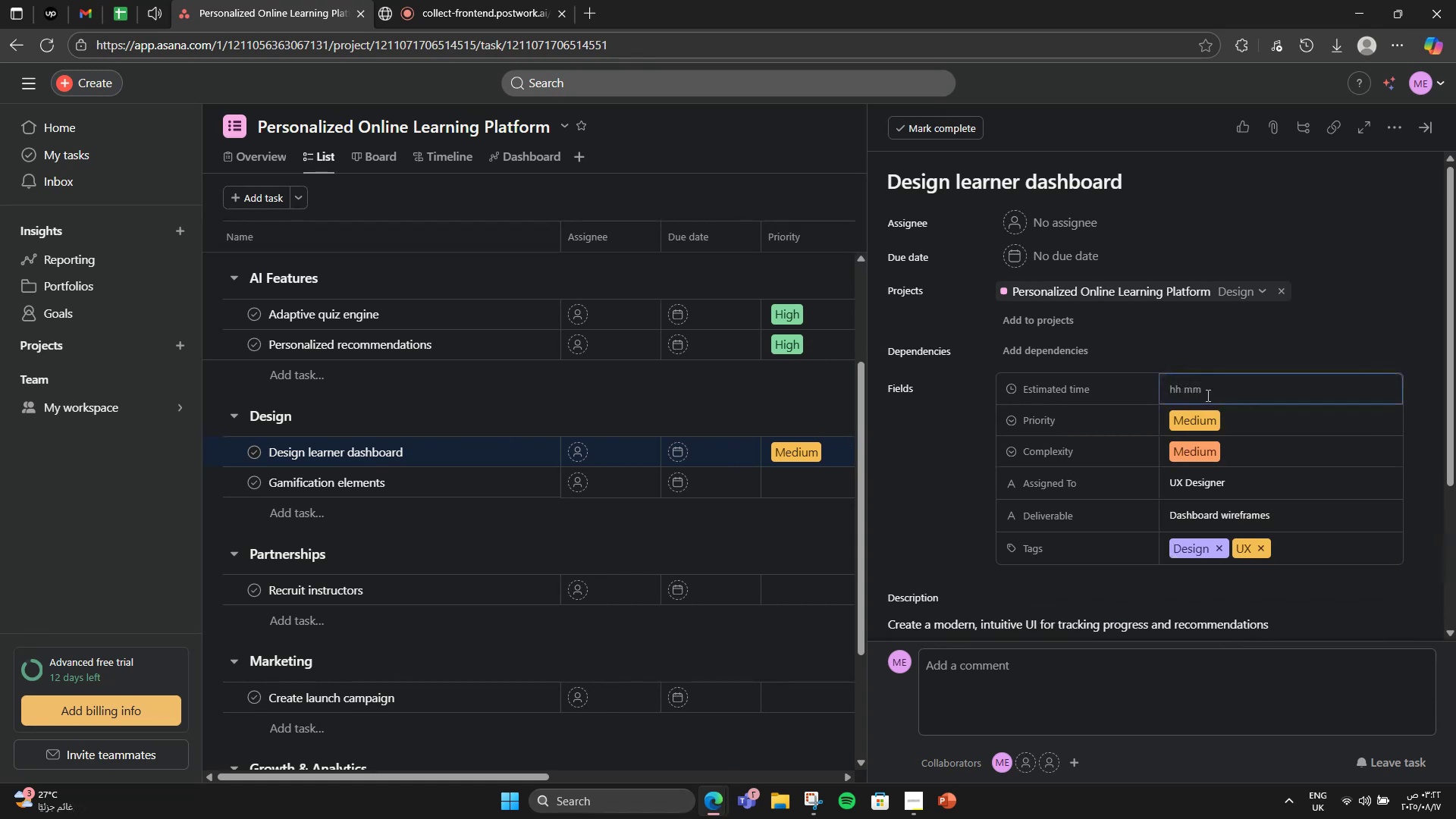 
key(Numpad6)
 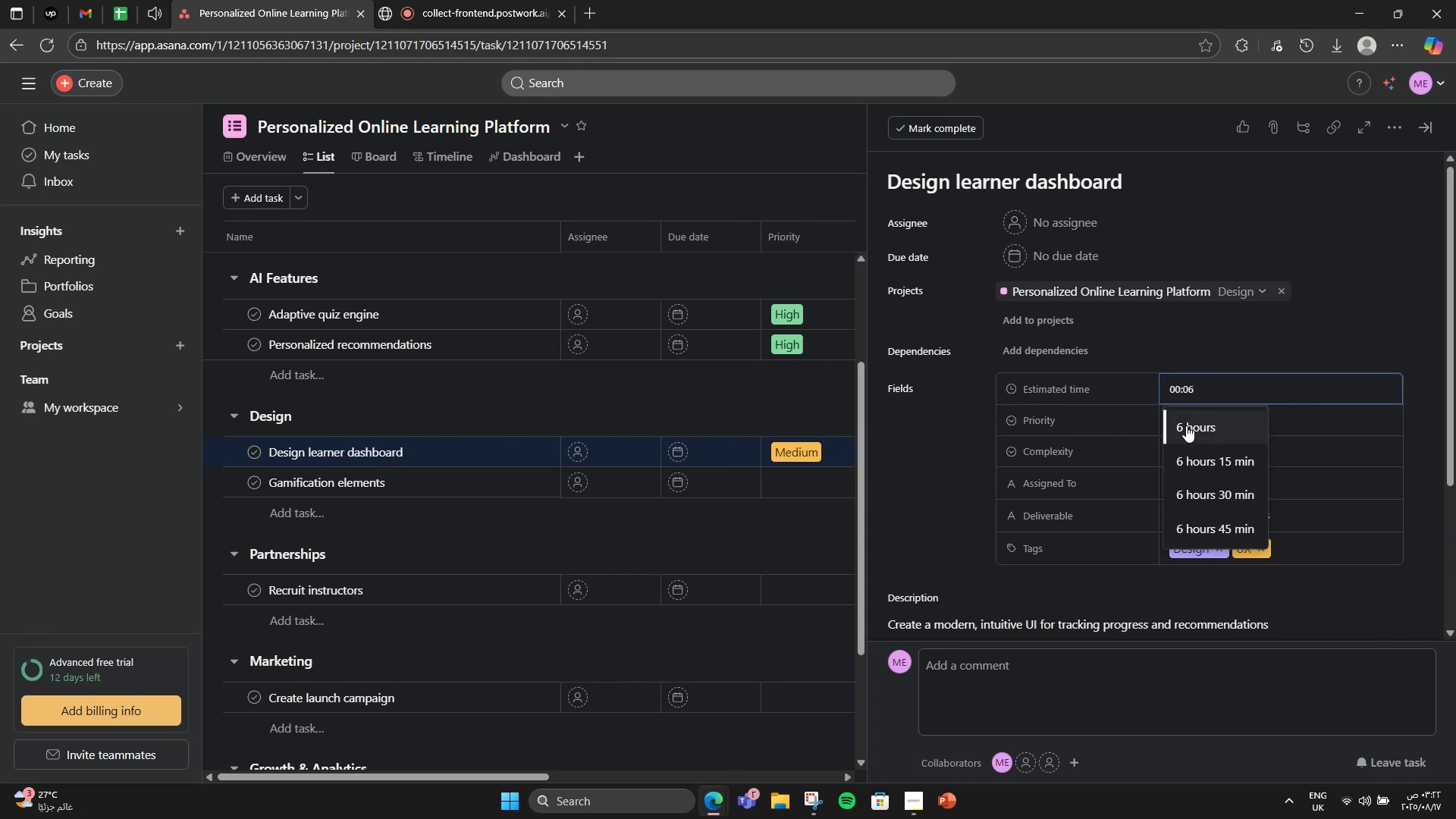 
left_click([1186, 425])
 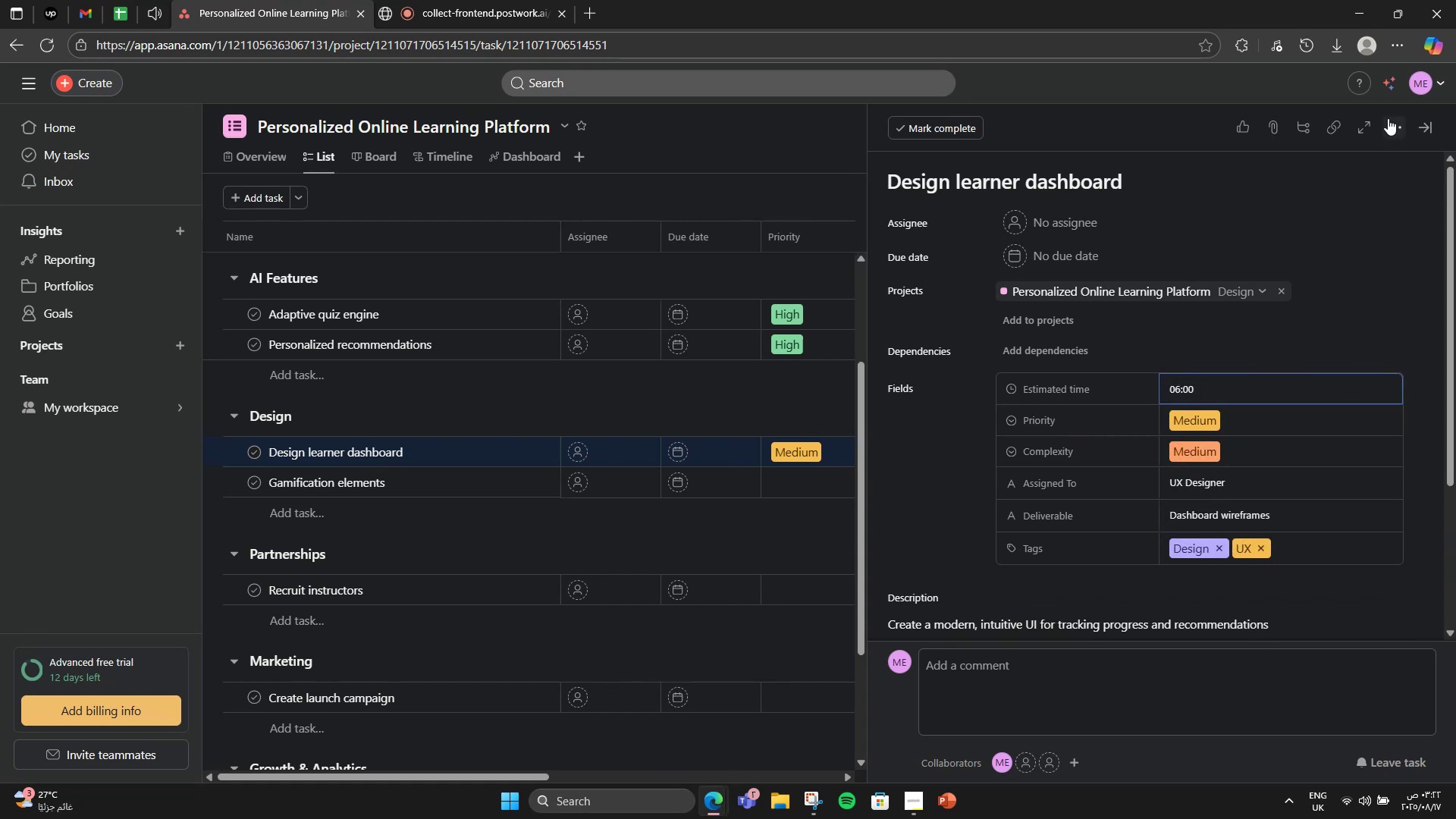 
scroll: coordinate [1335, 475], scroll_direction: down, amount: 5.0
 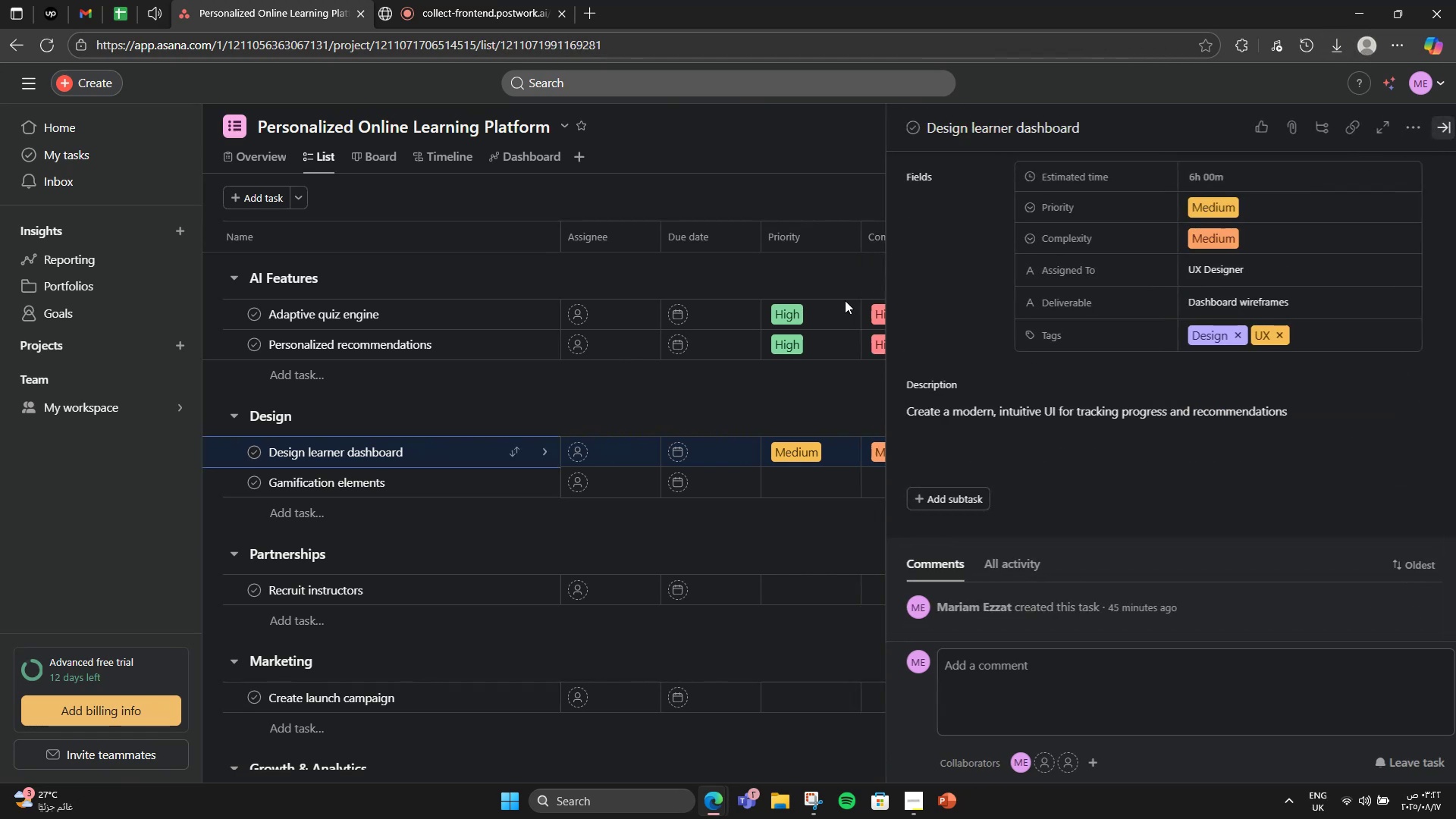 
left_click([414, 476])
 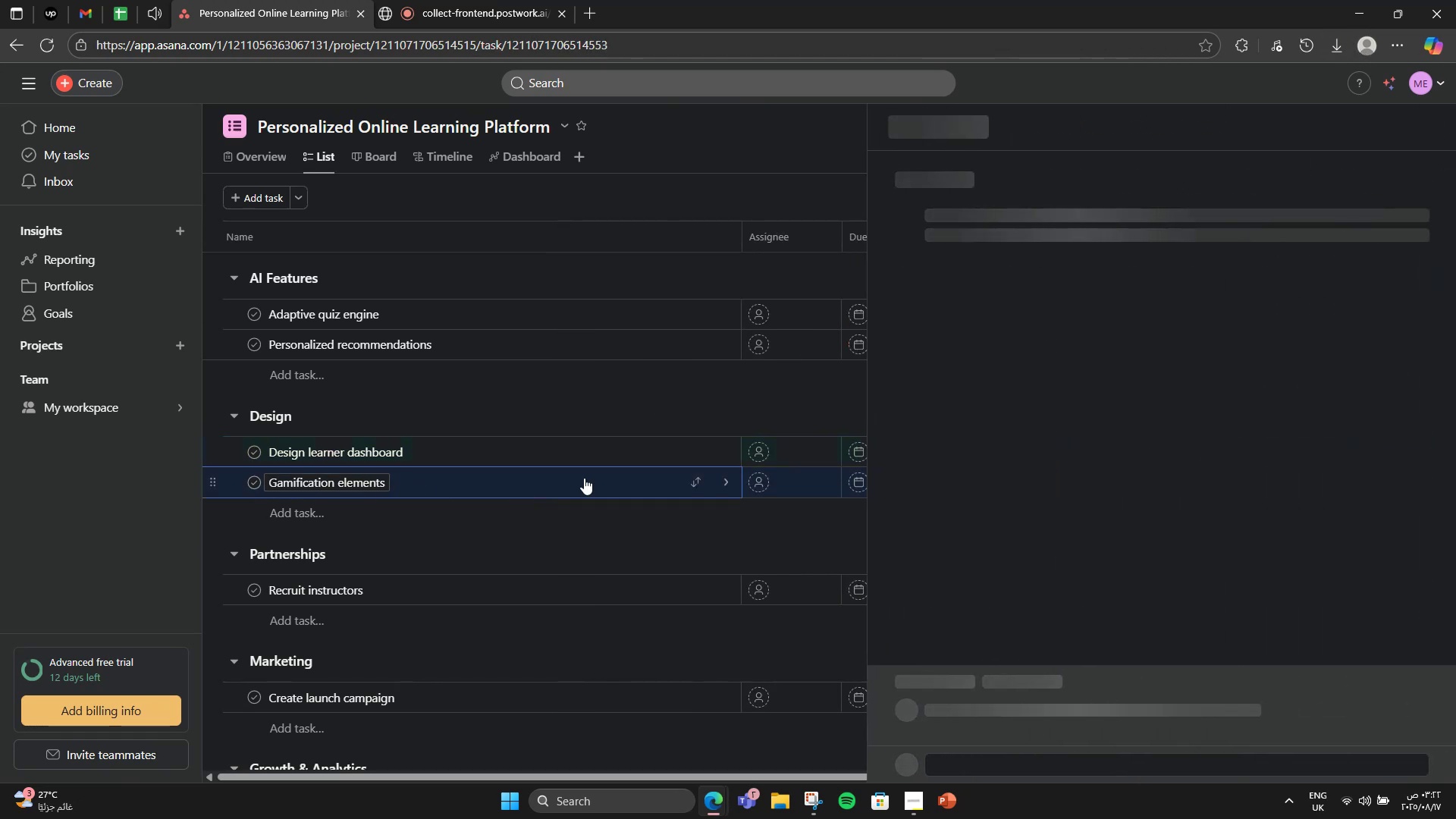 
scroll: coordinate [1142, 509], scroll_direction: down, amount: 1.0
 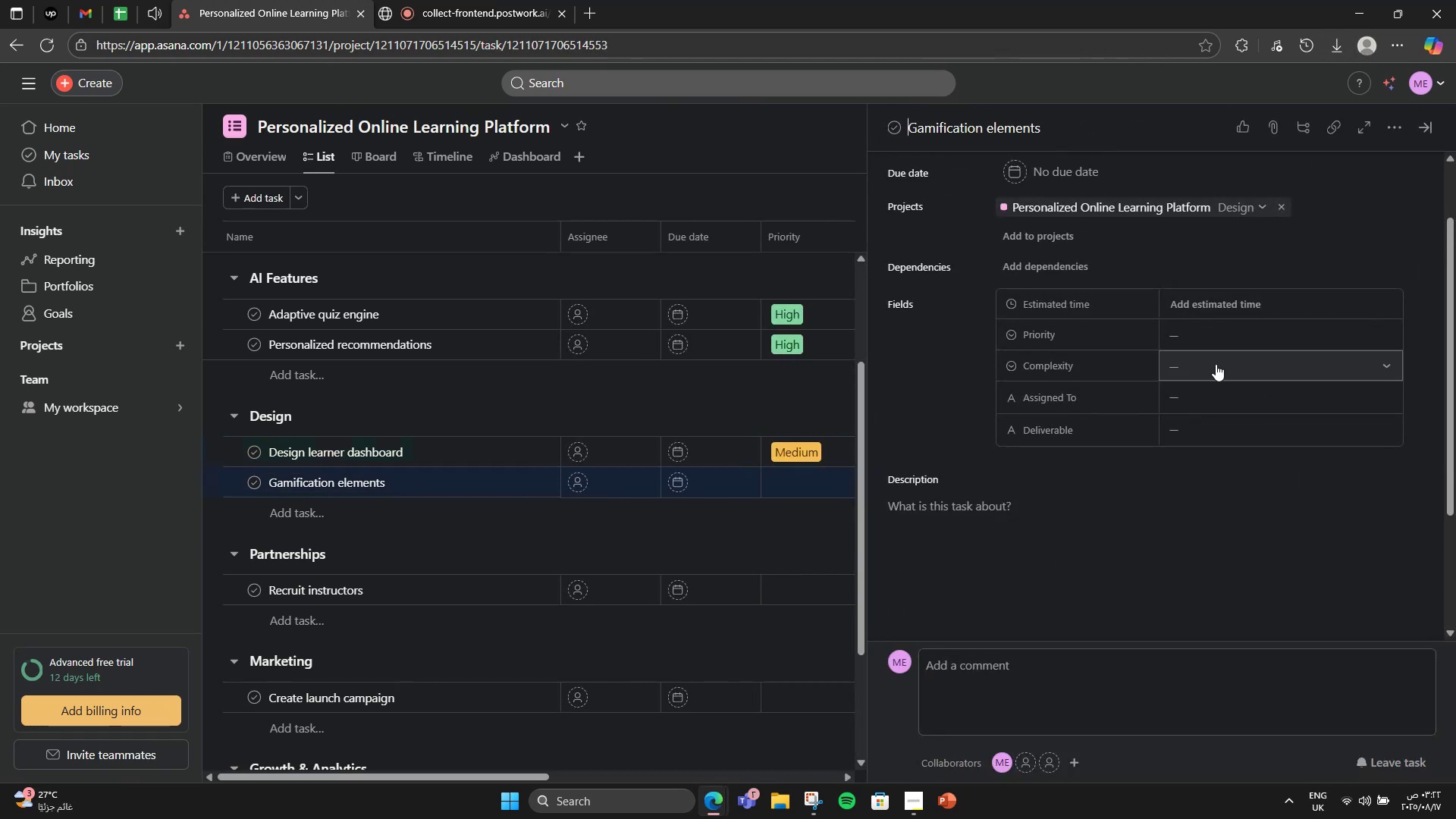 
left_click([1233, 331])
 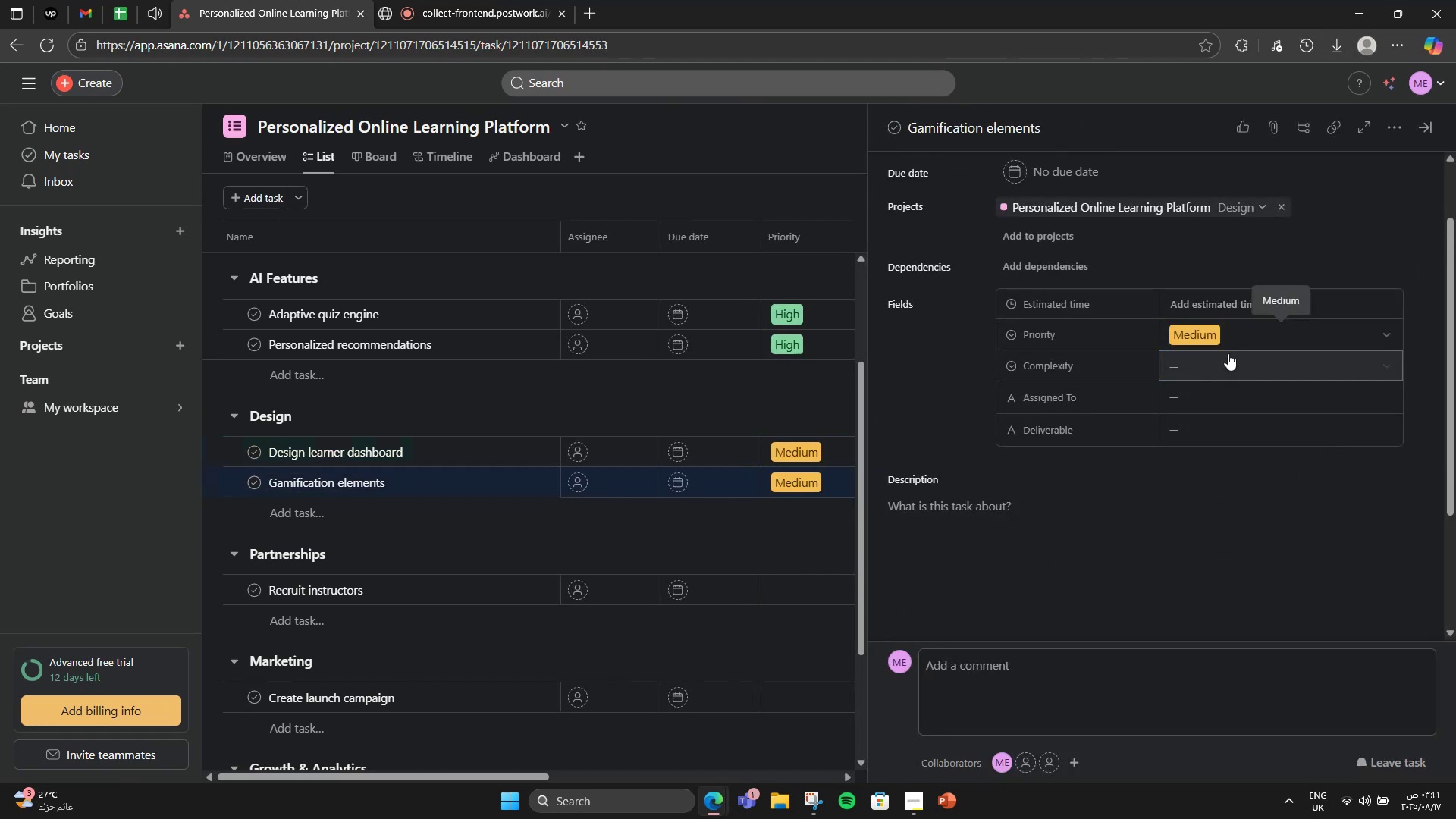 
left_click([1223, 369])
 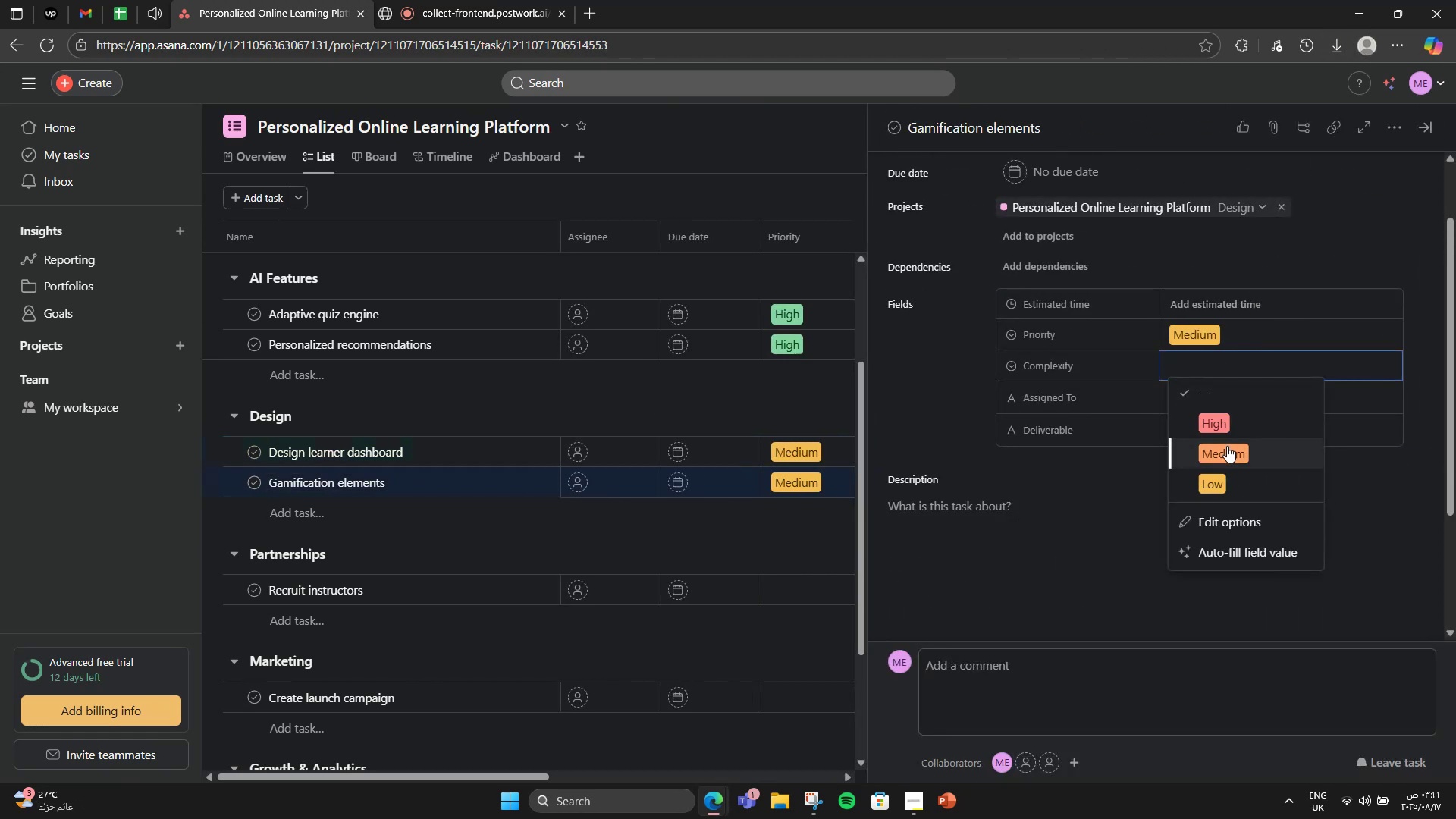 
left_click([1227, 446])
 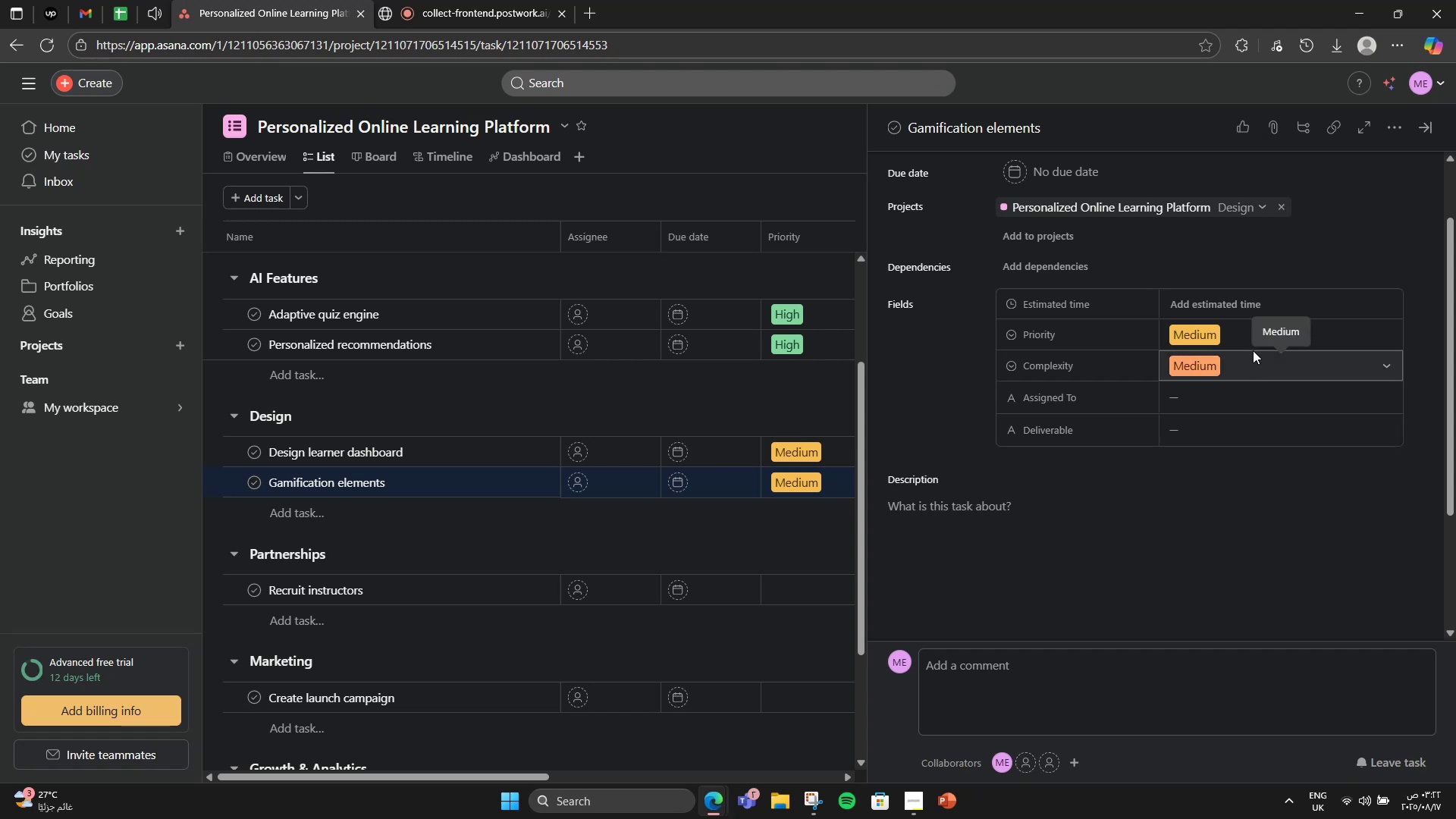 
left_click([1241, 301])
 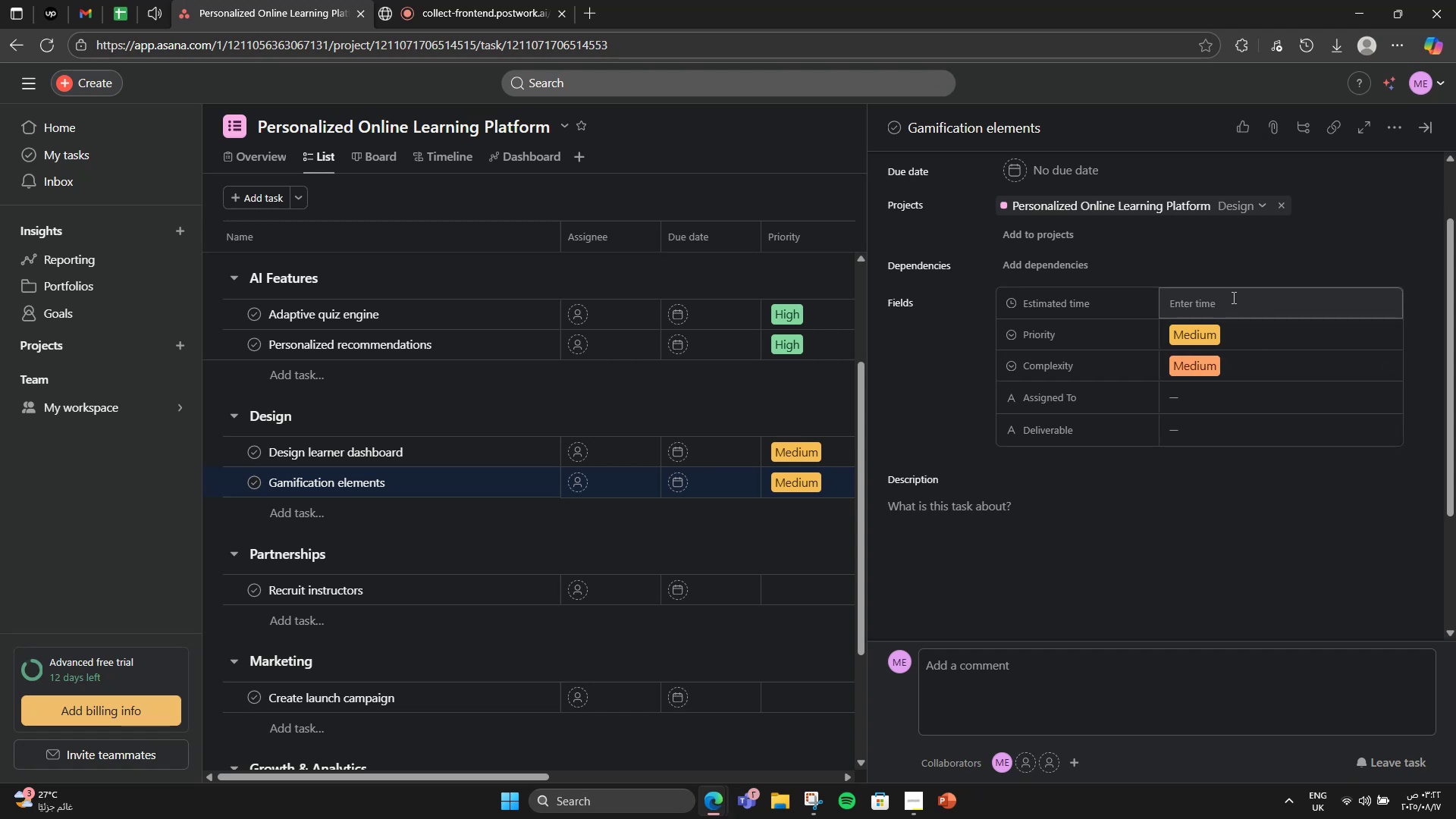 
left_click([1232, 297])
 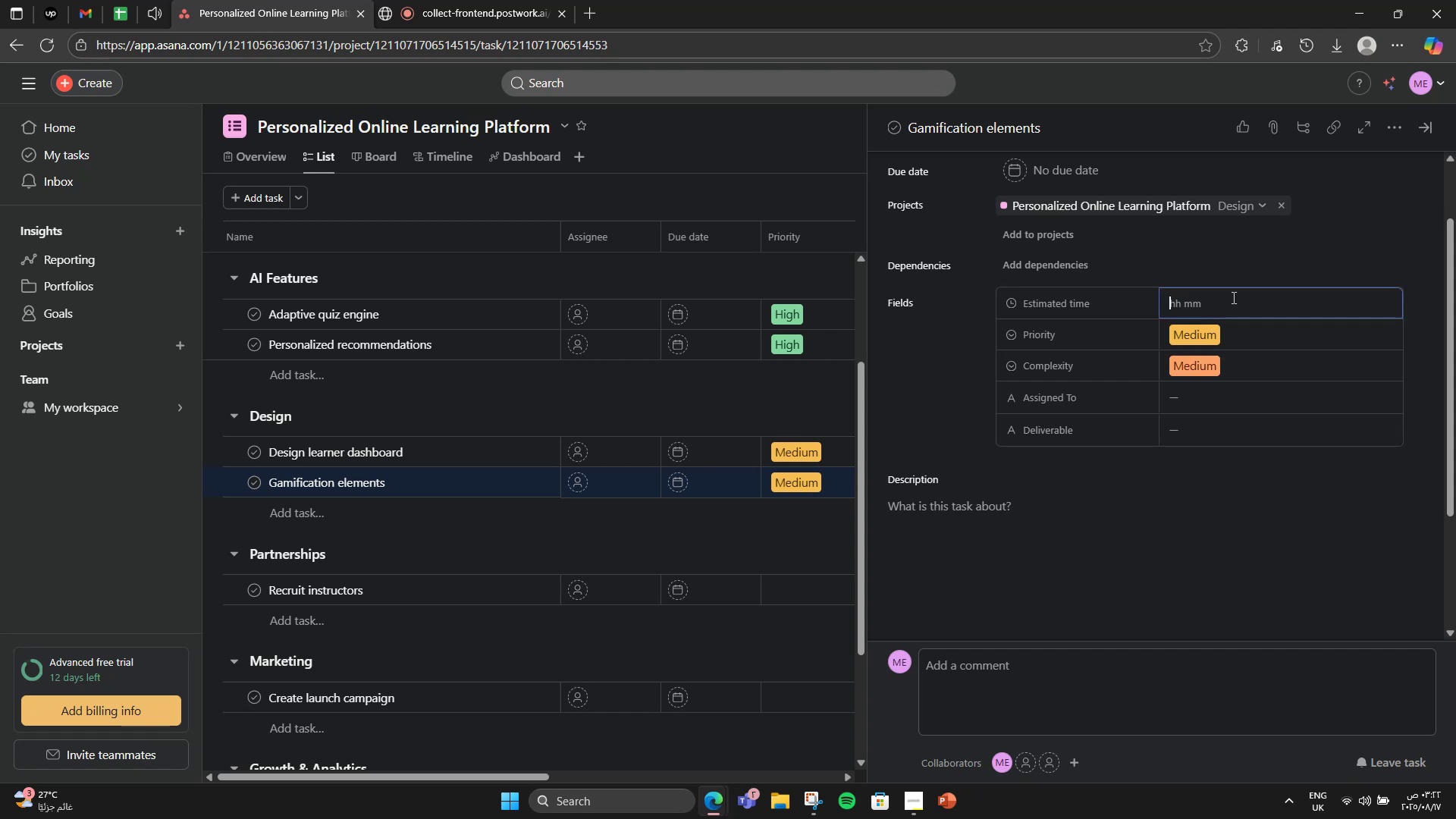 
key(Numpad8)
 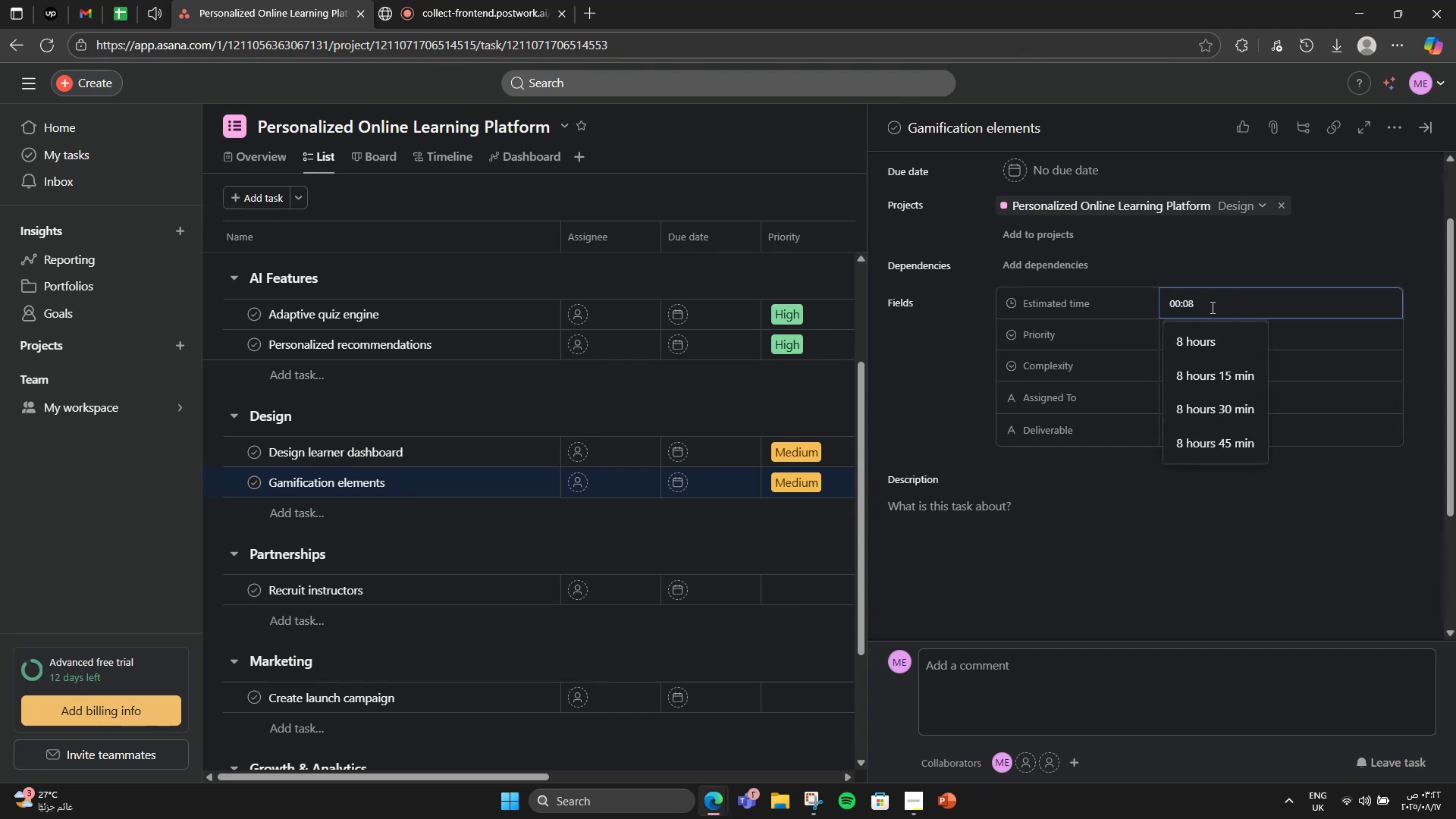 
left_click([1187, 334])
 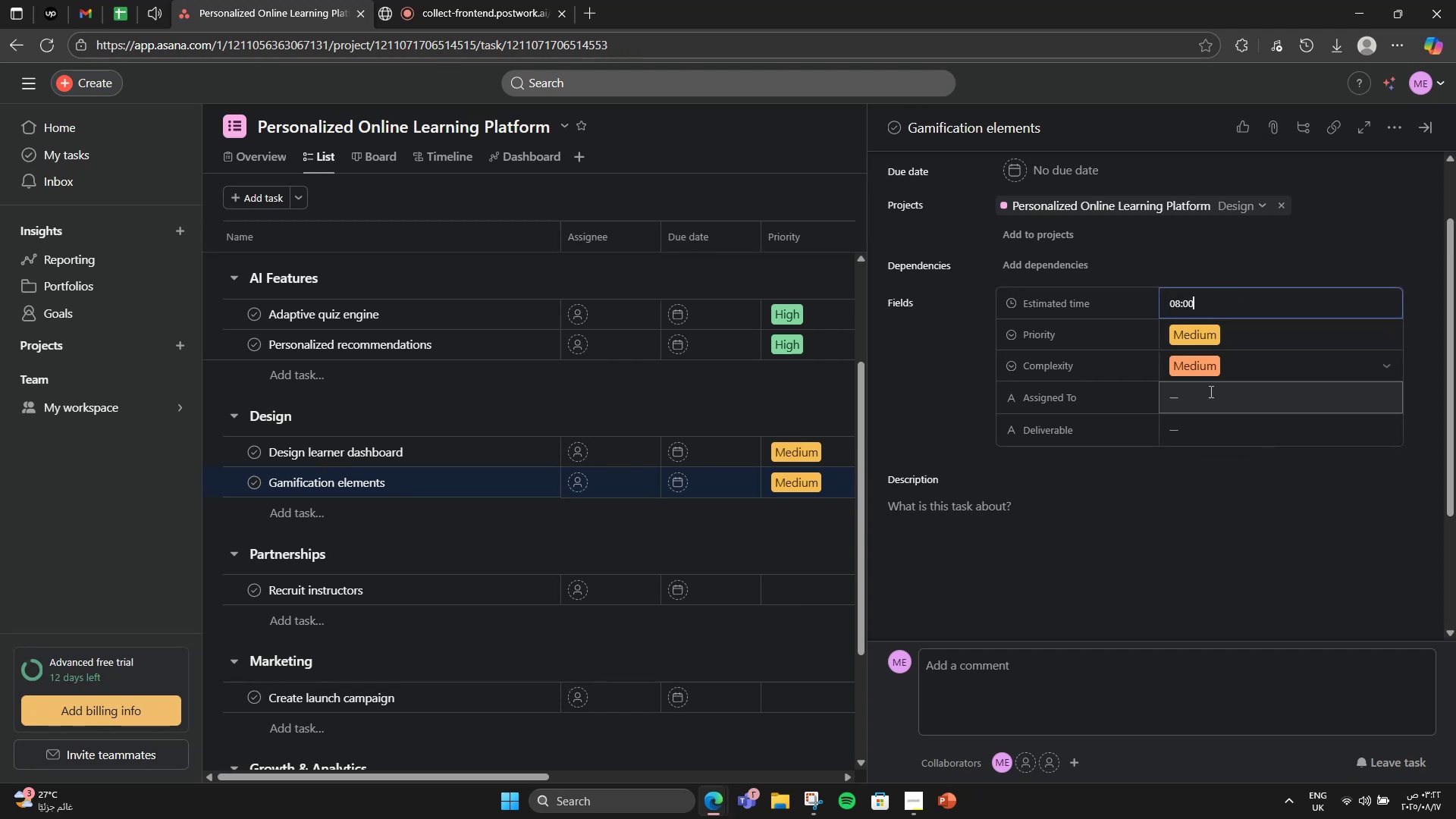 
left_click([1215, 402])
 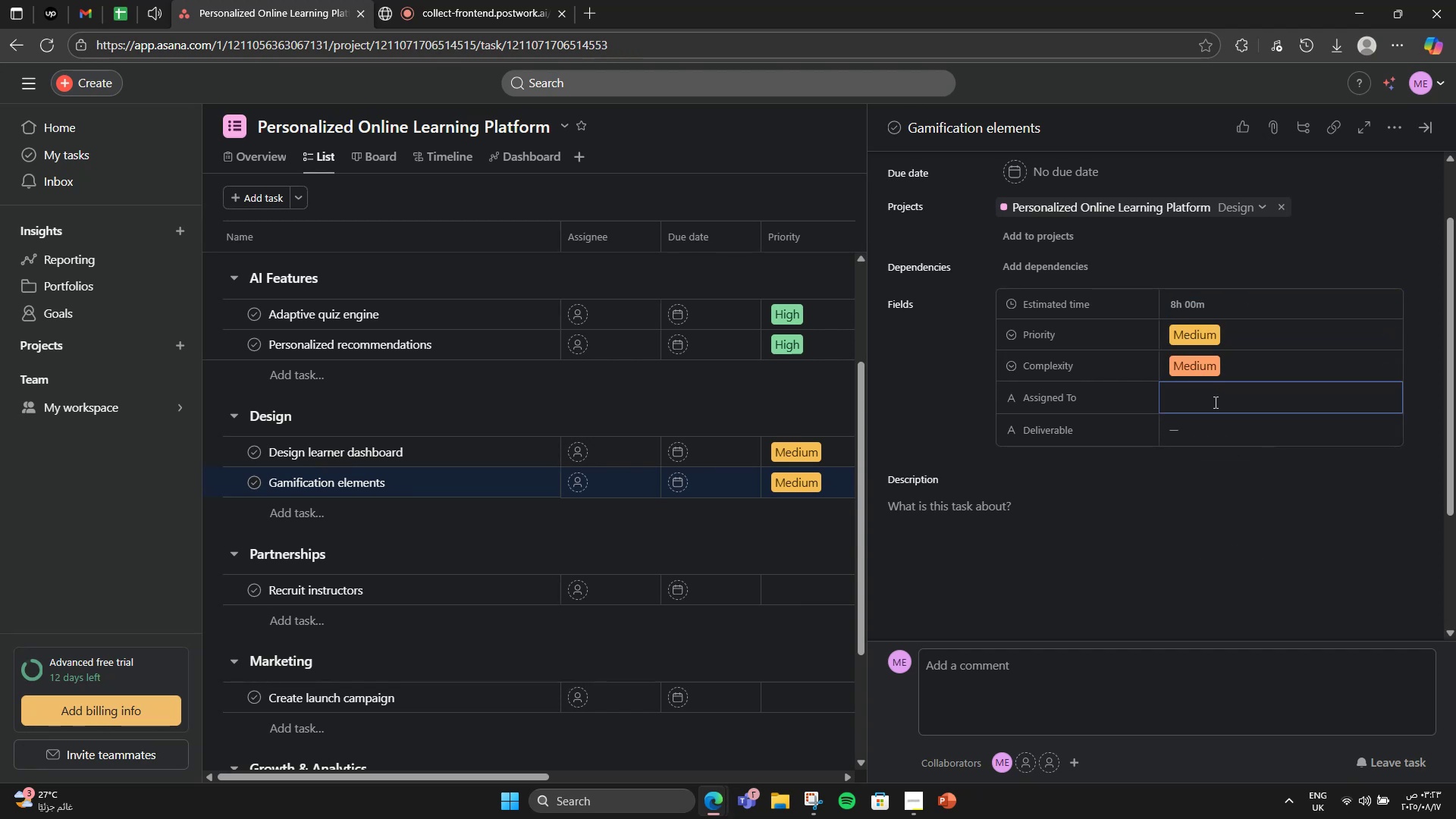 
wait(5.14)
 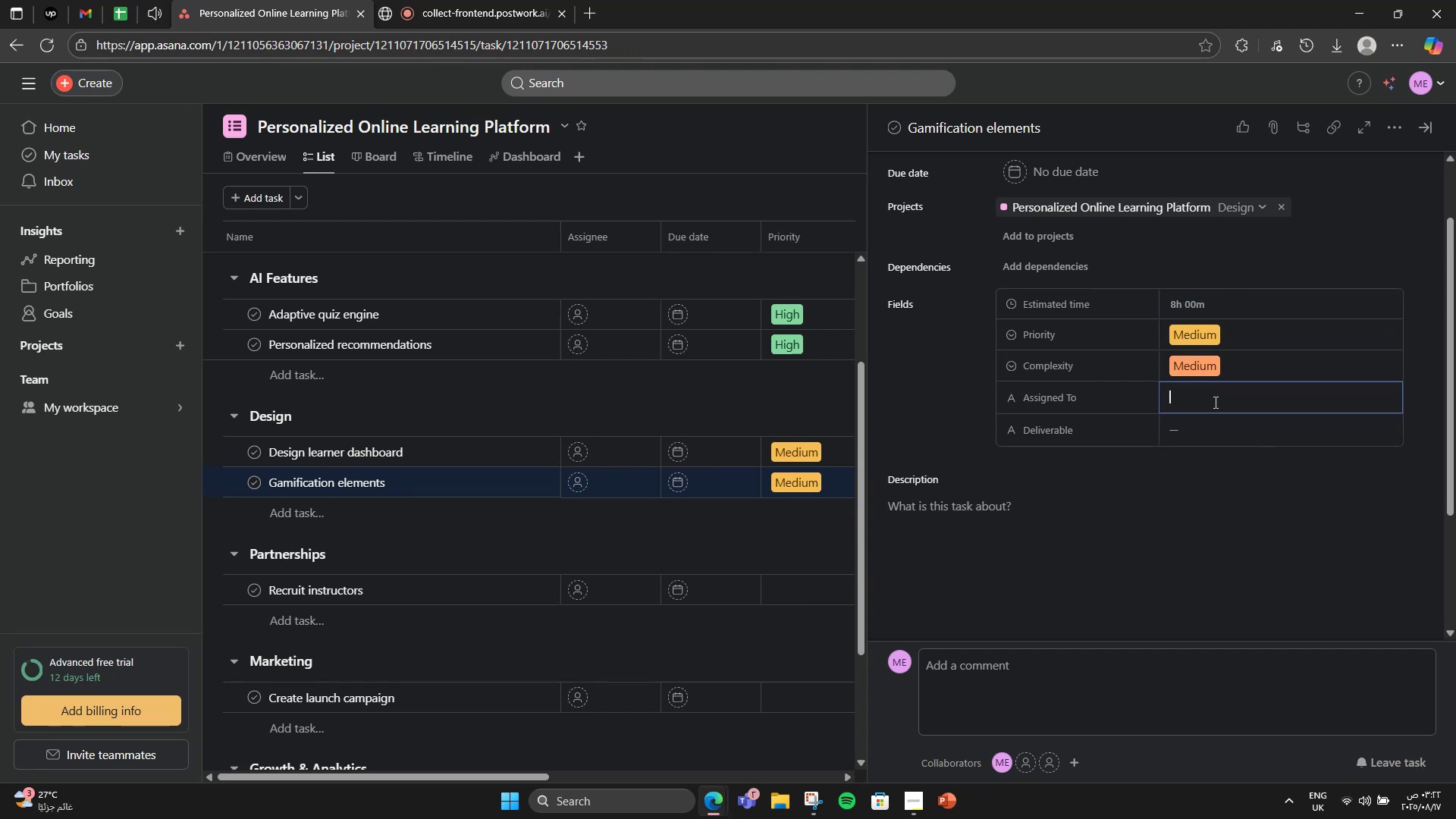 
type(UI Designer)
 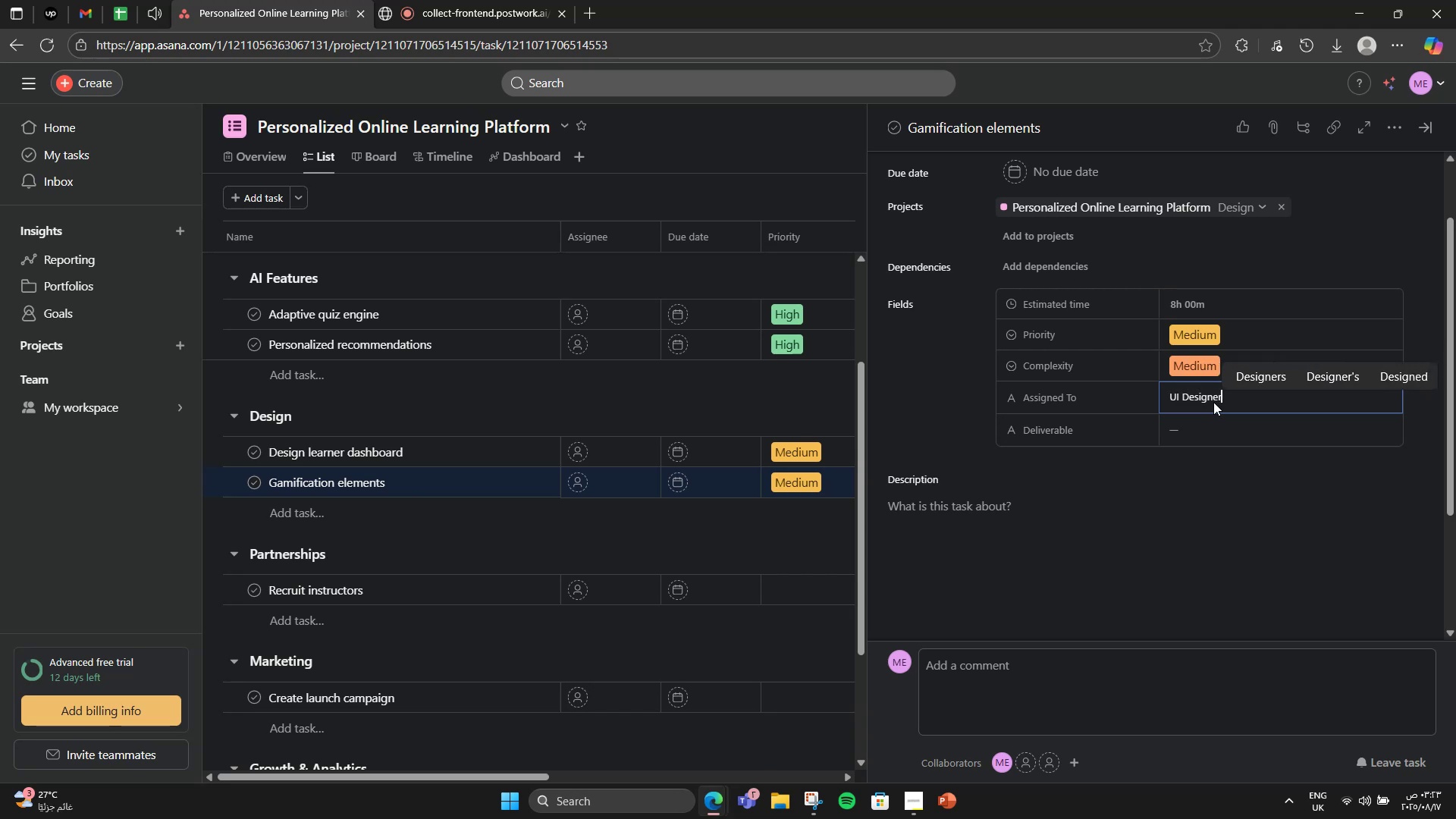 
left_click([1215, 443])
 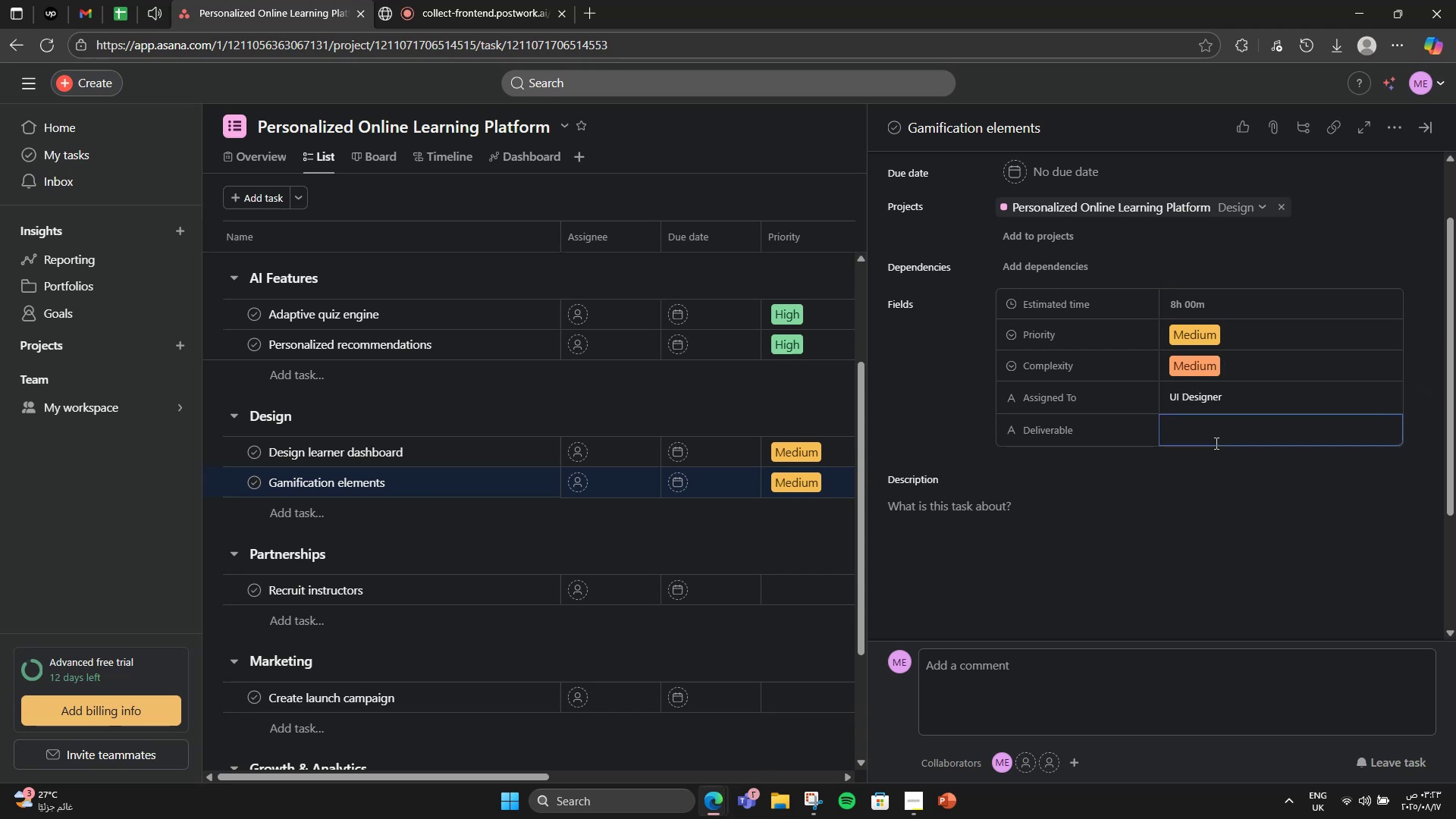 
type(Gamification UI kit)
 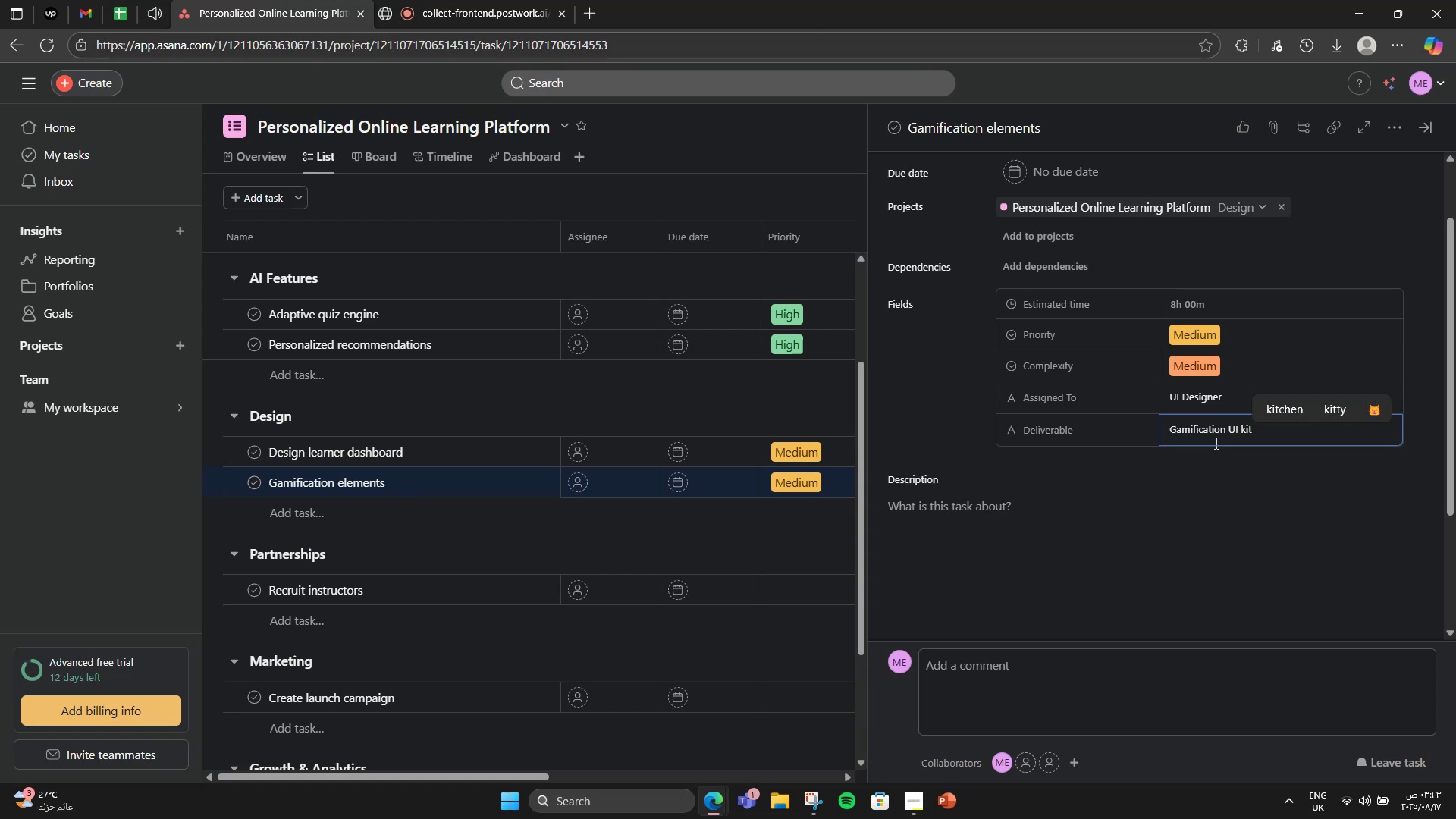 
wait(9.02)
 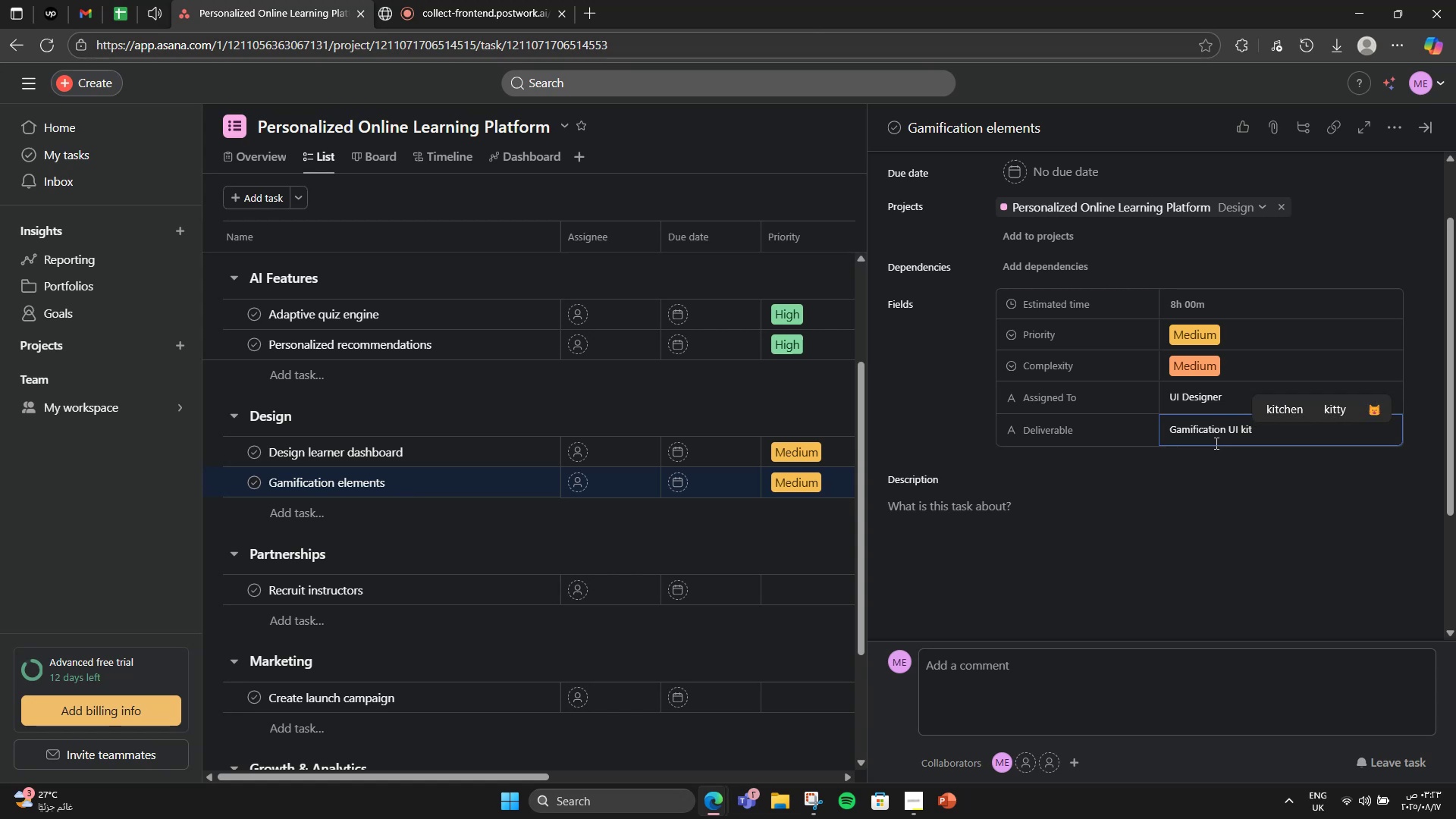 
left_click([1210, 497])
 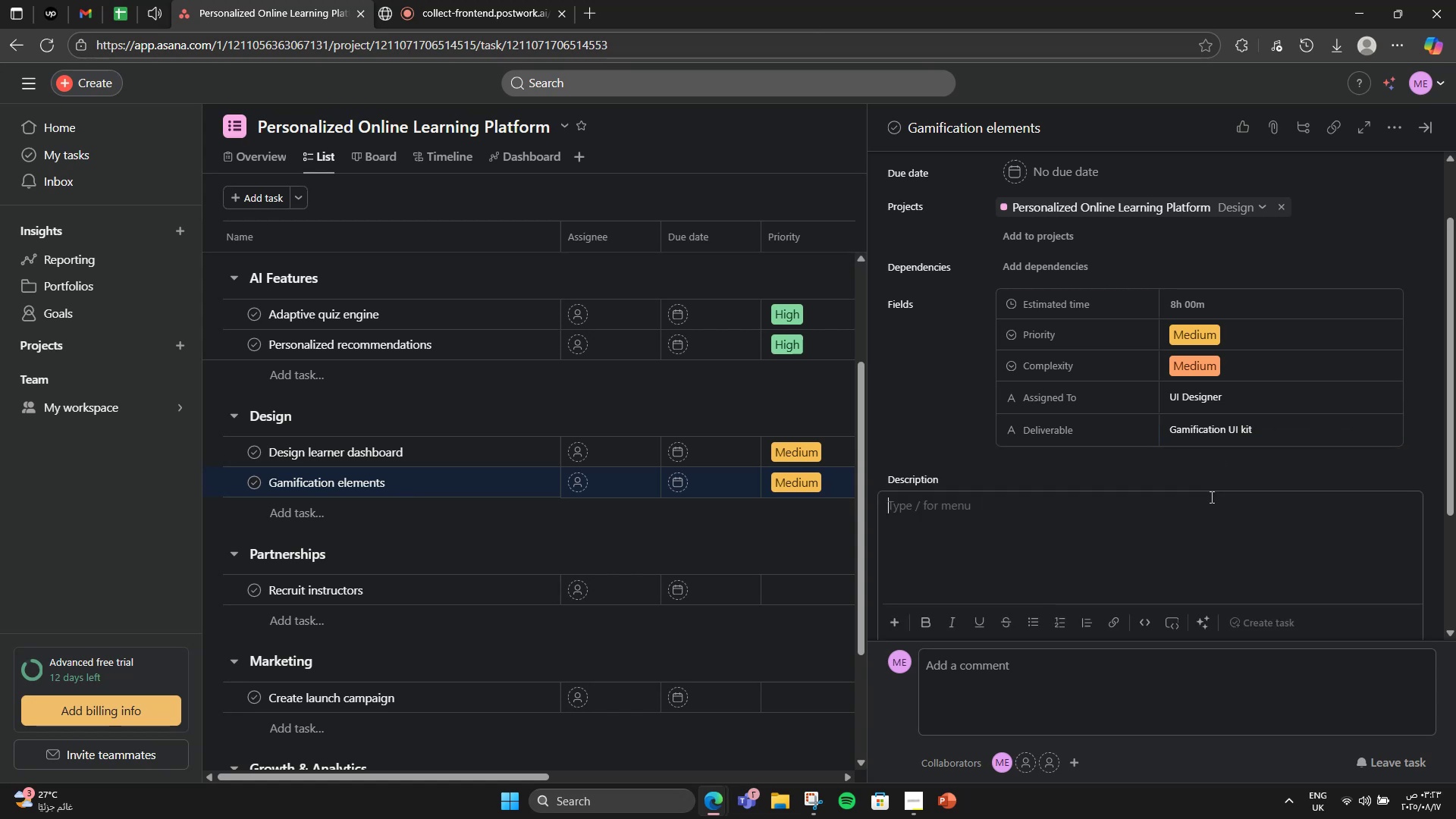 
type(Badges, levels, and streacks aks to bood)
key(Backspace)
type(st engagement.)
 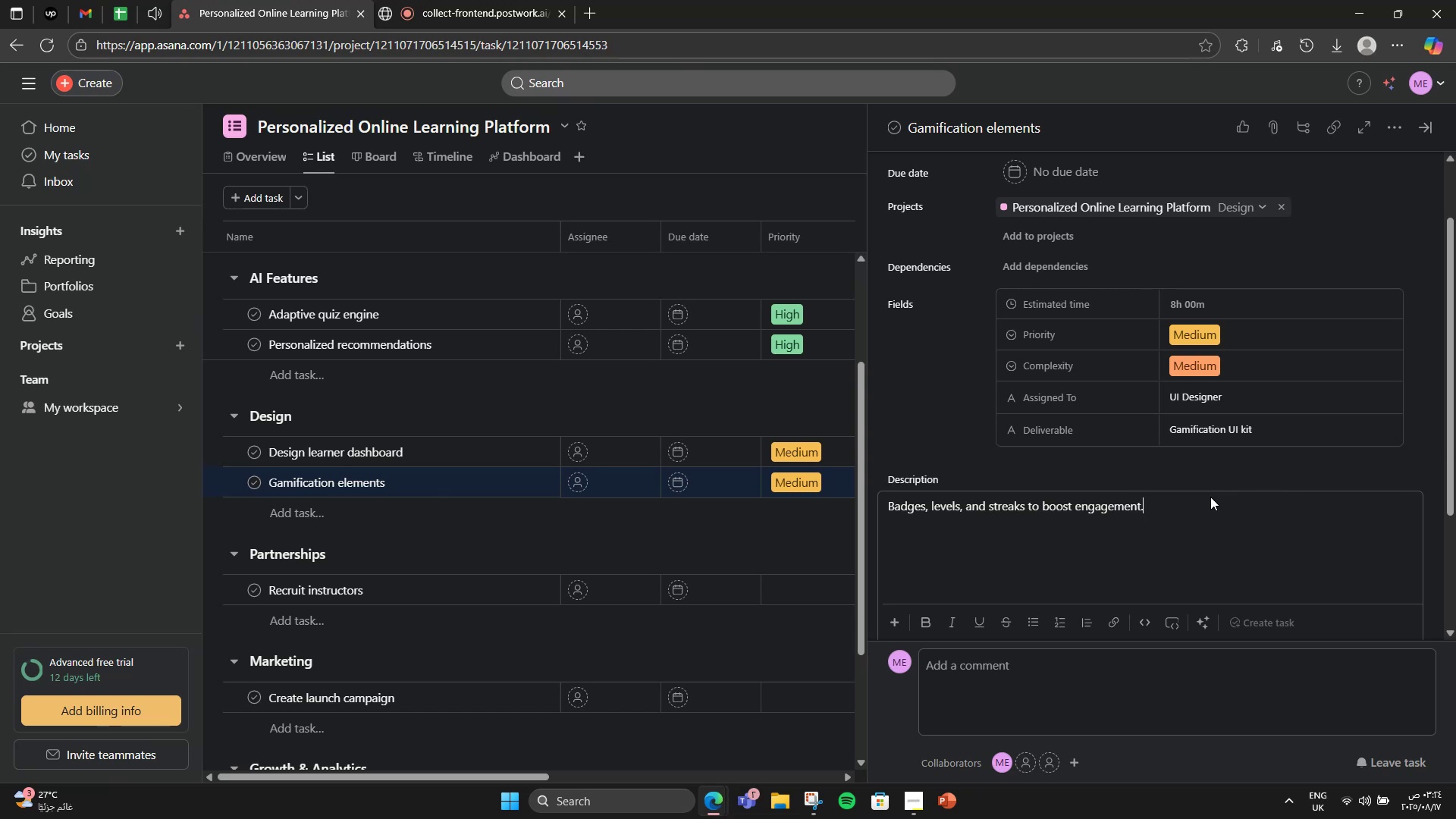 
wait(5.75)
 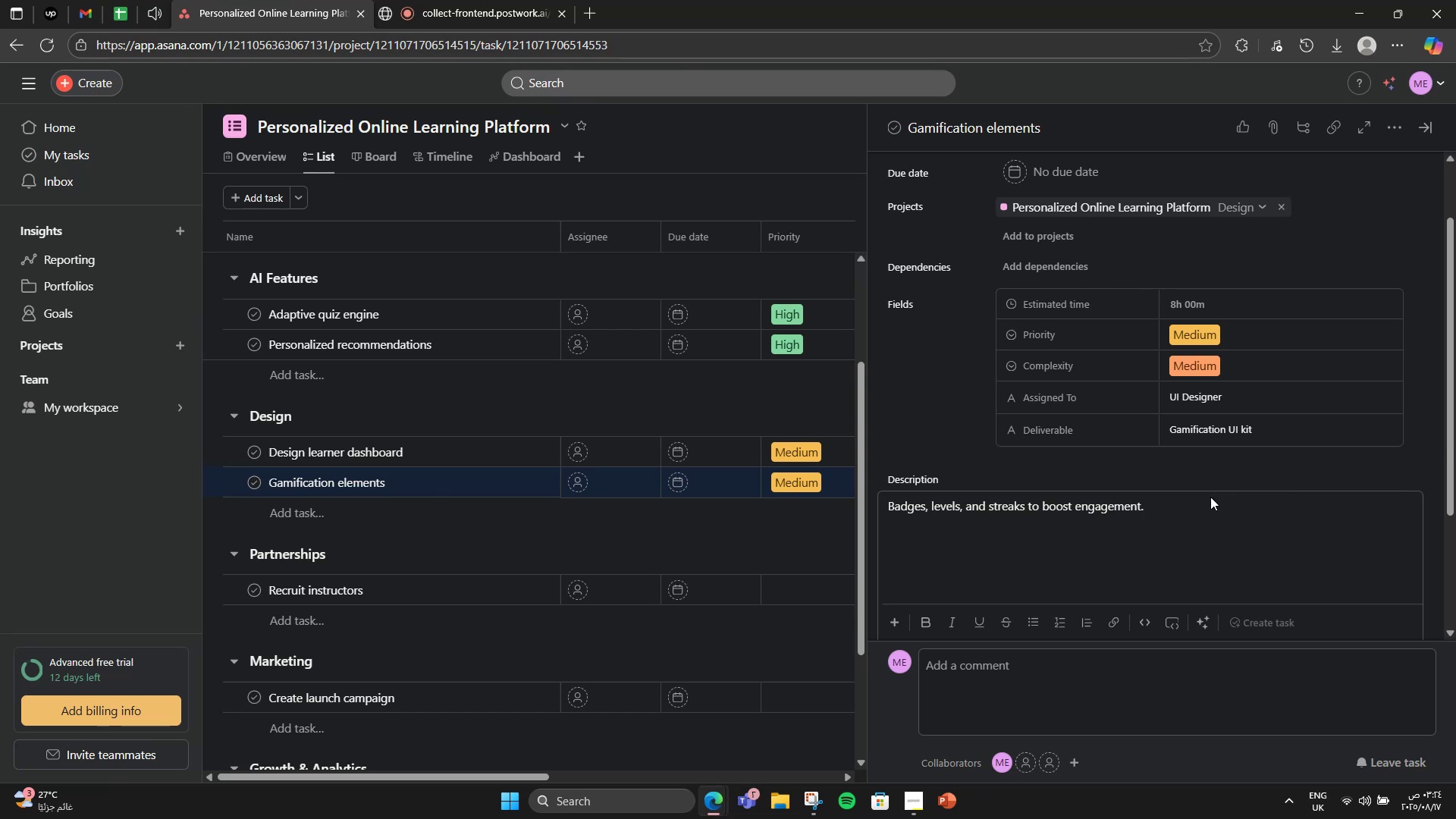 
scroll: coordinate [1216, 476], scroll_direction: down, amount: 2.0
 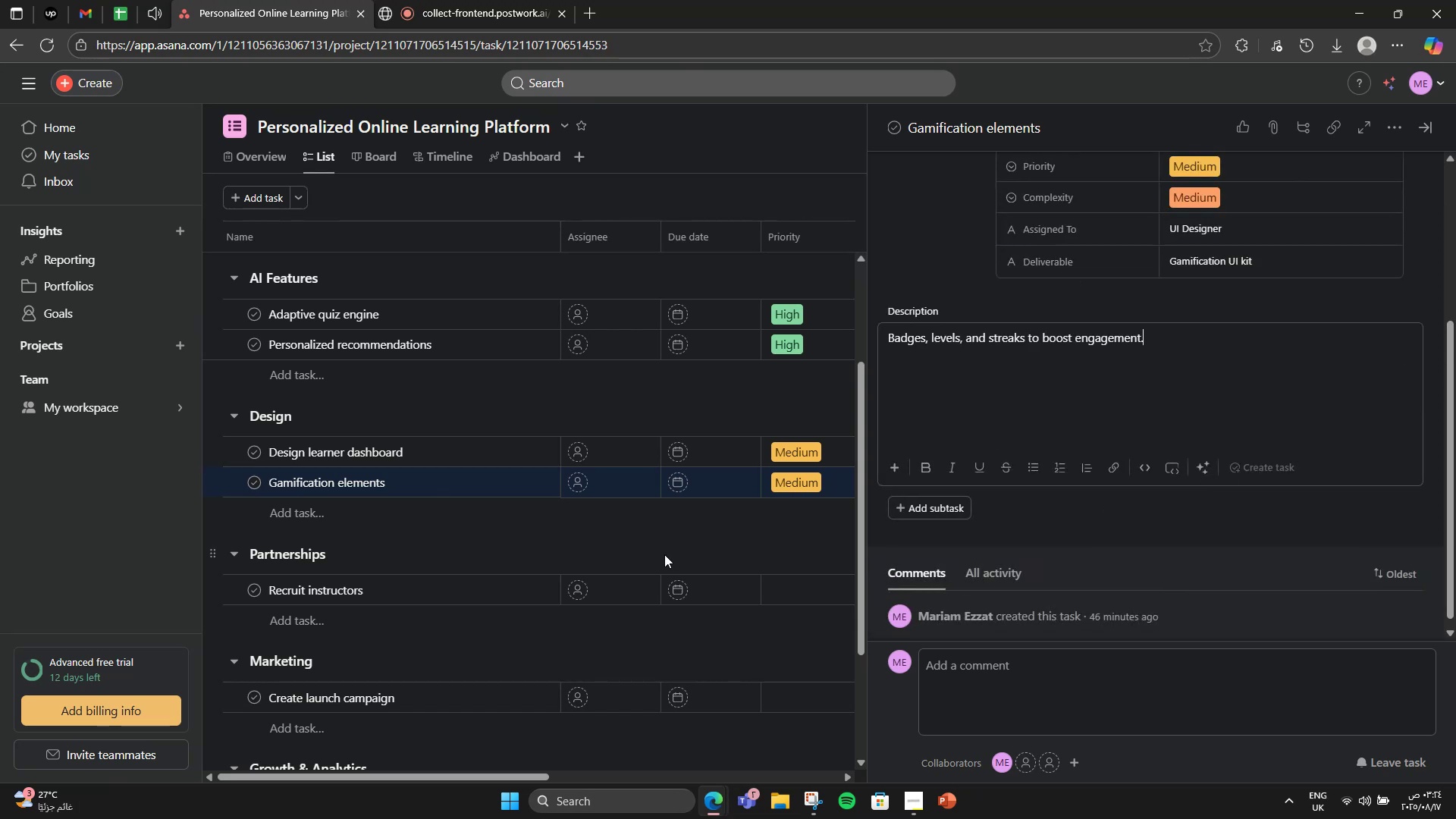 
mouse_move([516, 574])
 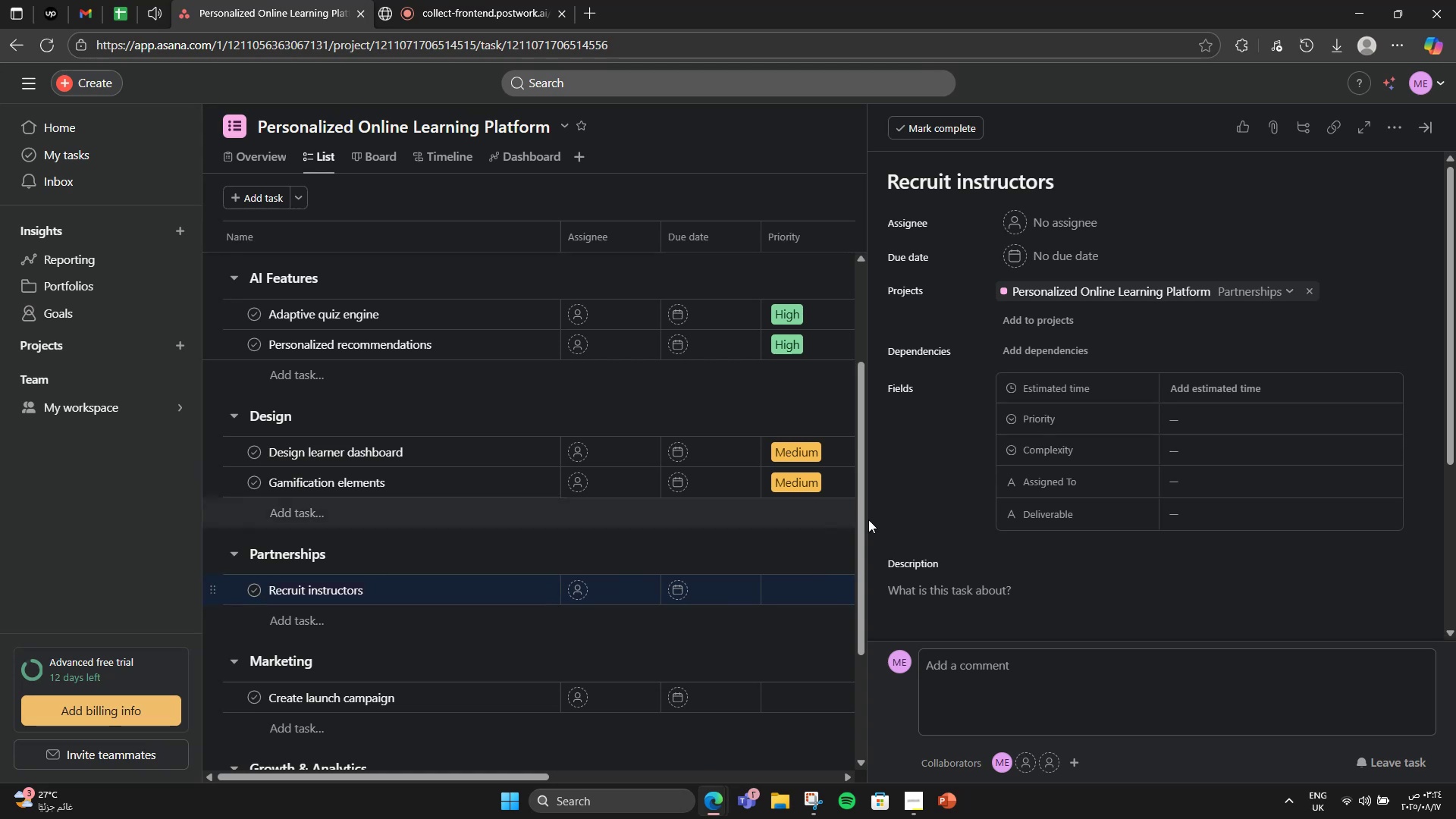 
scroll: coordinate [909, 495], scroll_direction: down, amount: 3.0
 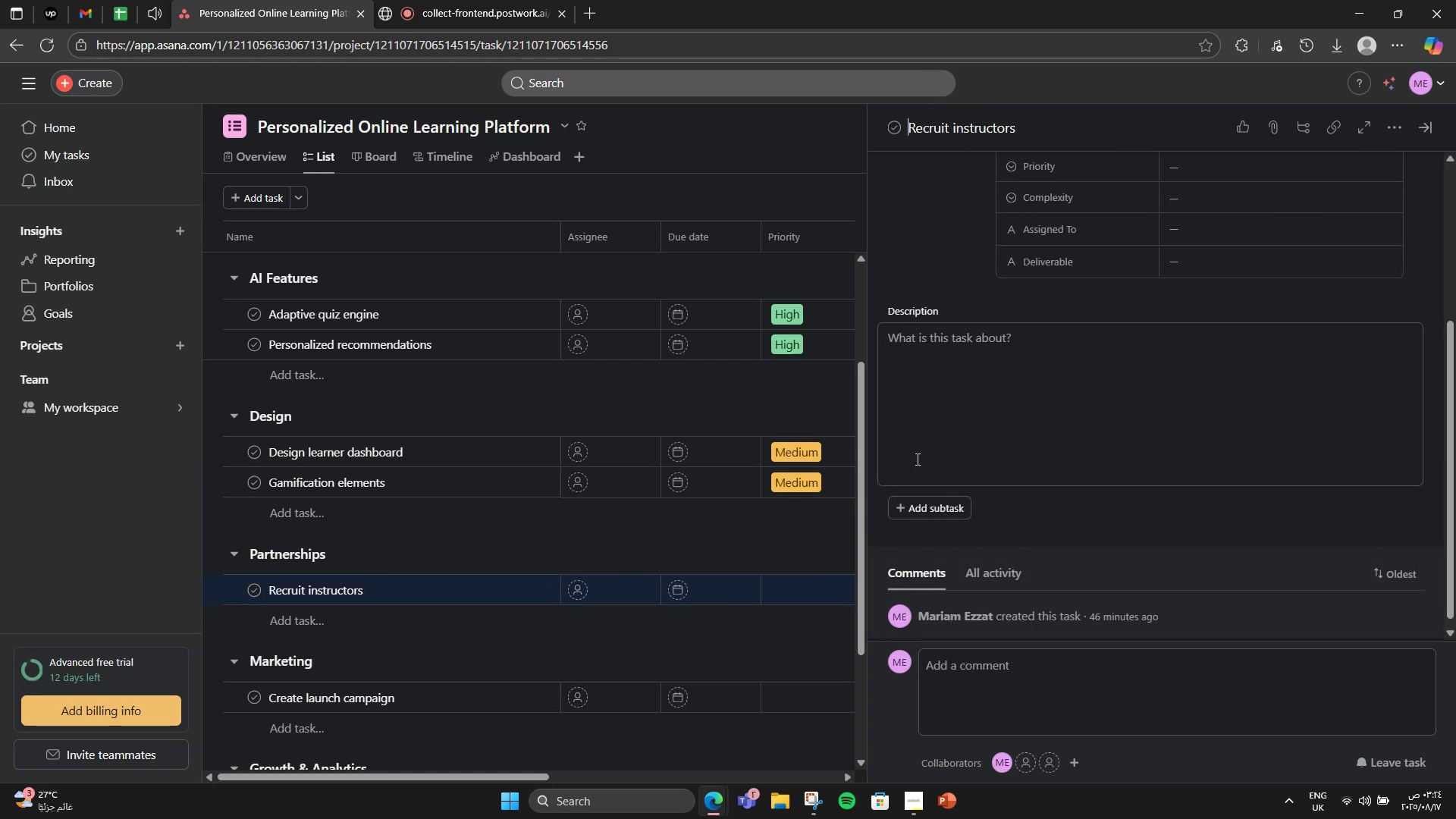 
left_click([924, 375])
 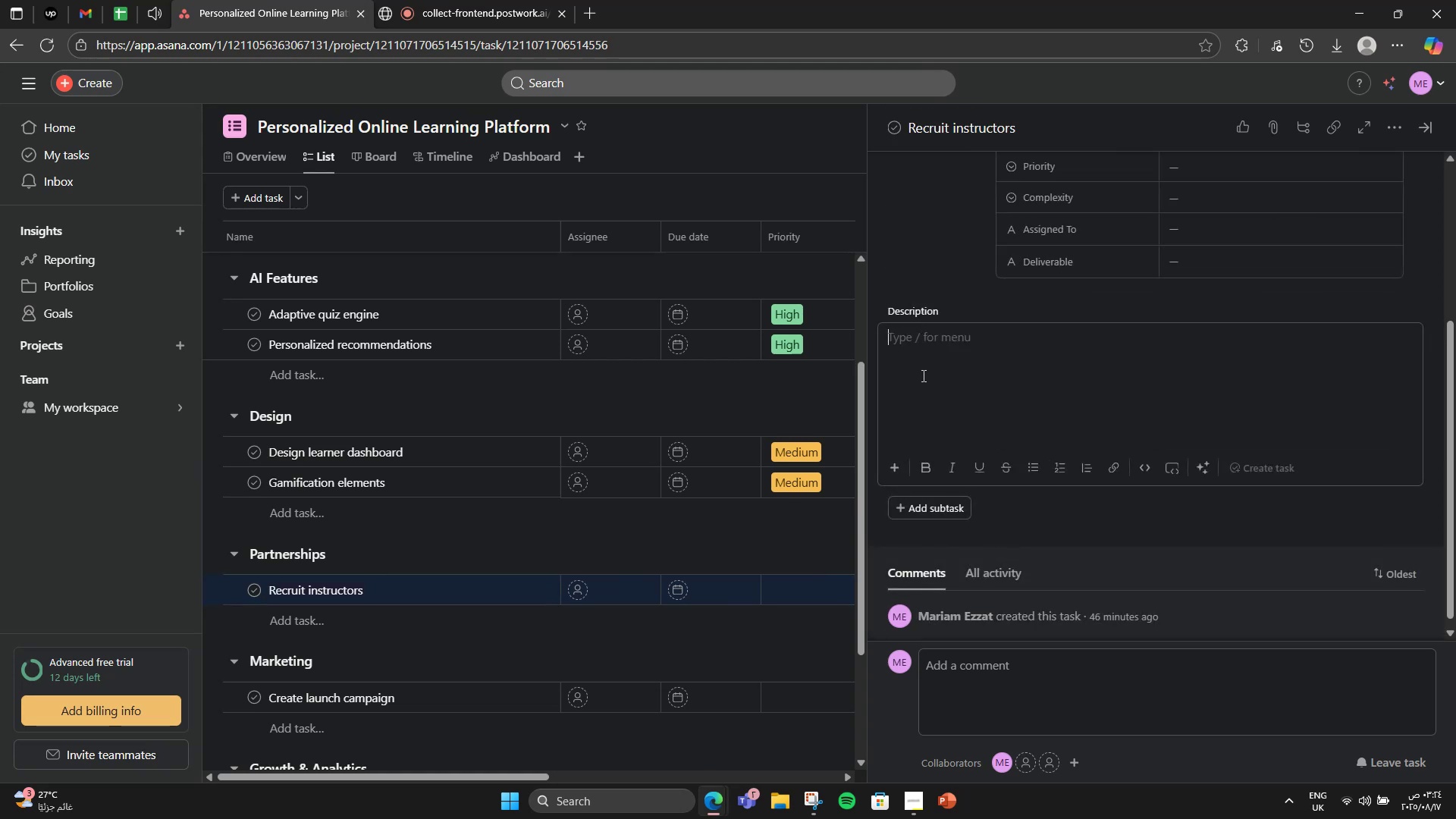 
type(Reach out to top)
 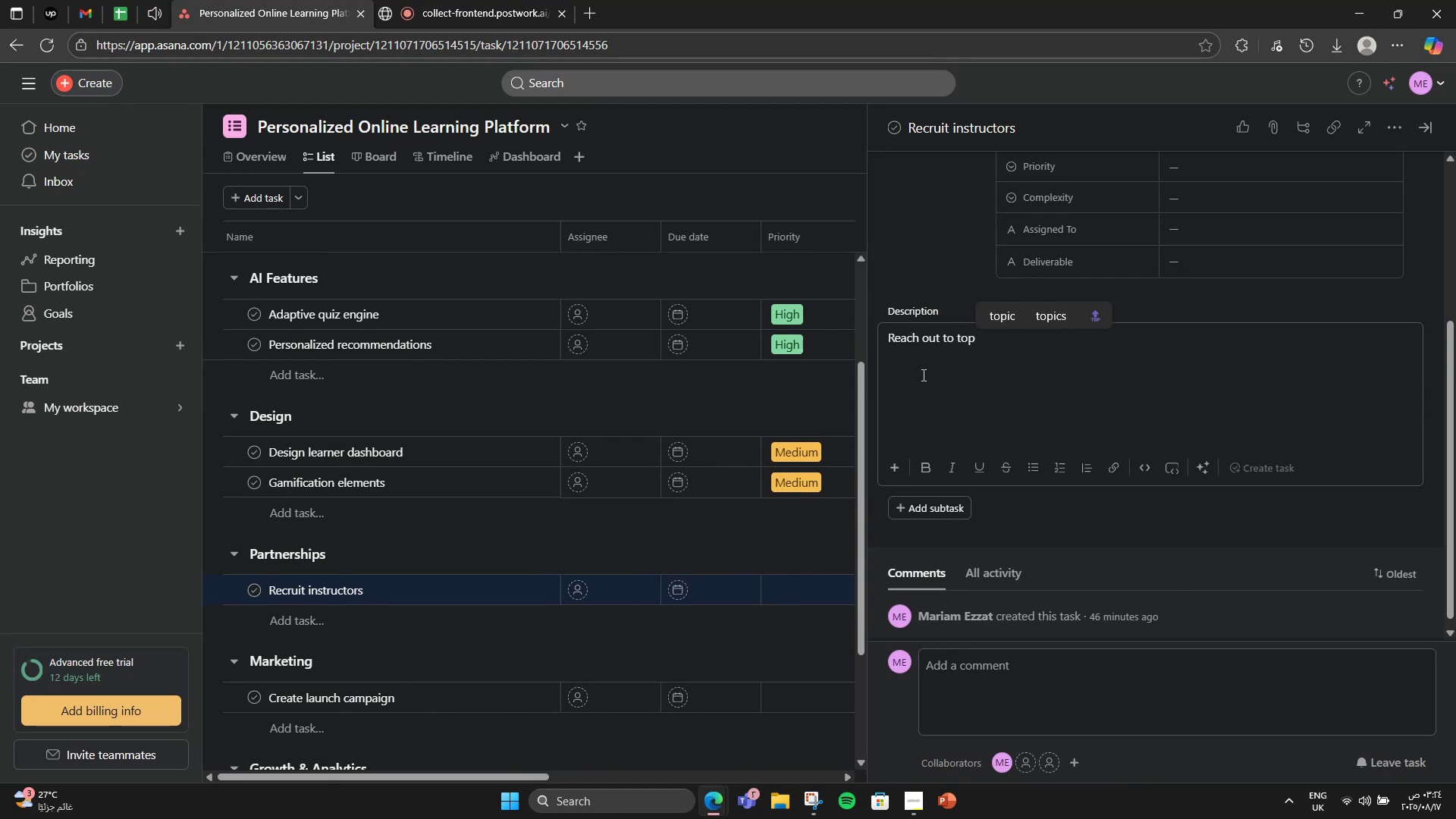 
scroll: coordinate [585, 585], scroll_direction: down, amount: 9.0
 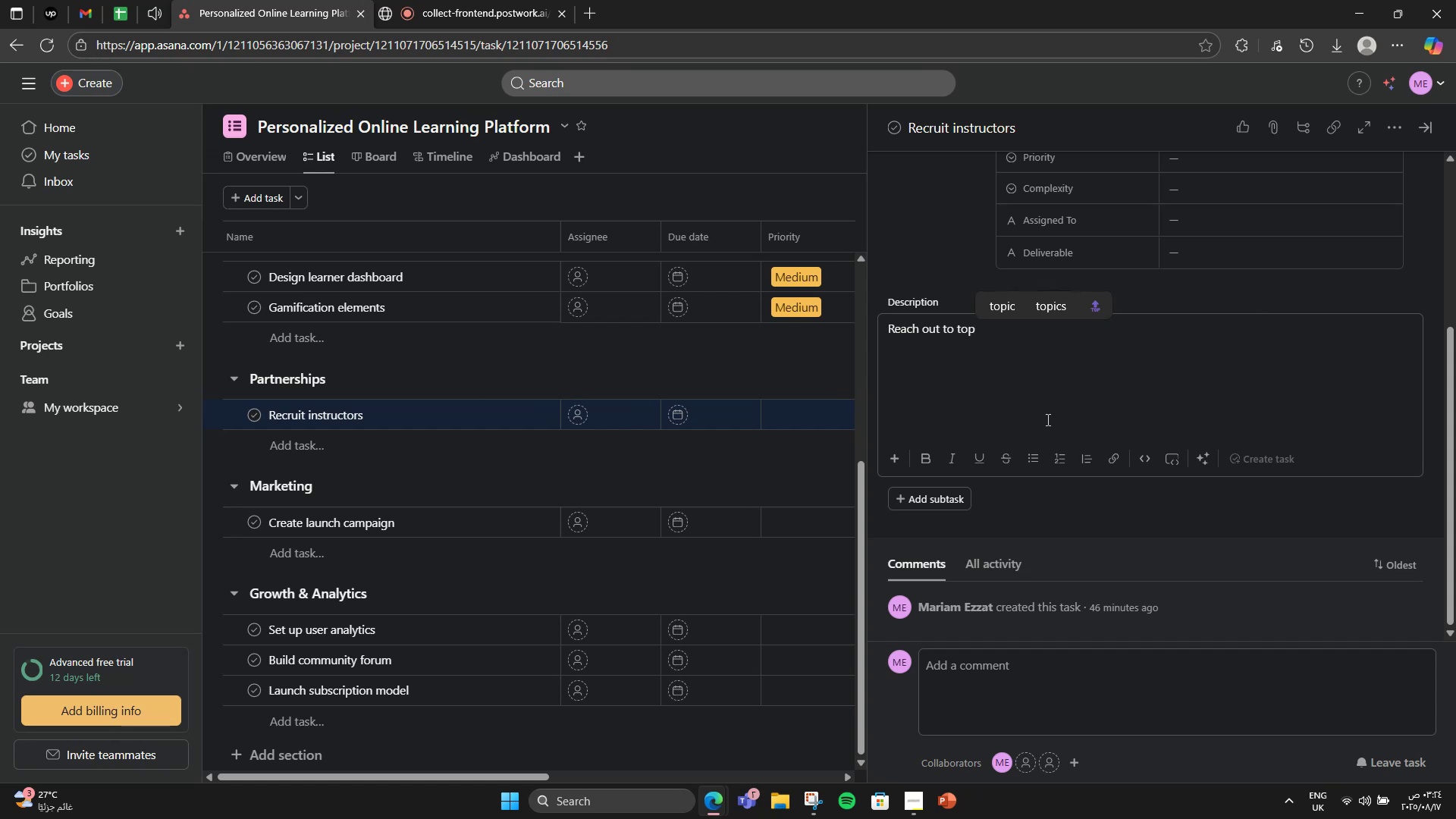 
type( educat)
key(Backspace)
type(tors & institutions to contrubi)
key(Backspace)
type(ute )
key(Backspace)
type(ibute courses.)
 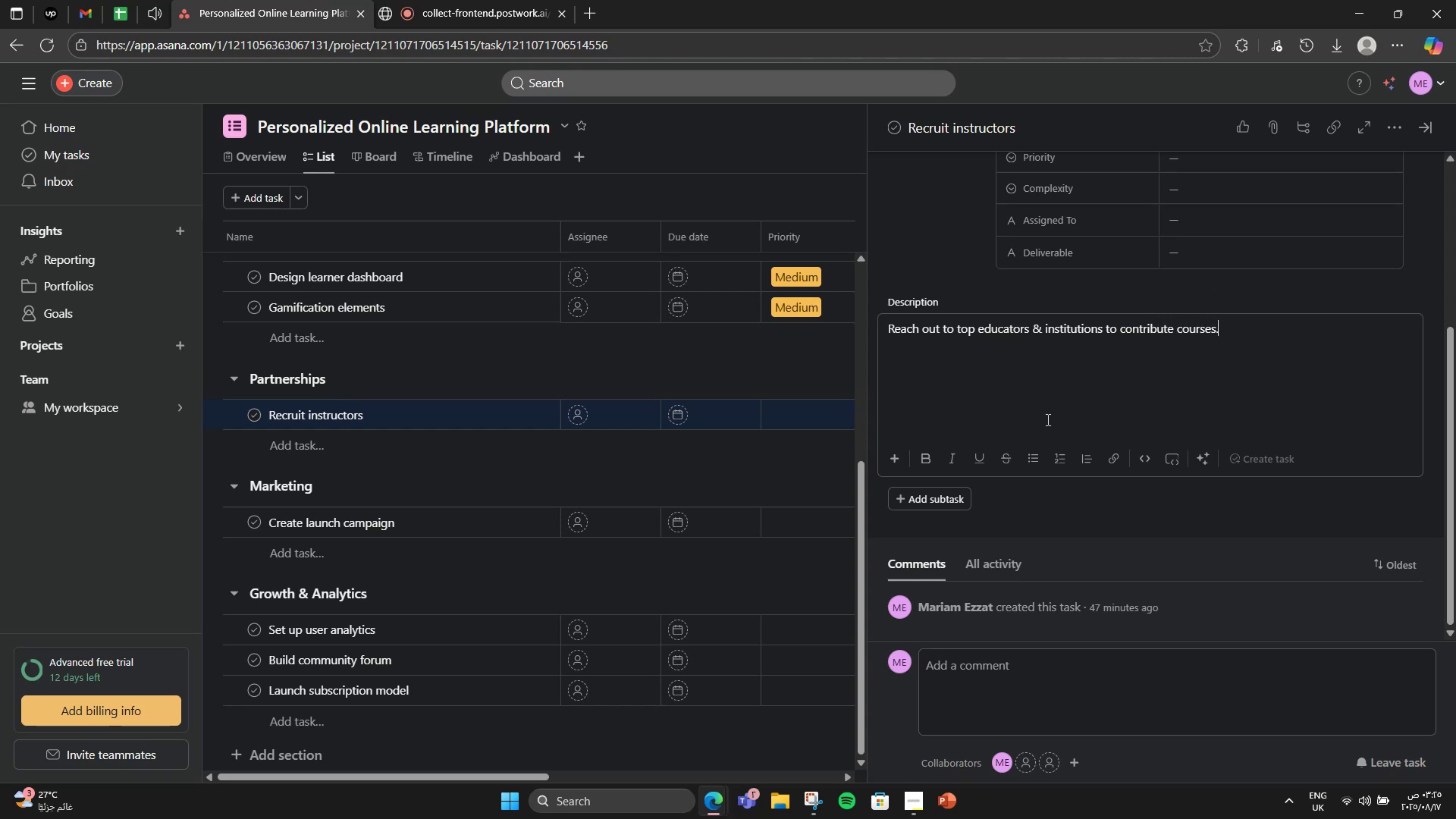 
wait(5.31)
 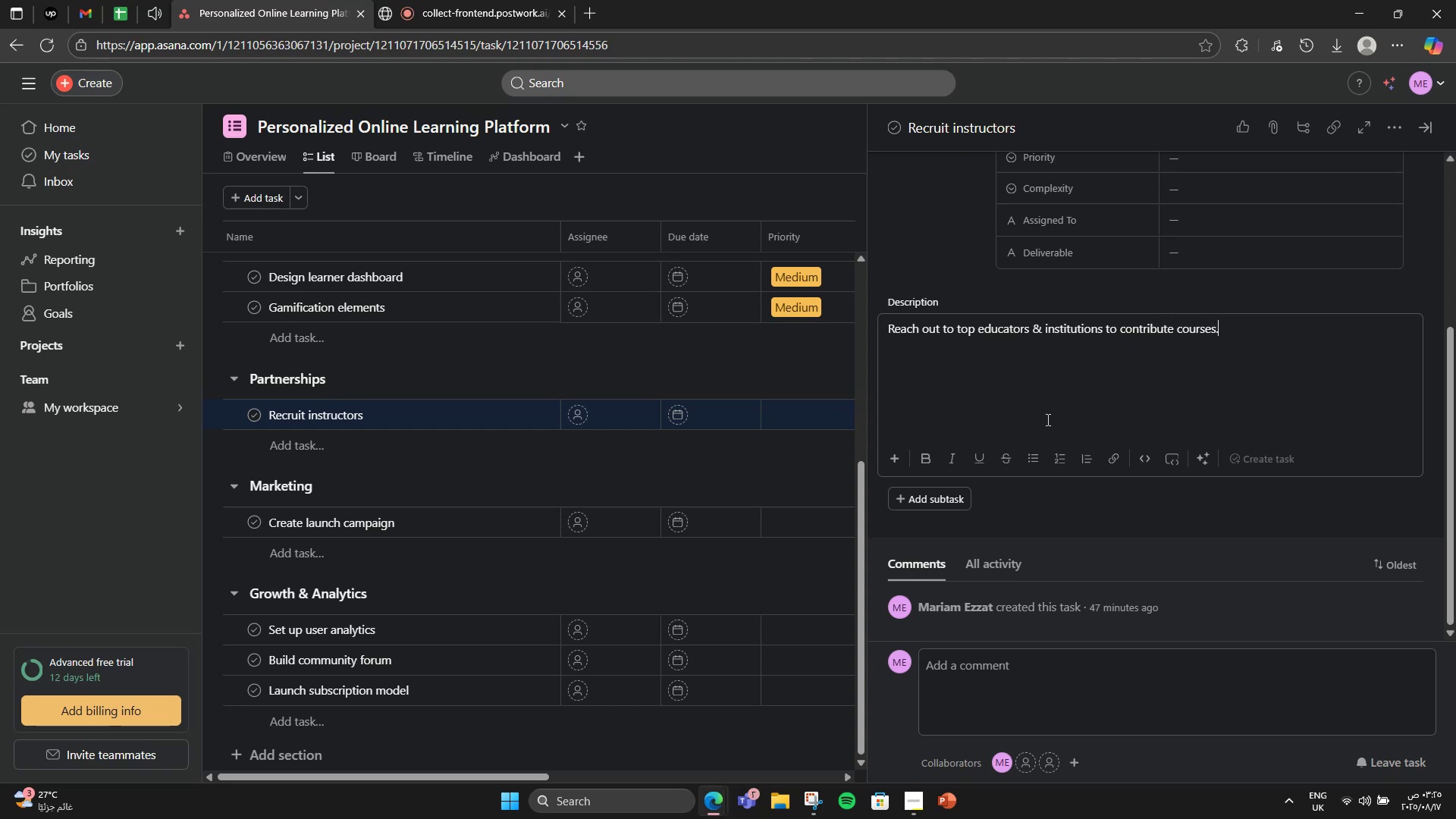 
scroll: coordinate [1036, 376], scroll_direction: up, amount: 2.0
 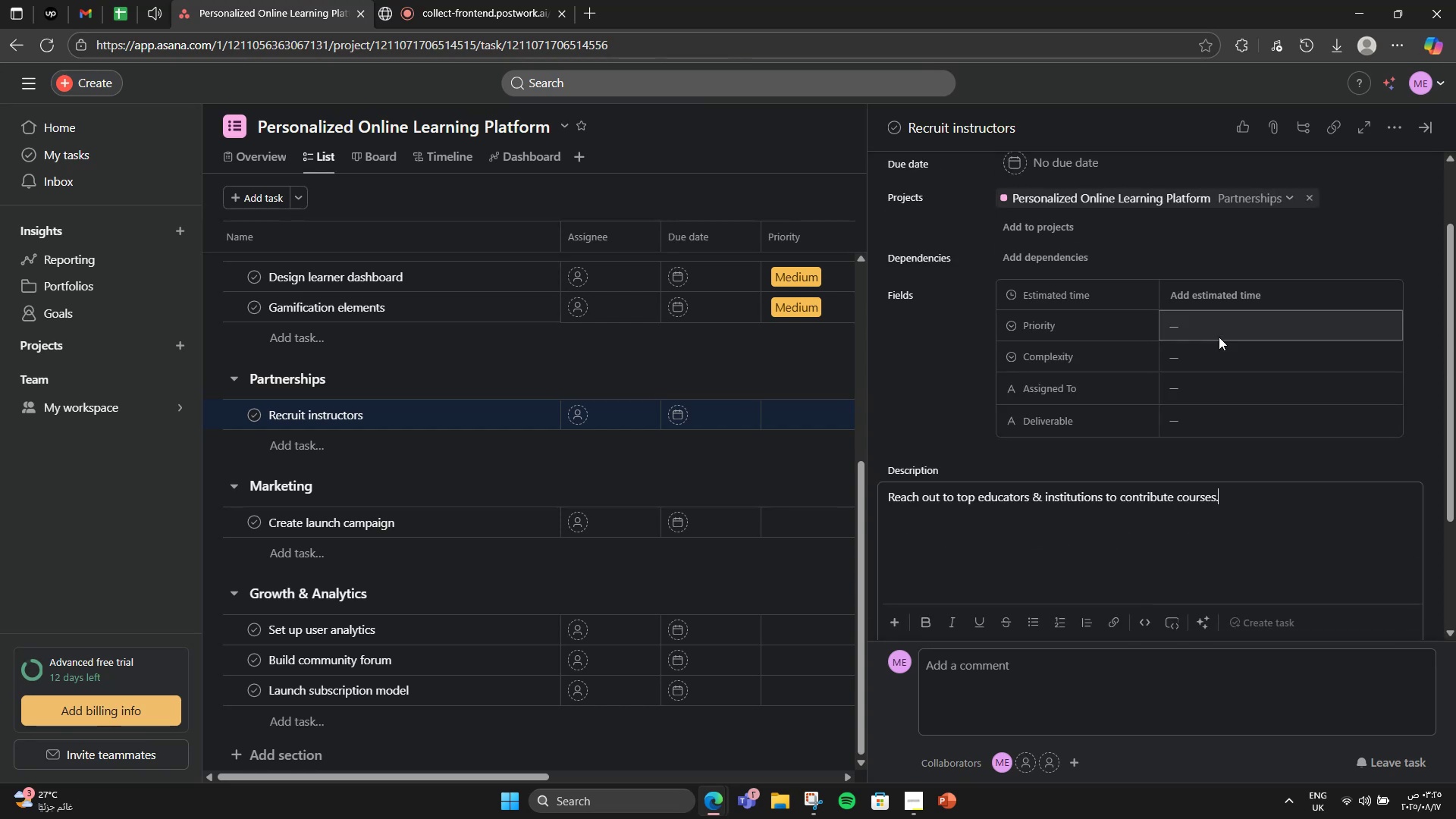 
left_click([1219, 337])
 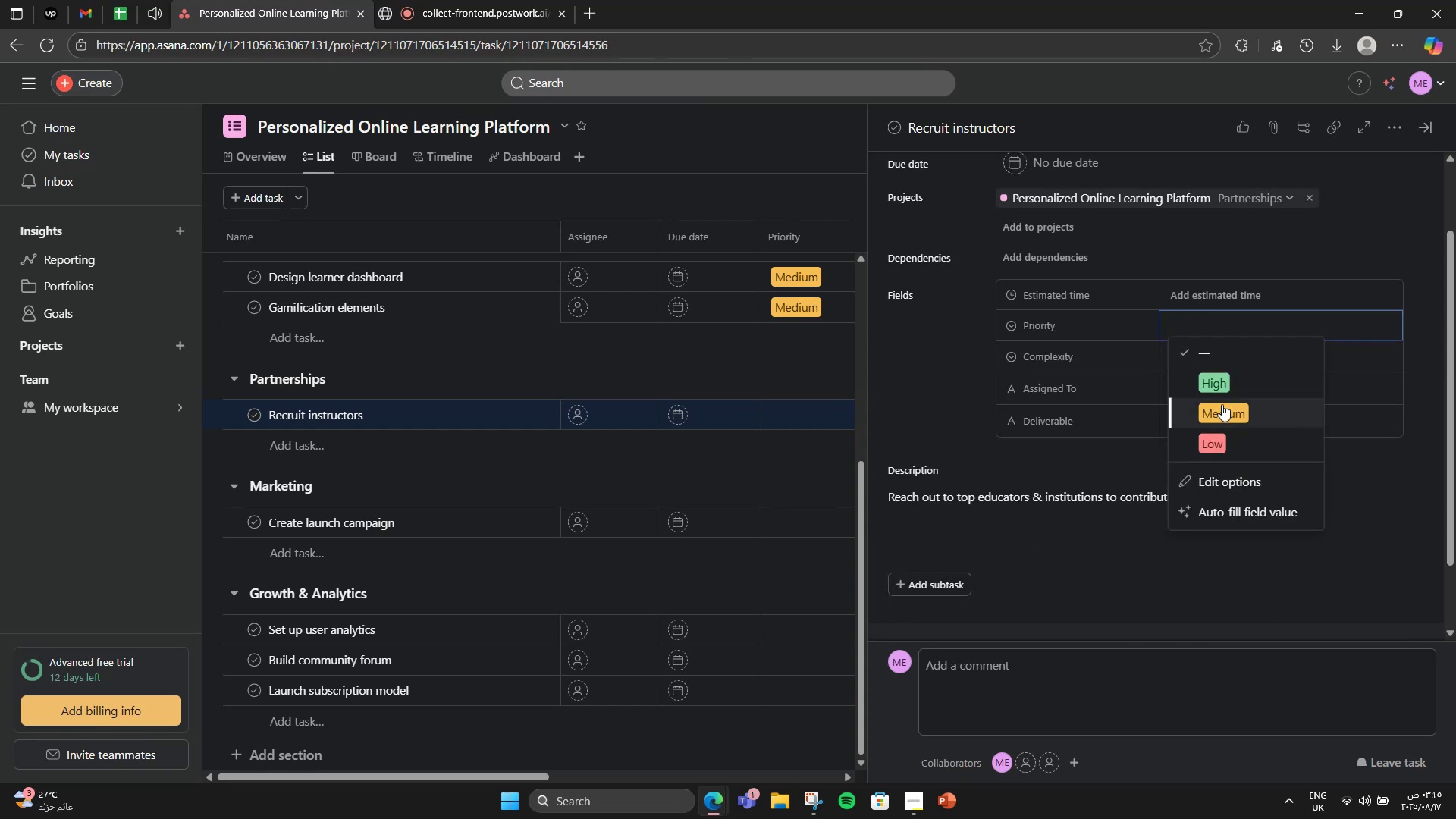 
left_click([1223, 385])
 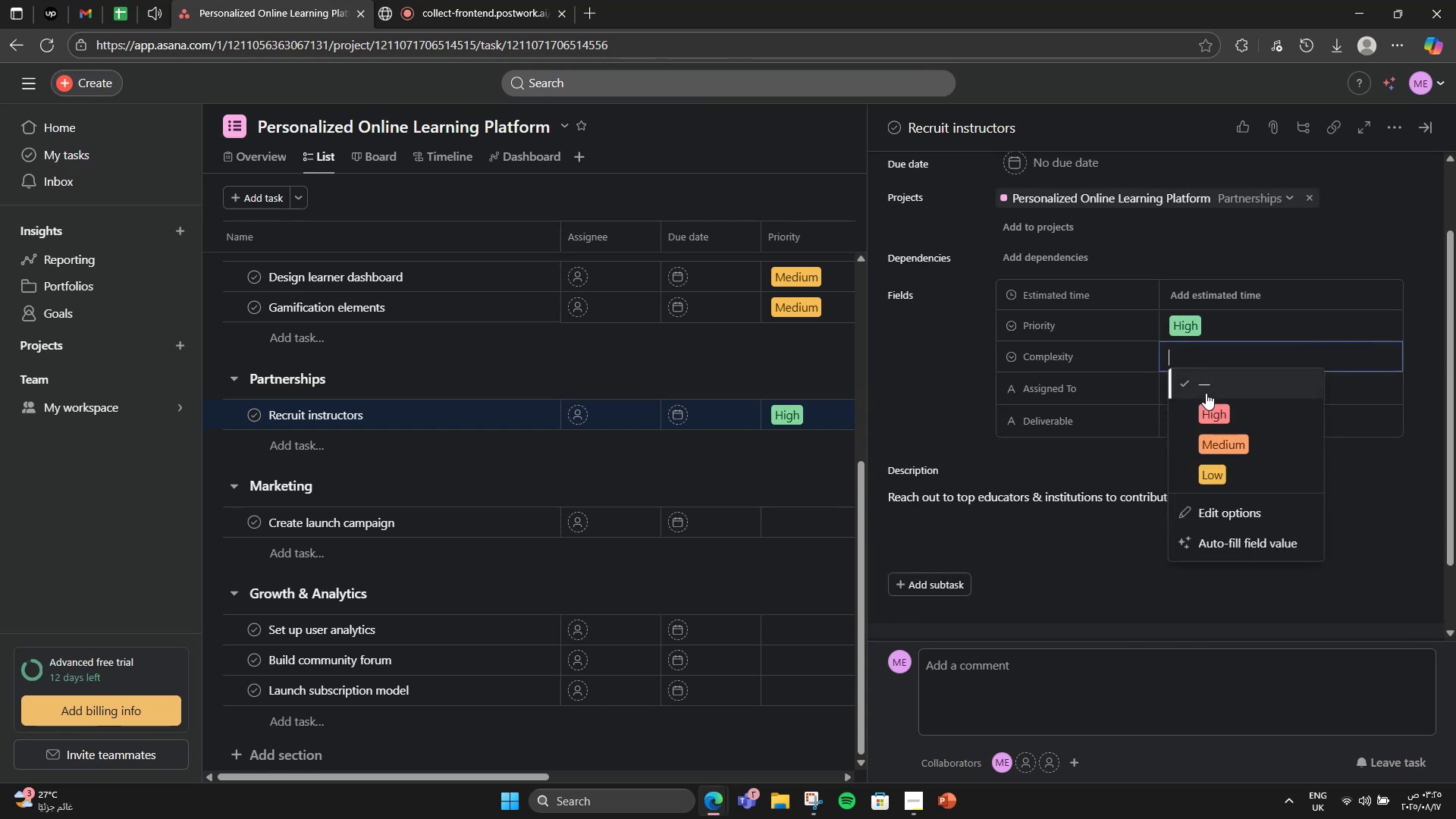 
left_click([1206, 435])
 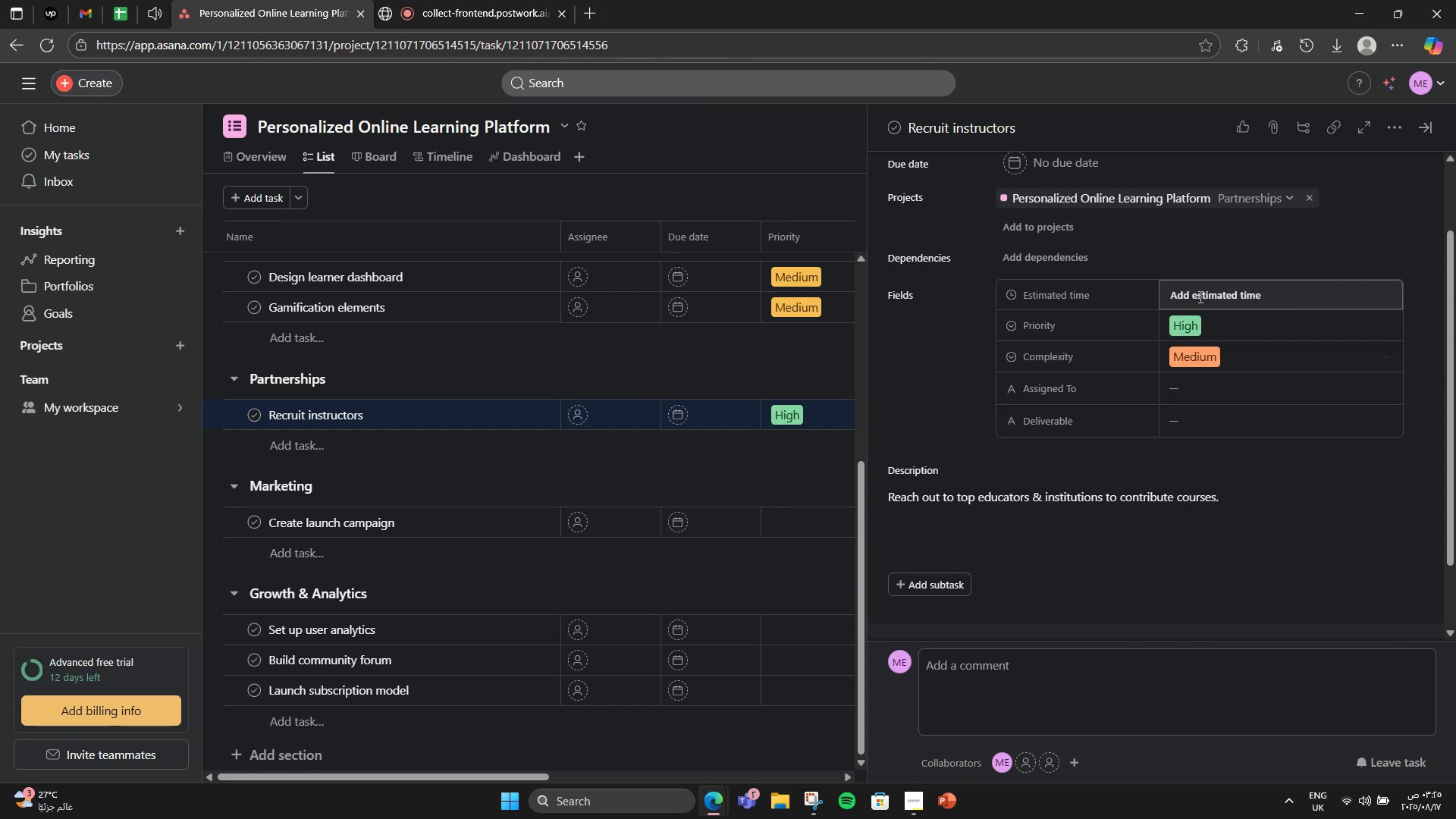 
double_click([1199, 297])
 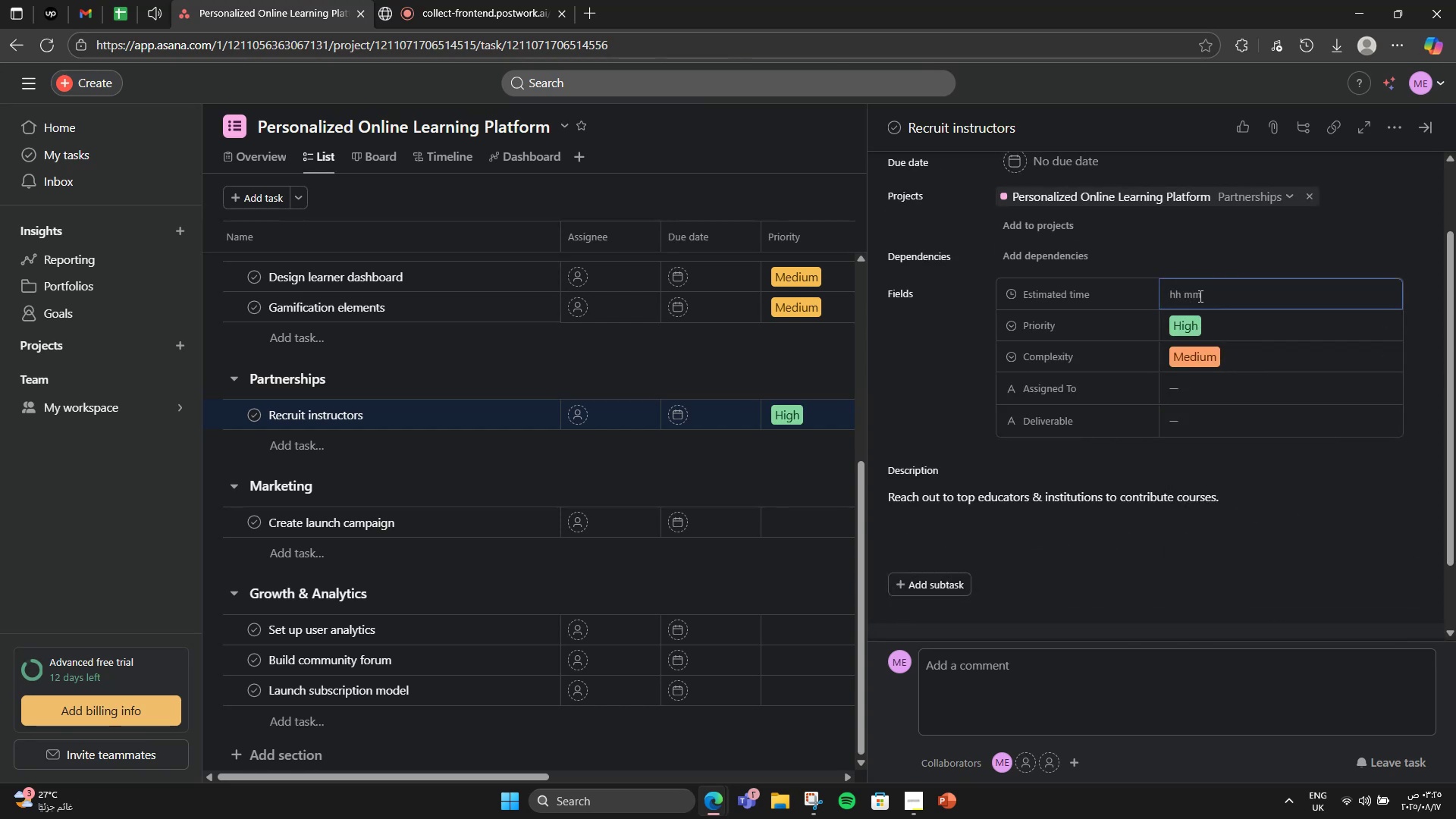 
key(Numpad1)
 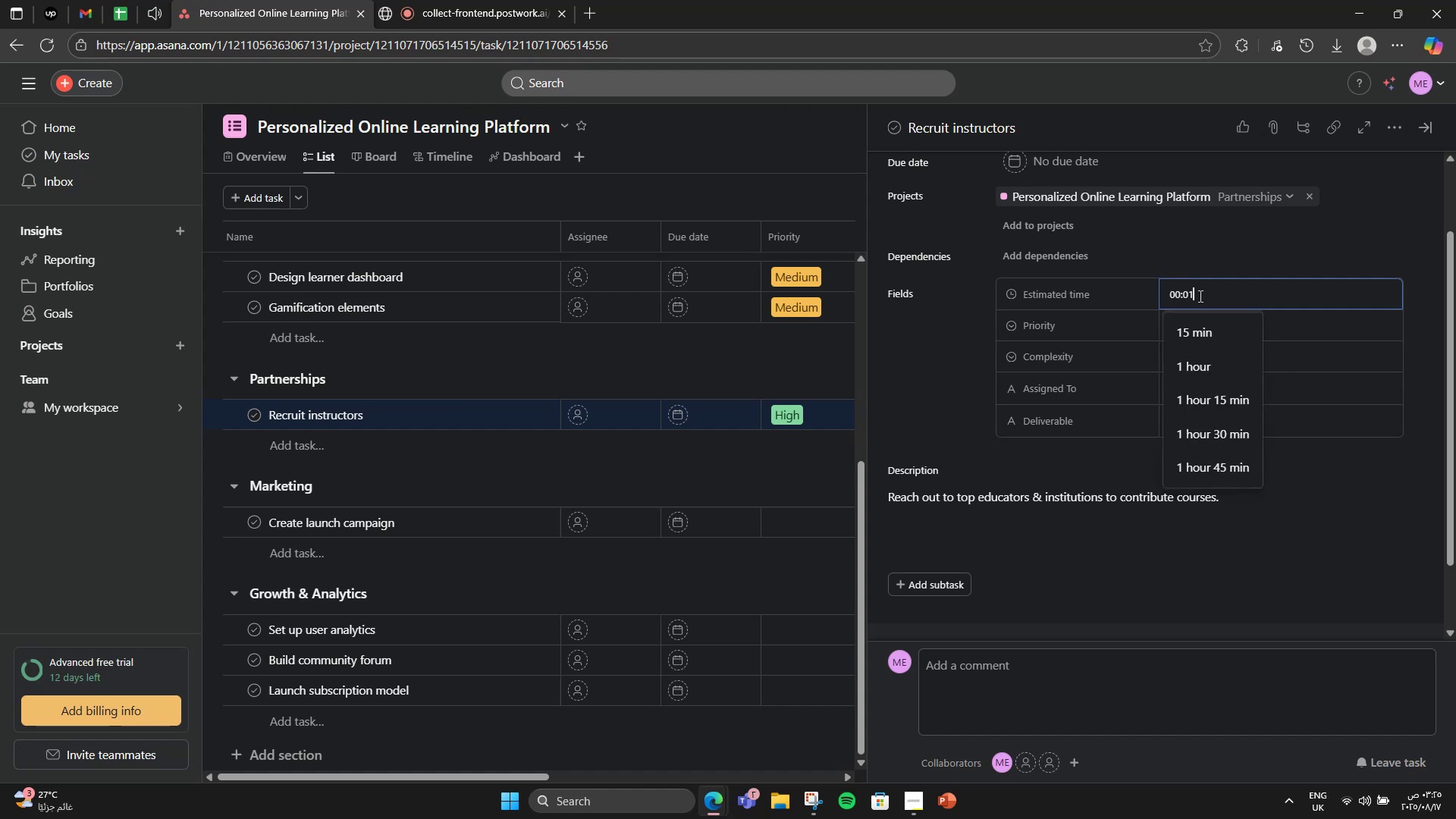 
key(Numpad0)
 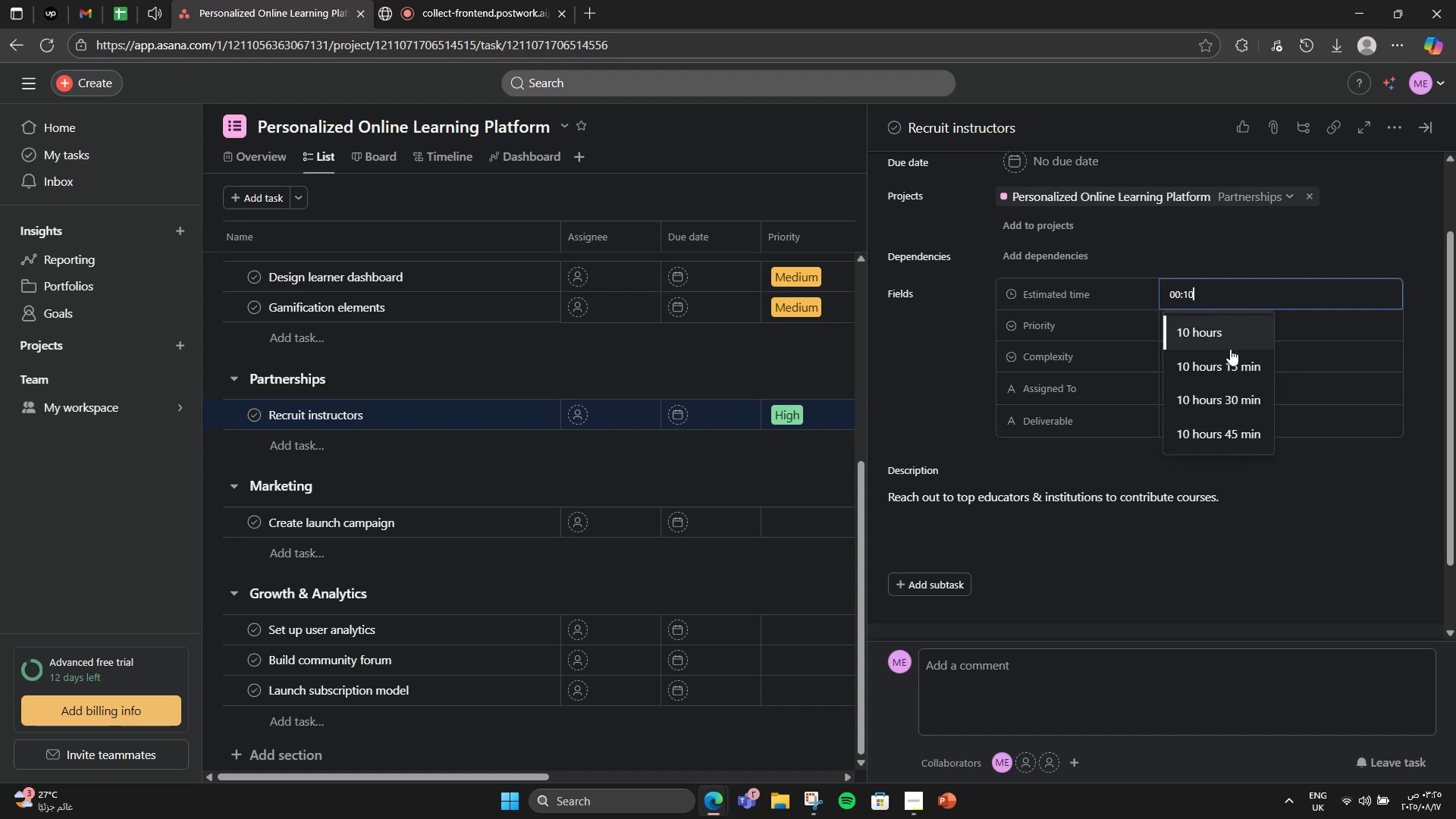 
double_click([1228, 384])
 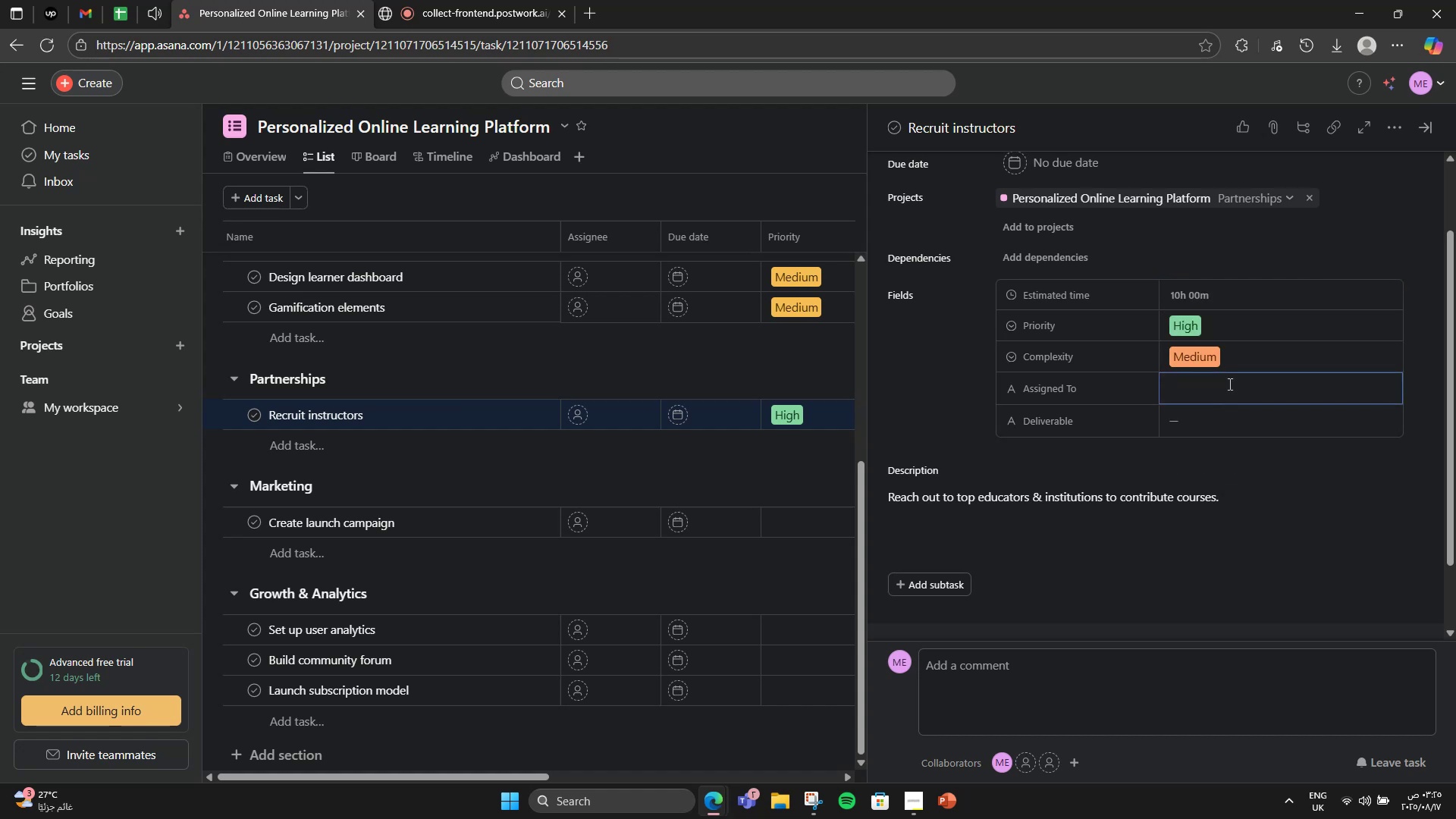 
type(Partner )
key(Backspace)
type(shisp)
key(Backspace)
key(Backspace)
type(ps Manager)
 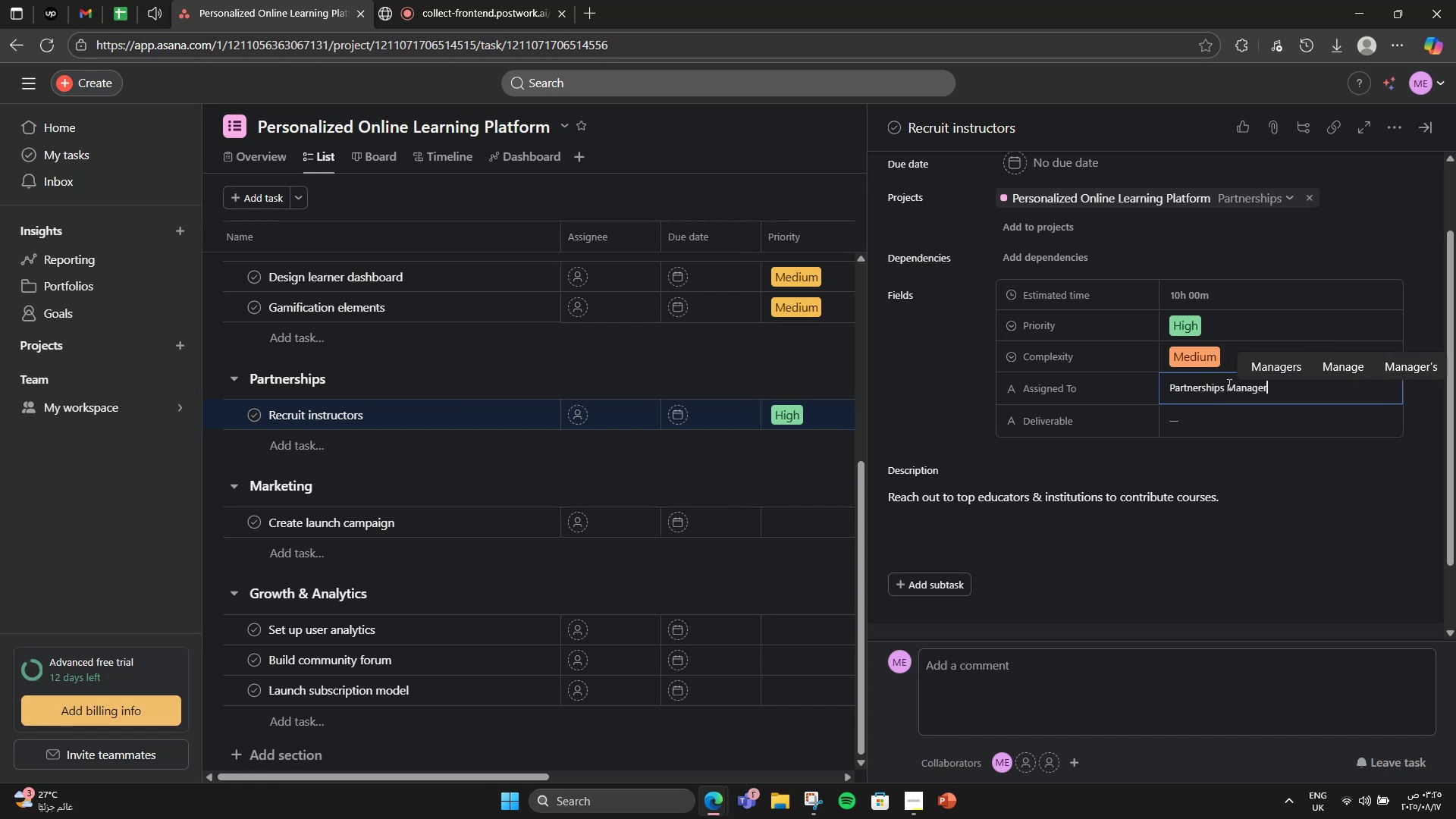 
left_click([1191, 421])
 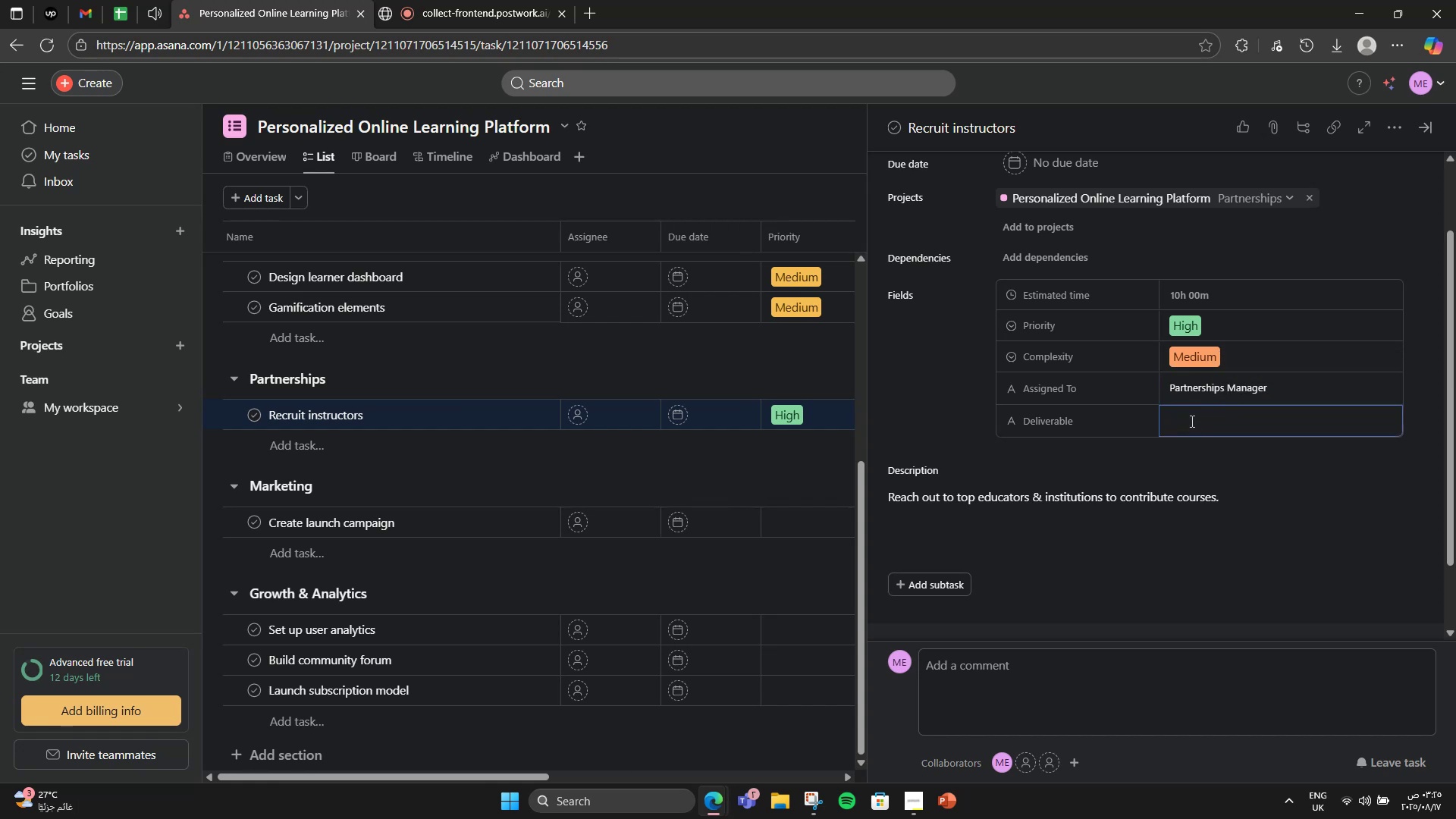 
type(Signed ager)
key(Backspace)
key(Backspace)
type(reemenst)
key(Backspace)
key(Backspace)
type(ts)
 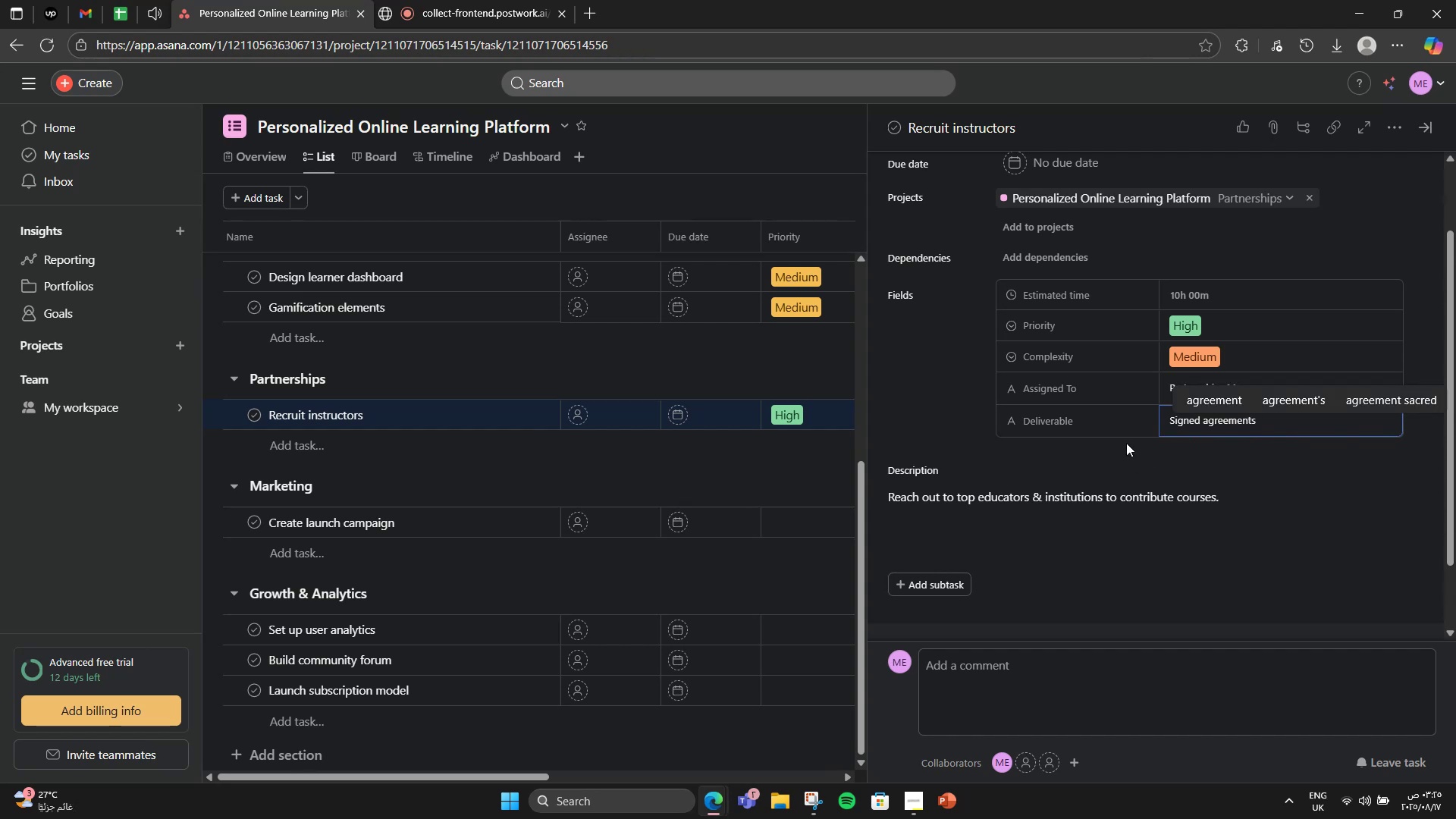 
wait(5.14)
 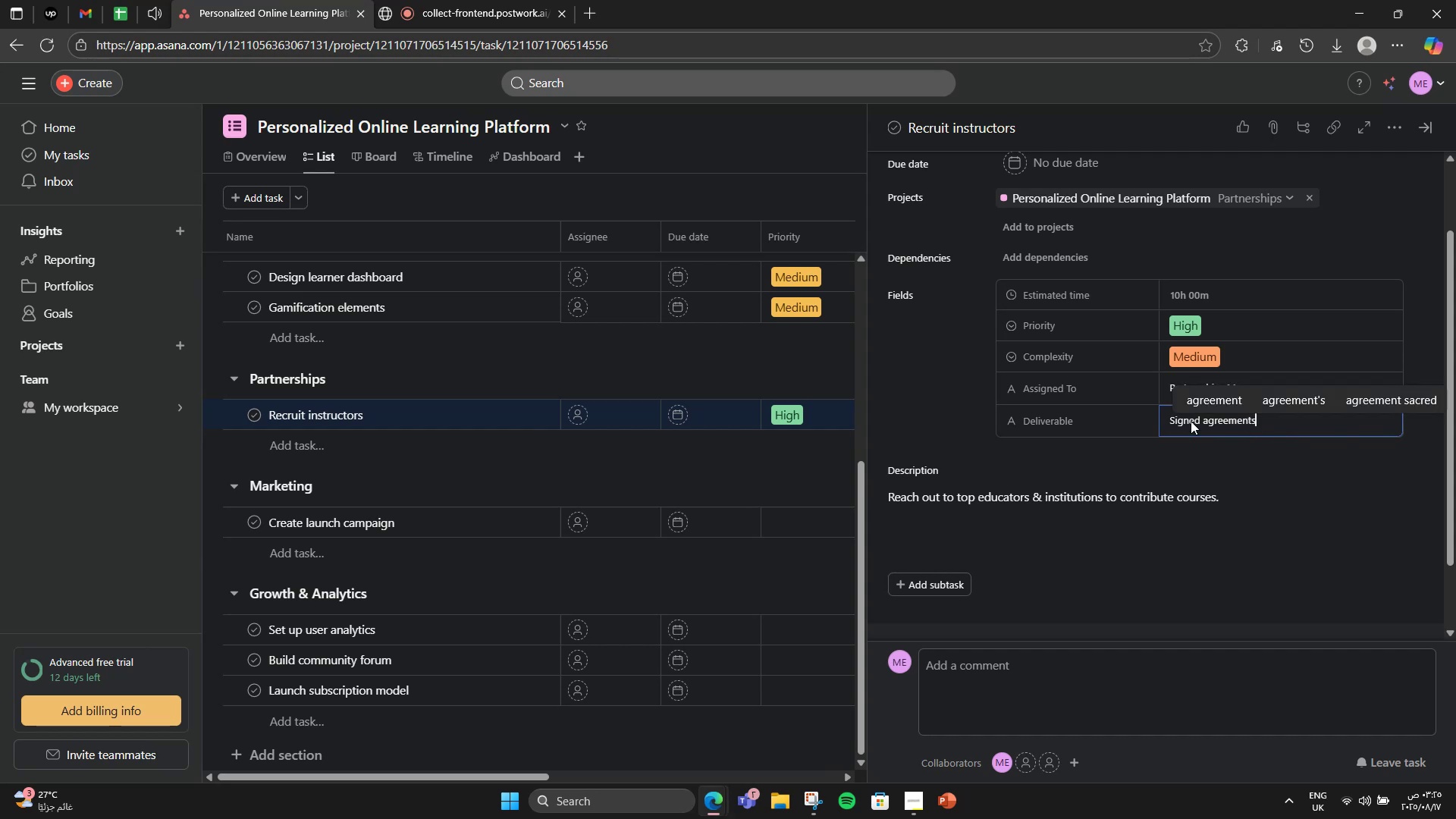 
left_click([1393, 125])
 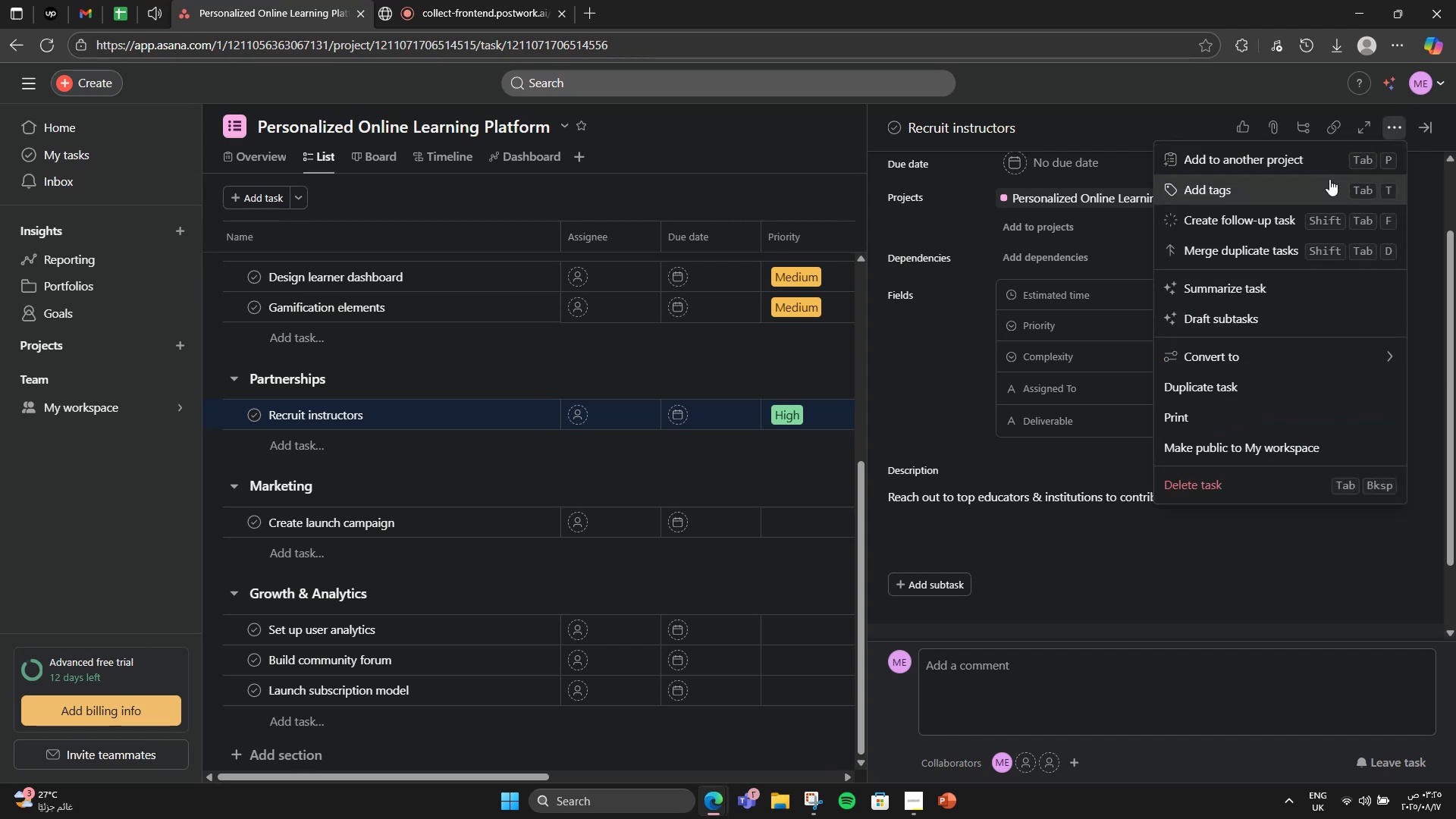 
left_click([1318, 186])
 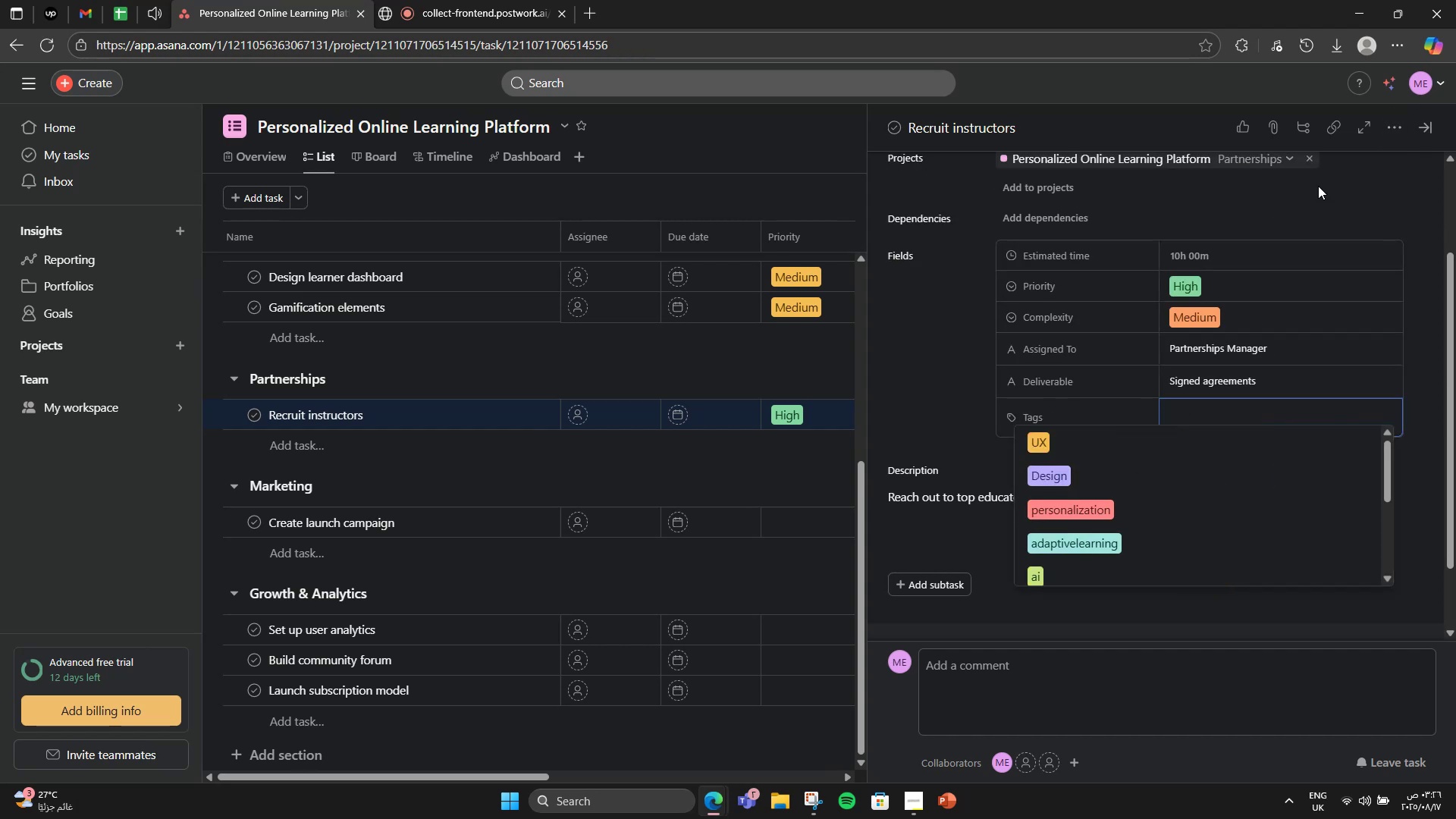 
type(partne)
 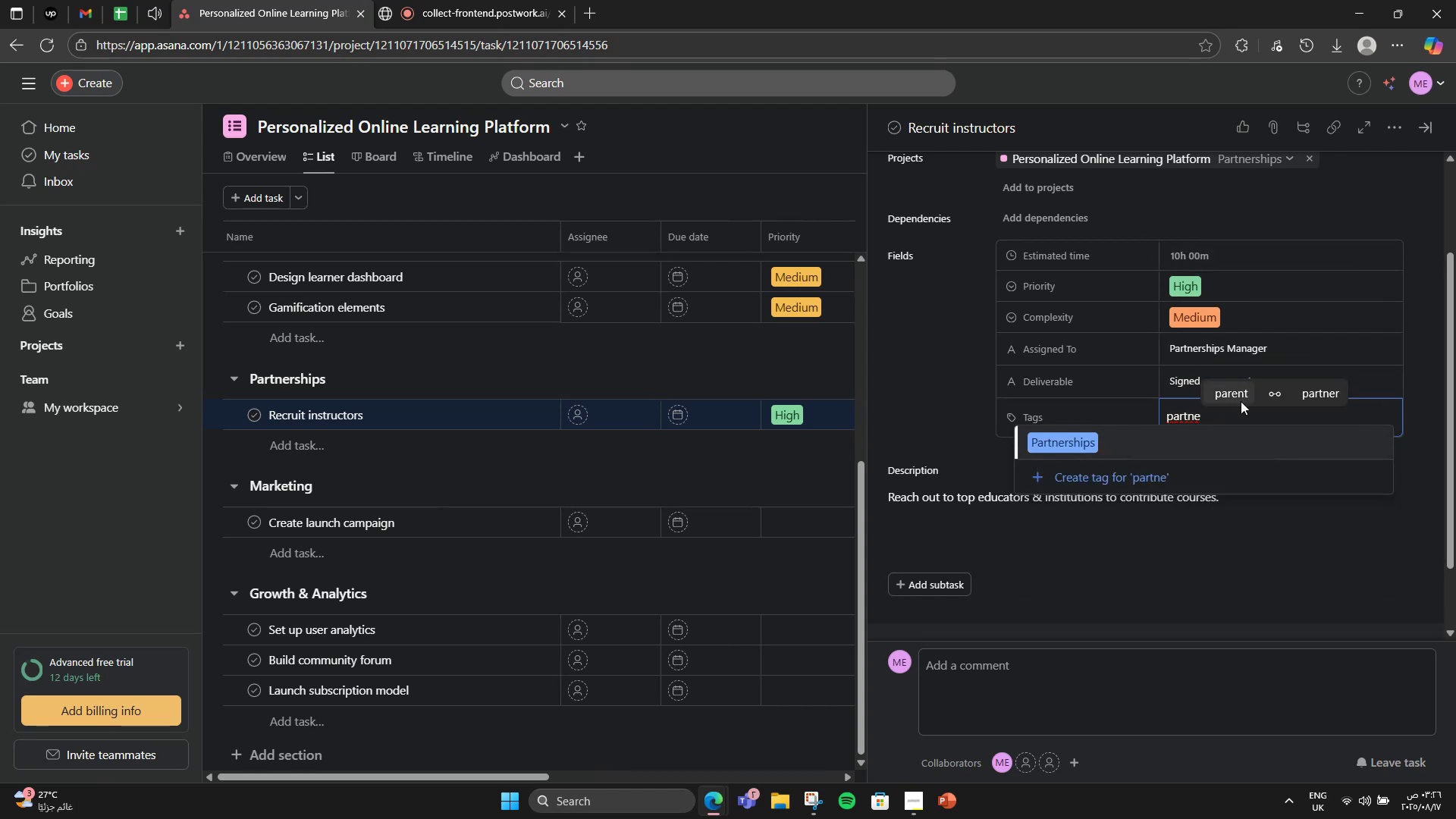 
left_click([1222, 440])
 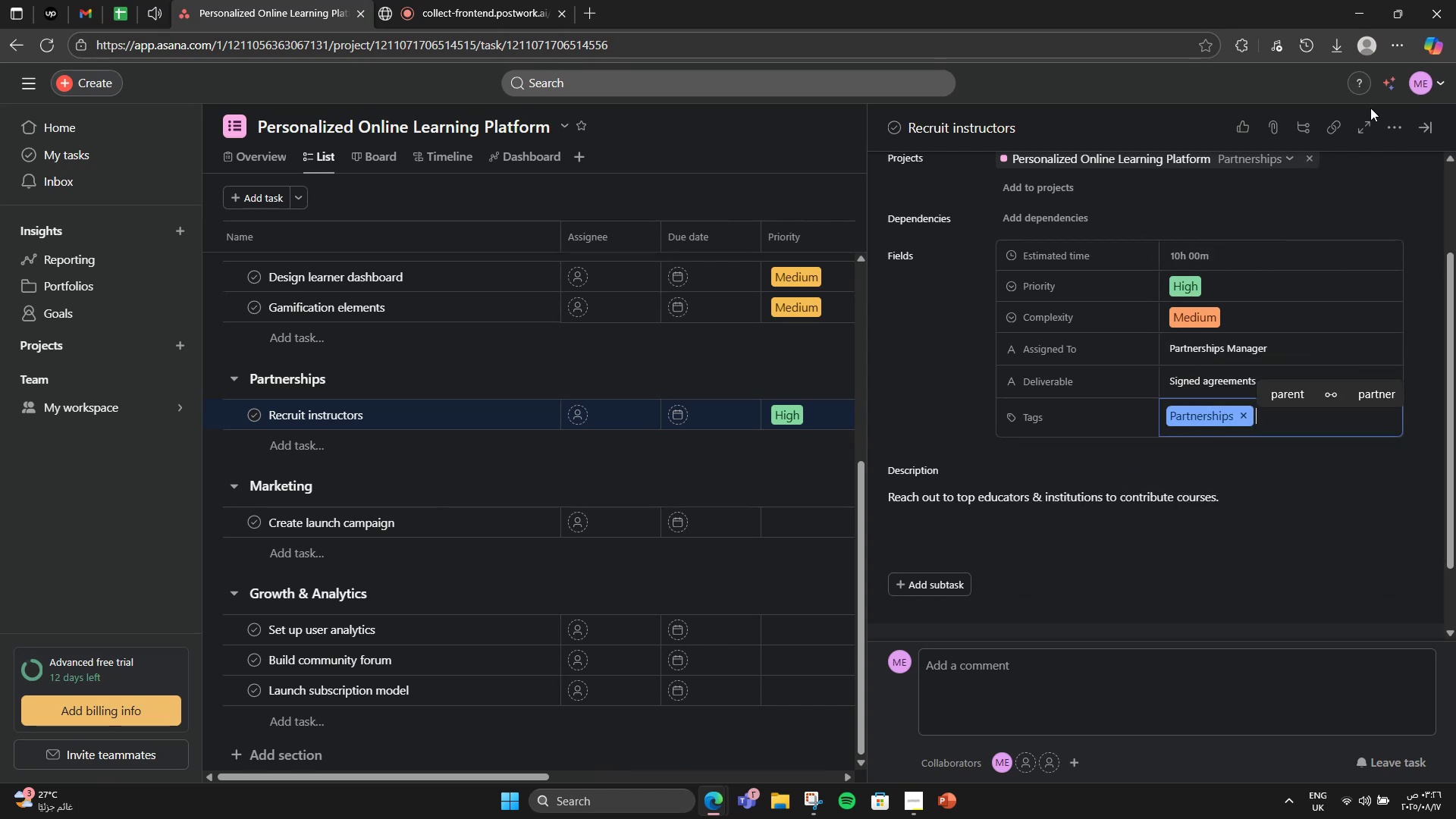 
left_click([1392, 126])
 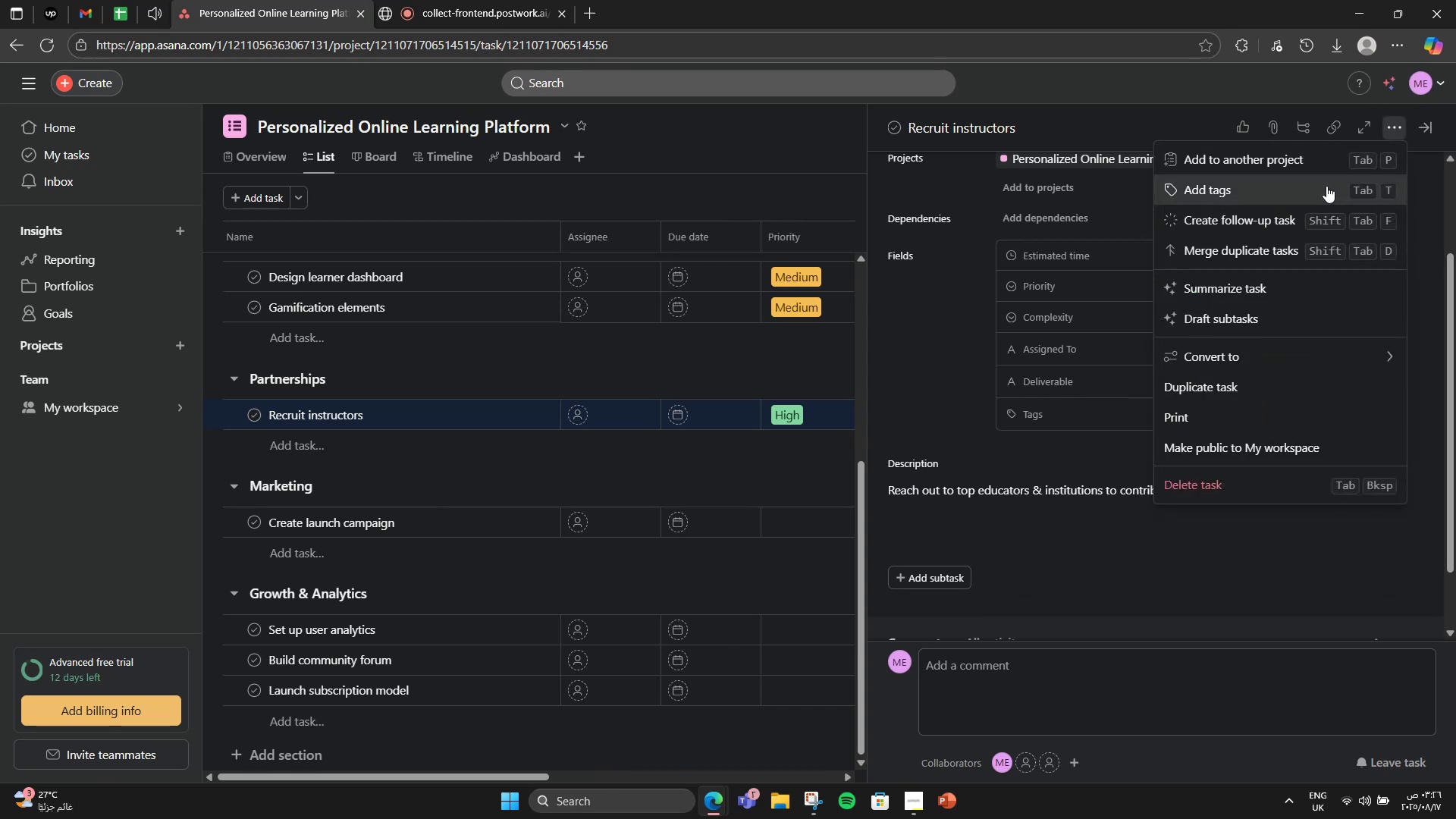 
left_click([1326, 186])
 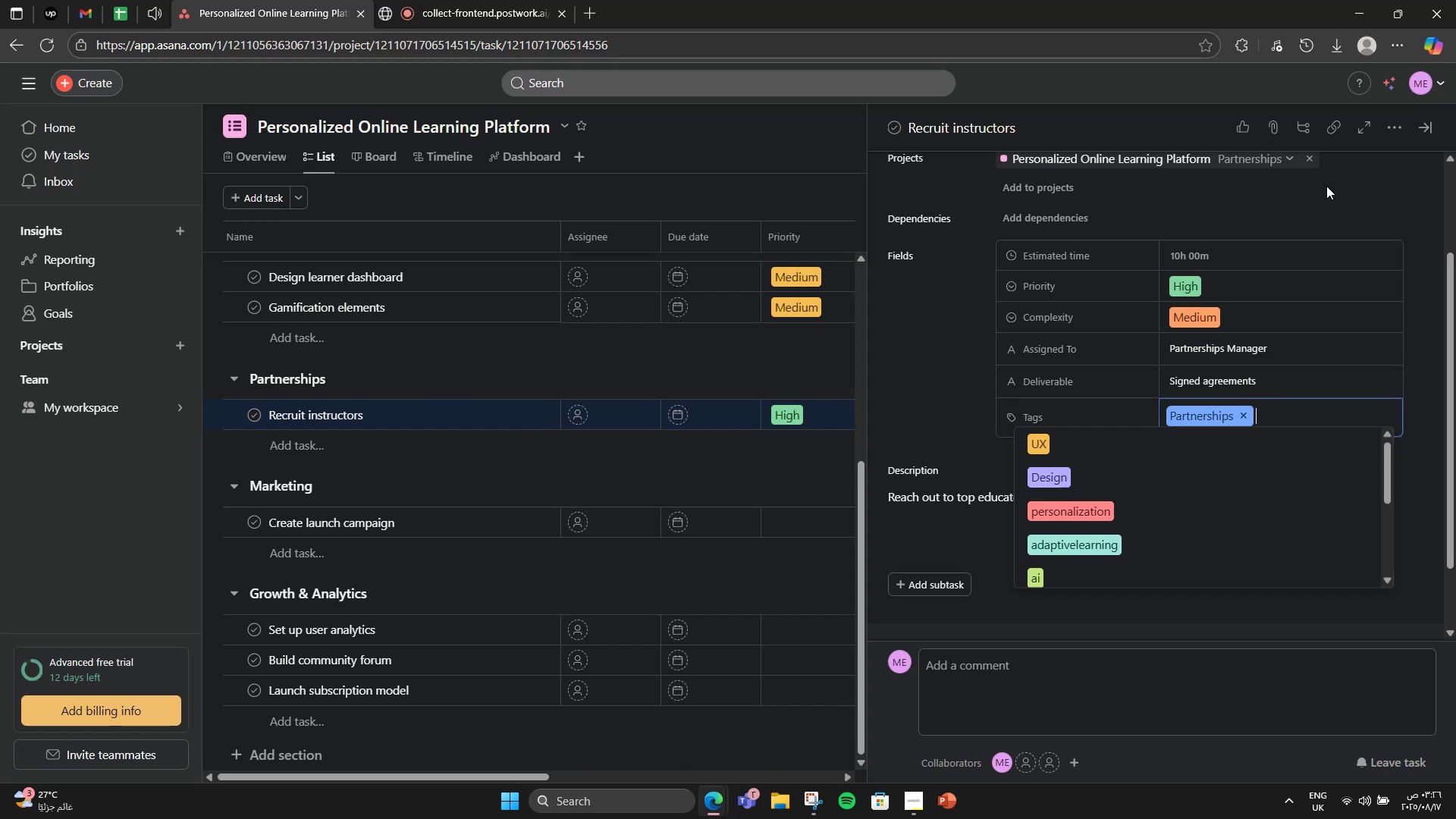 
type(conte)
 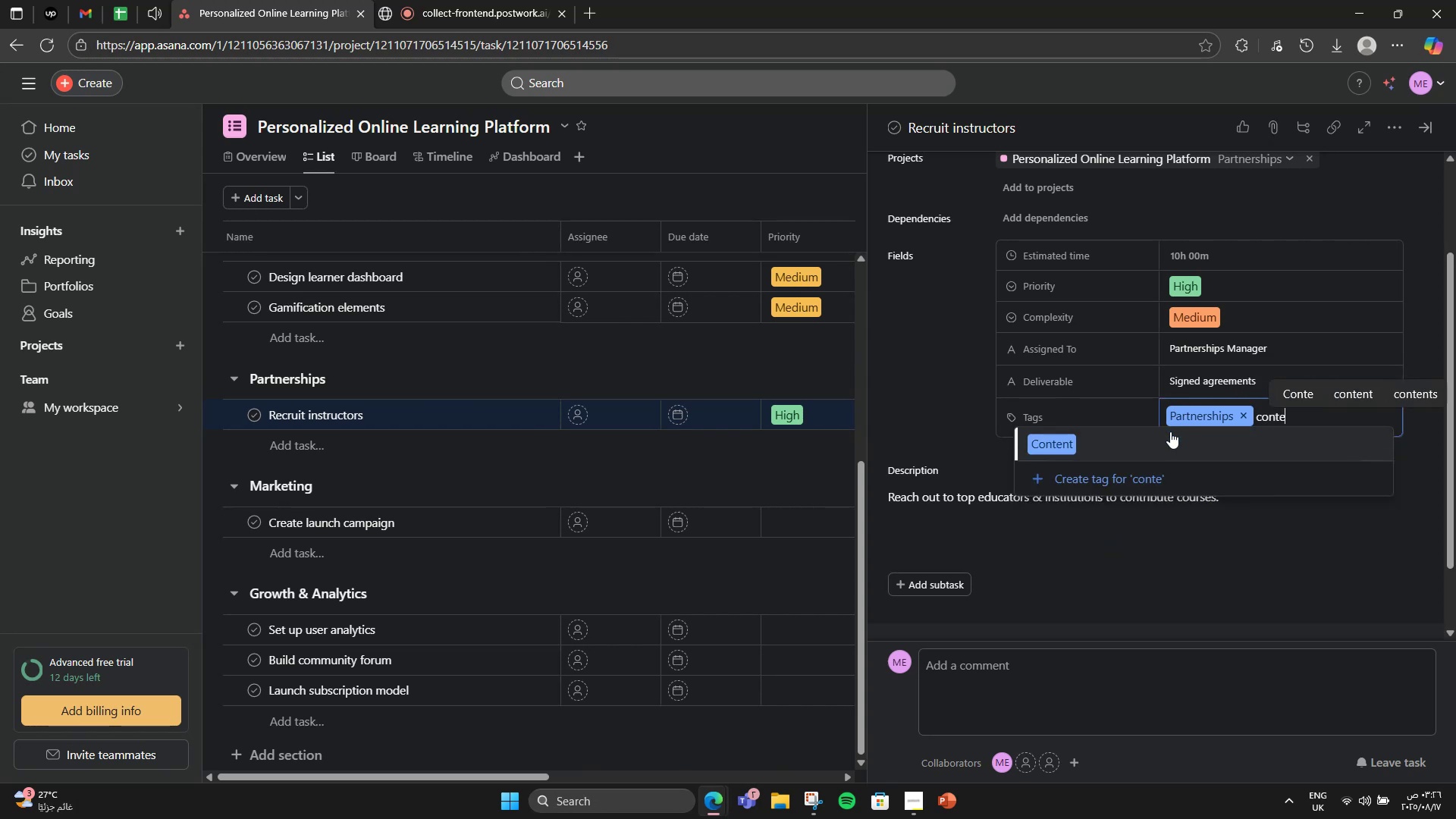 
left_click([1169, 435])
 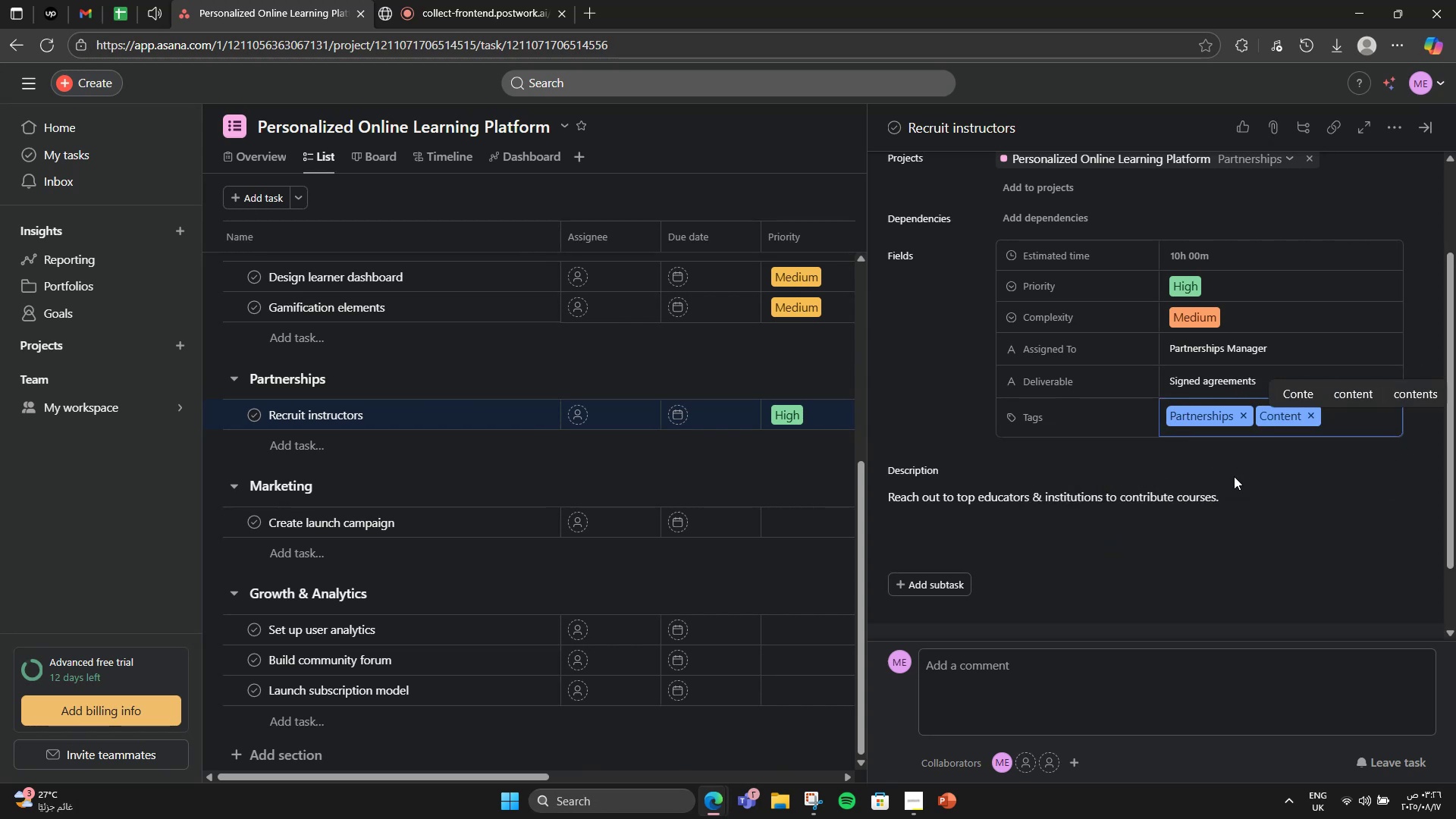 
scroll: coordinate [1234, 476], scroll_direction: down, amount: 2.0
 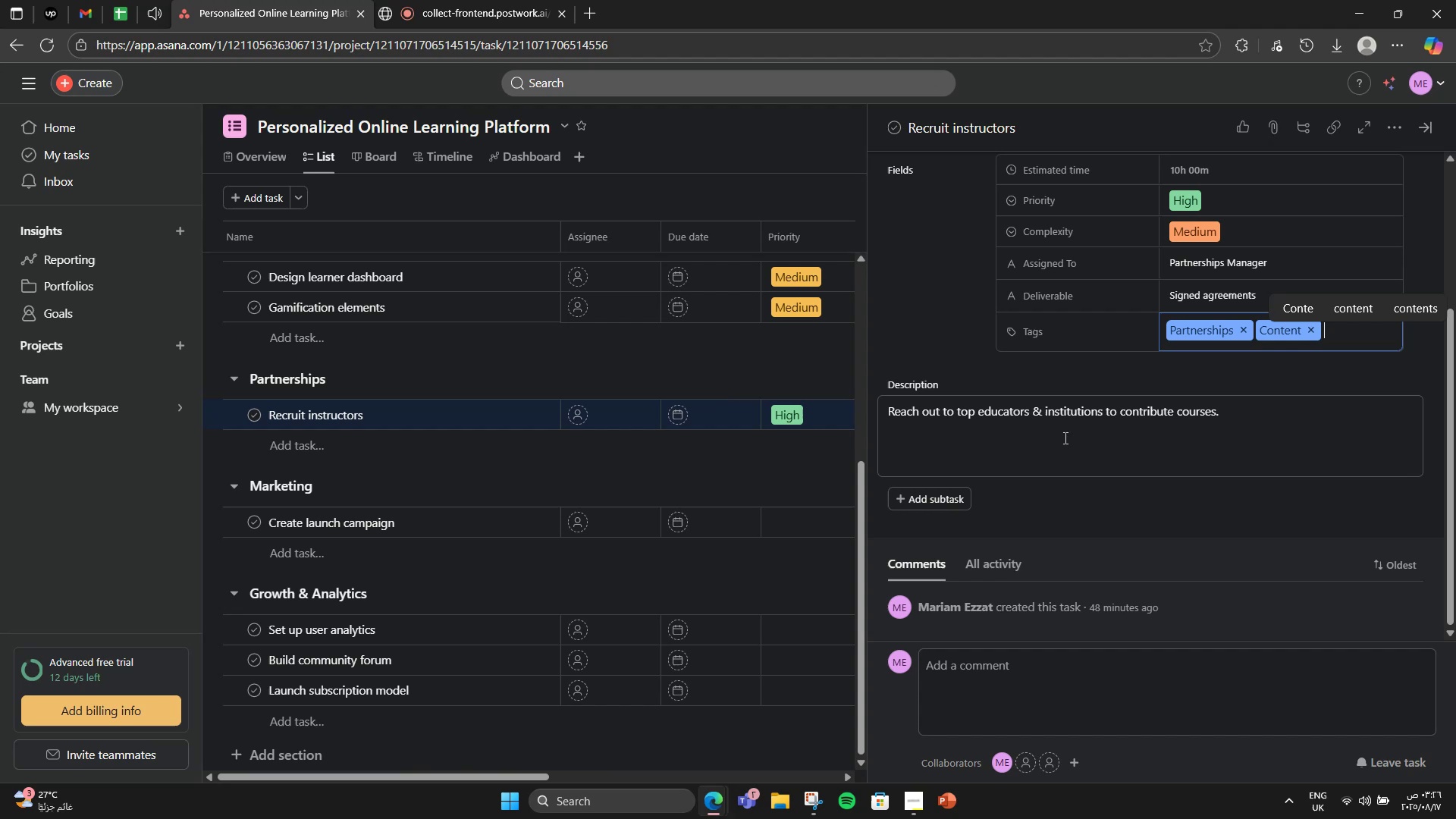 
scroll: coordinate [1075, 416], scroll_direction: up, amount: 4.0
 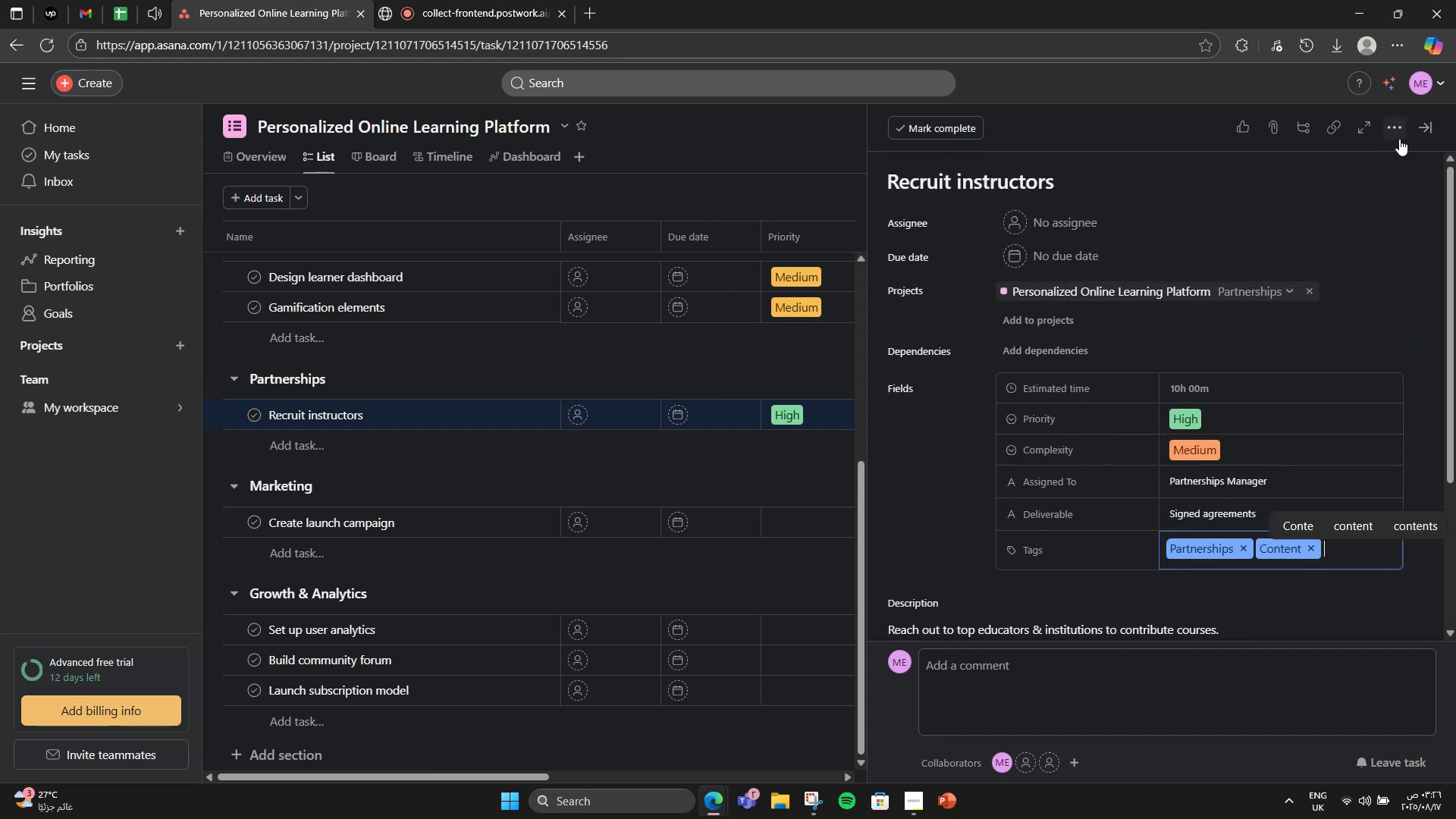 
left_click([1407, 124])
 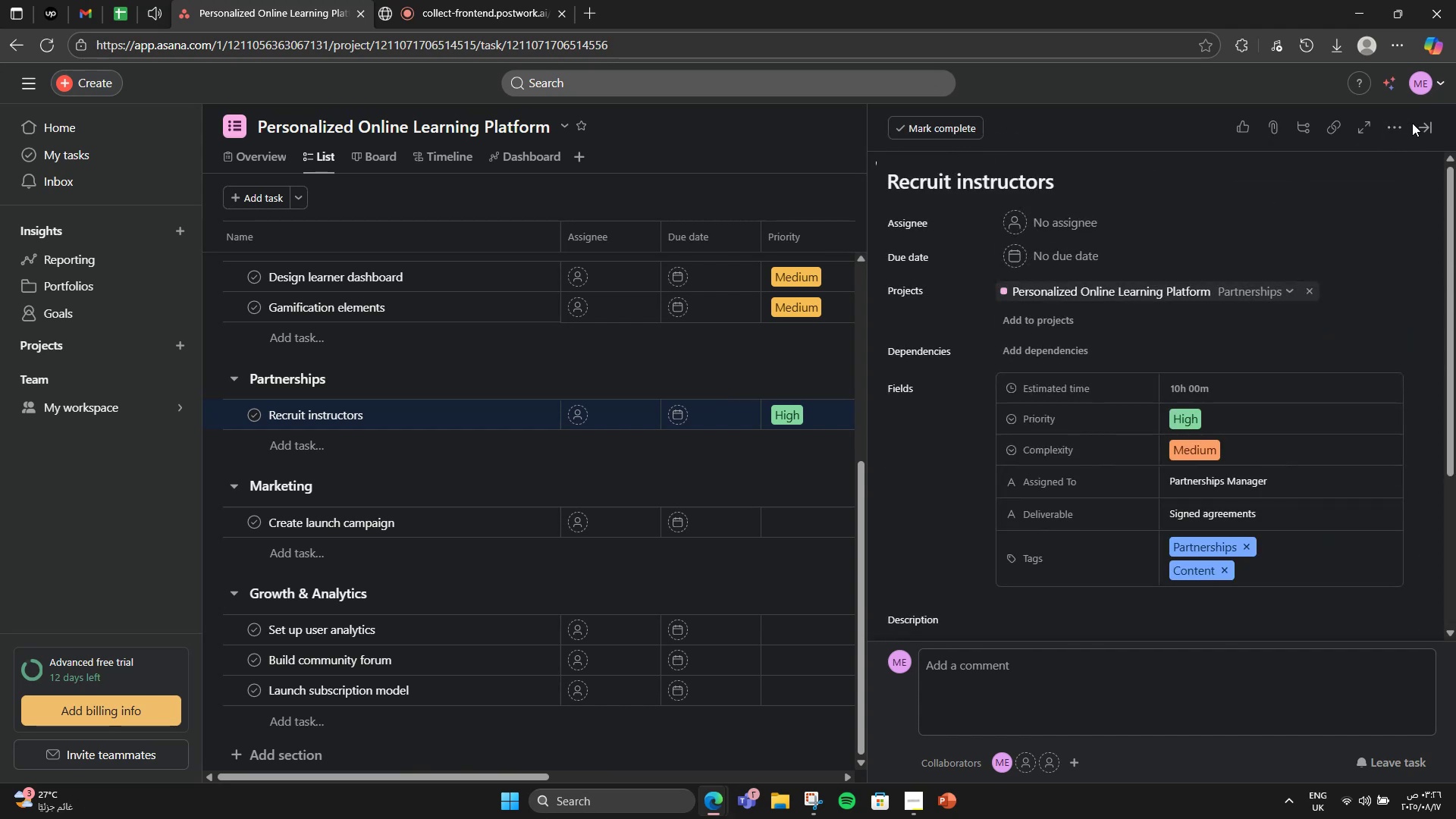 
left_click([1420, 124])
 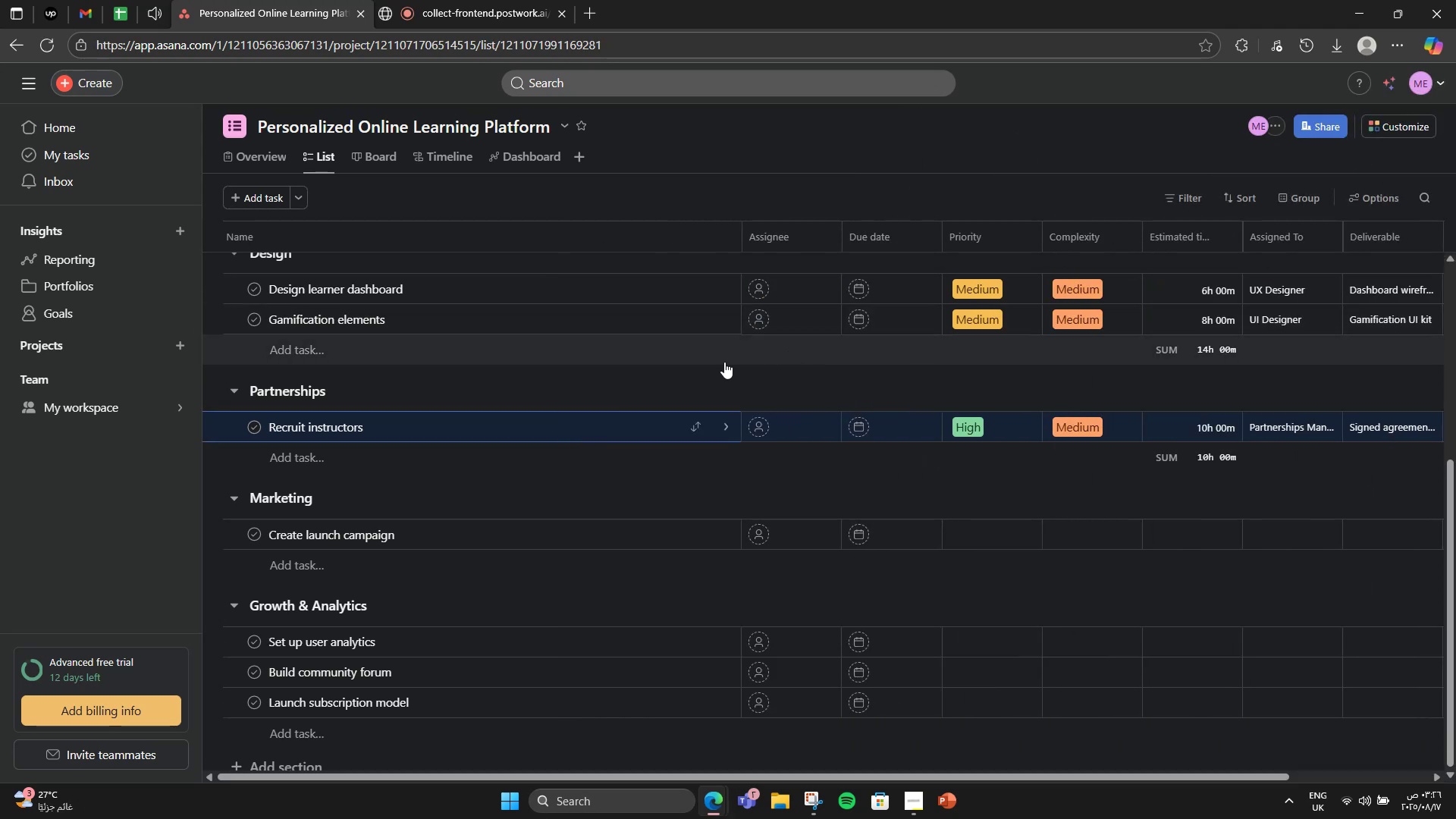 
left_click([611, 316])
 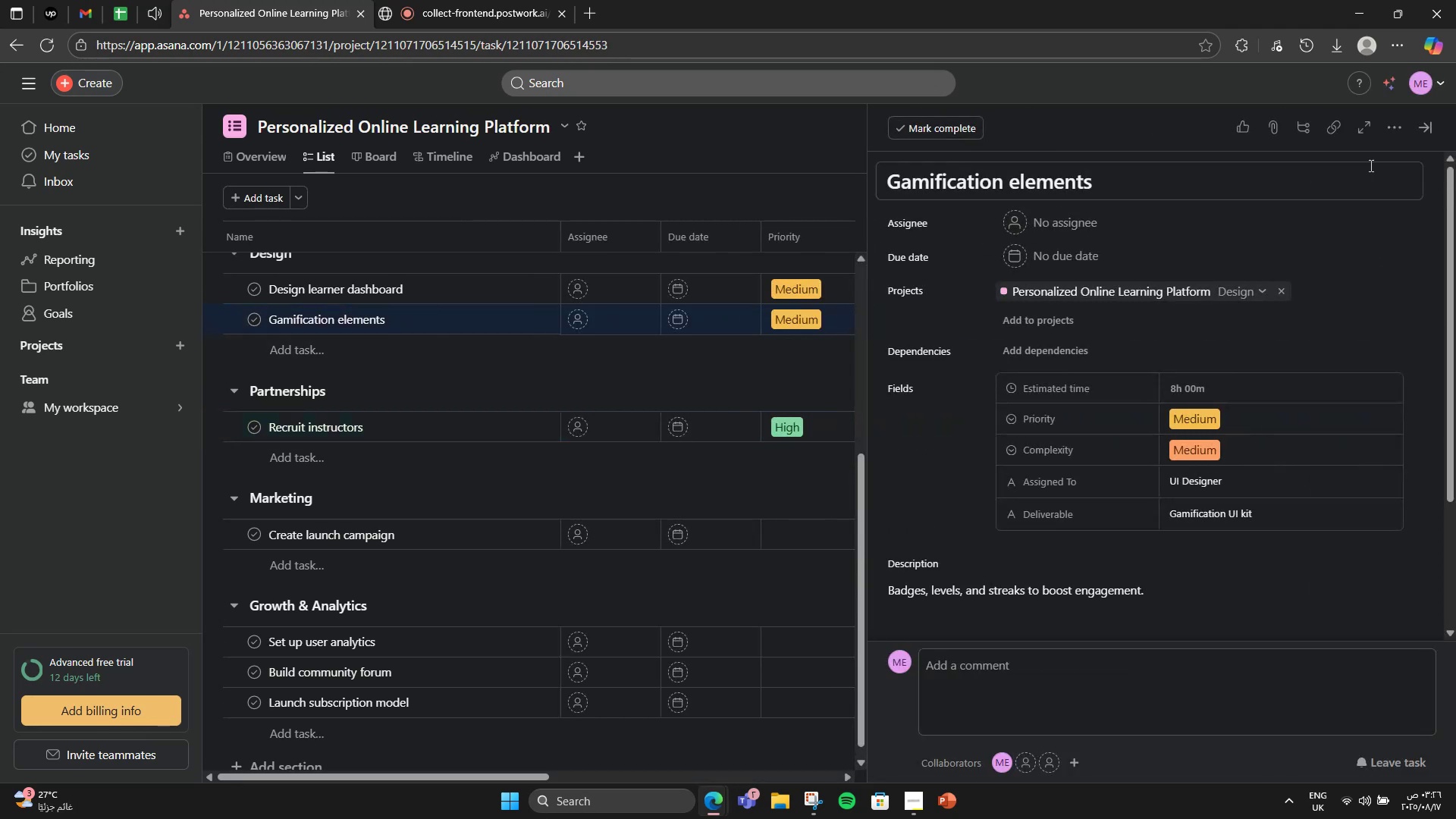 
left_click([1404, 130])
 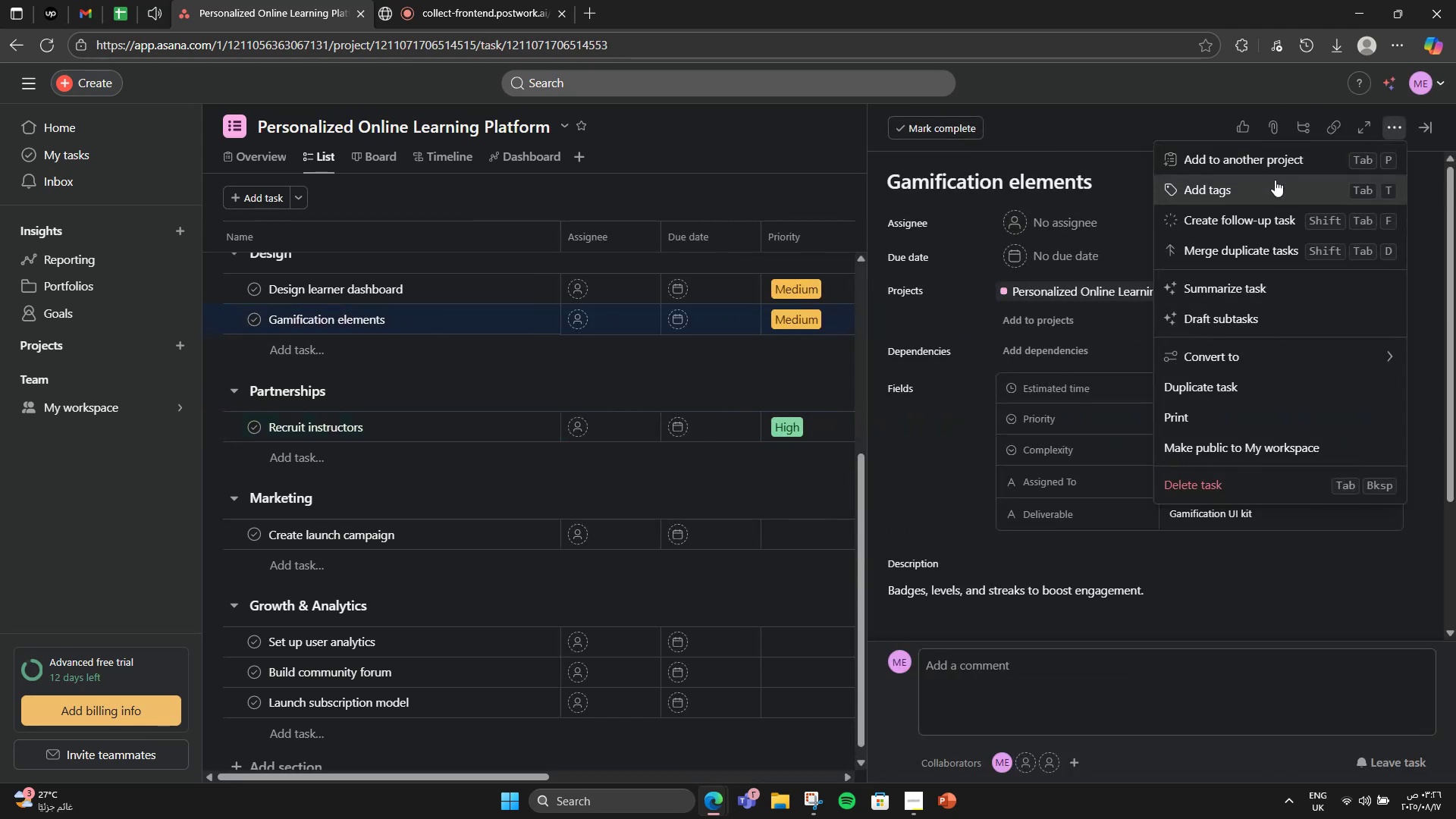 
left_click([1273, 180])
 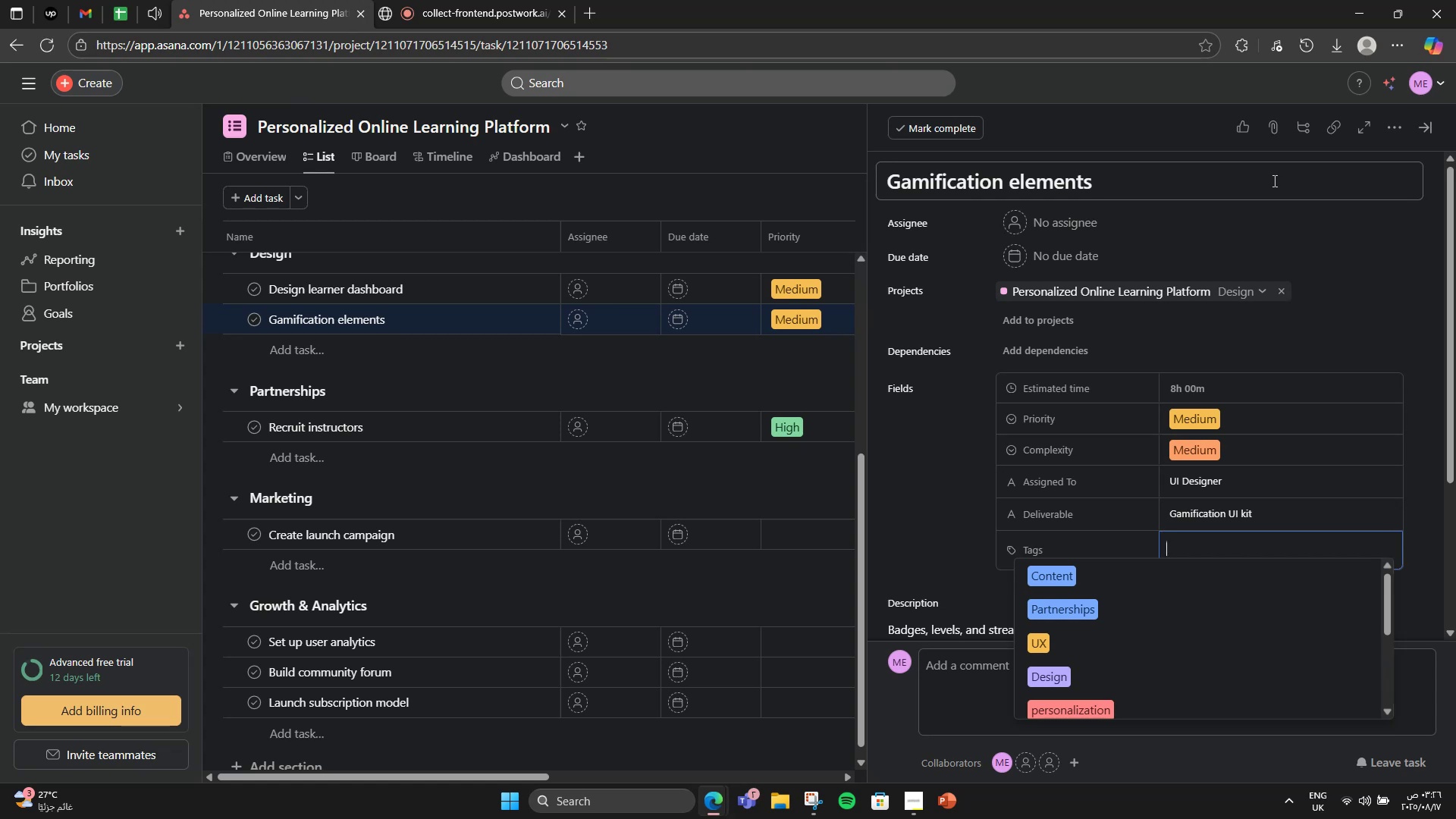 
type(gamifi)
 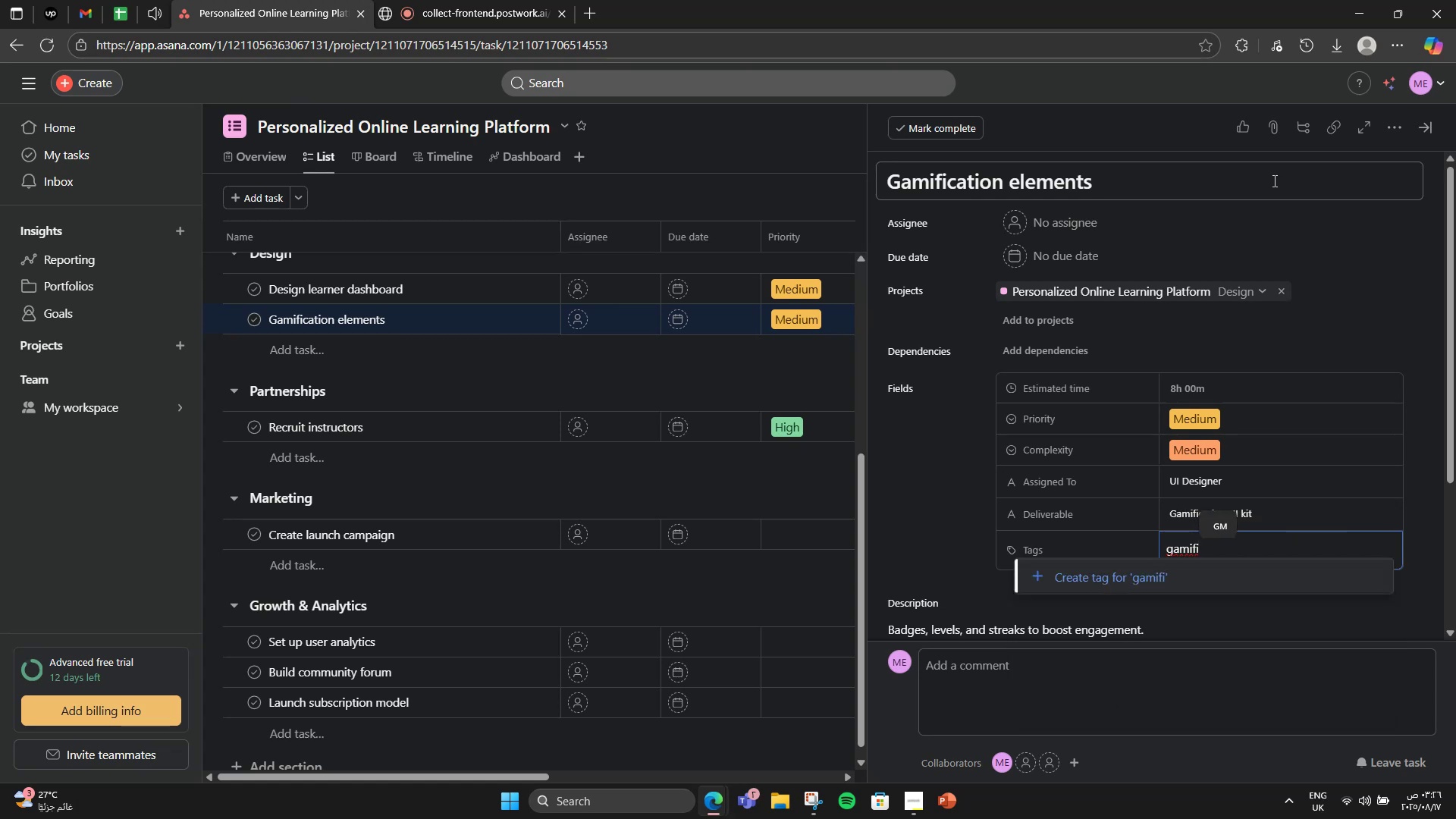 
type(cation)
 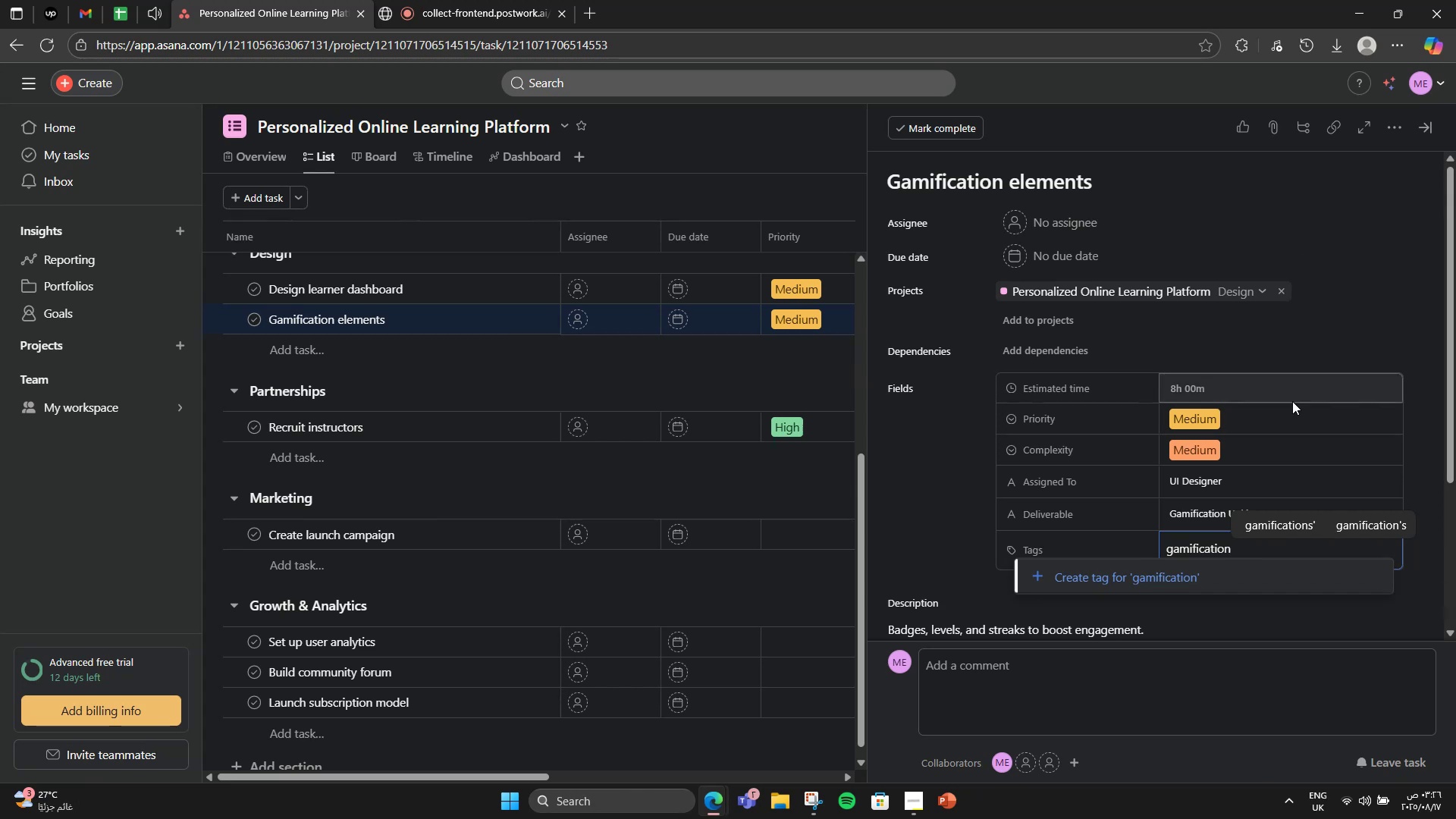 
left_click([1147, 578])
 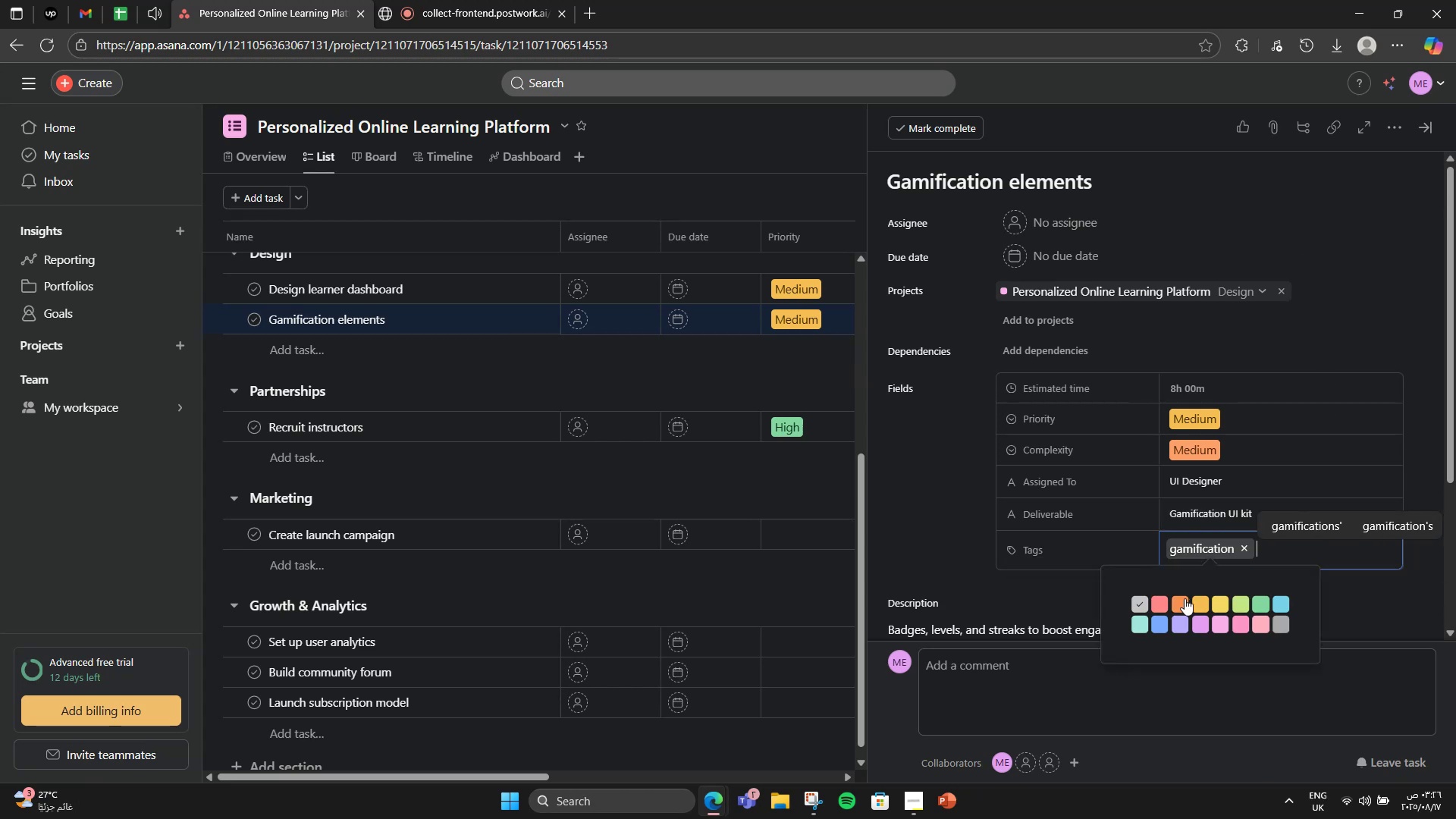 
left_click([1209, 621])
 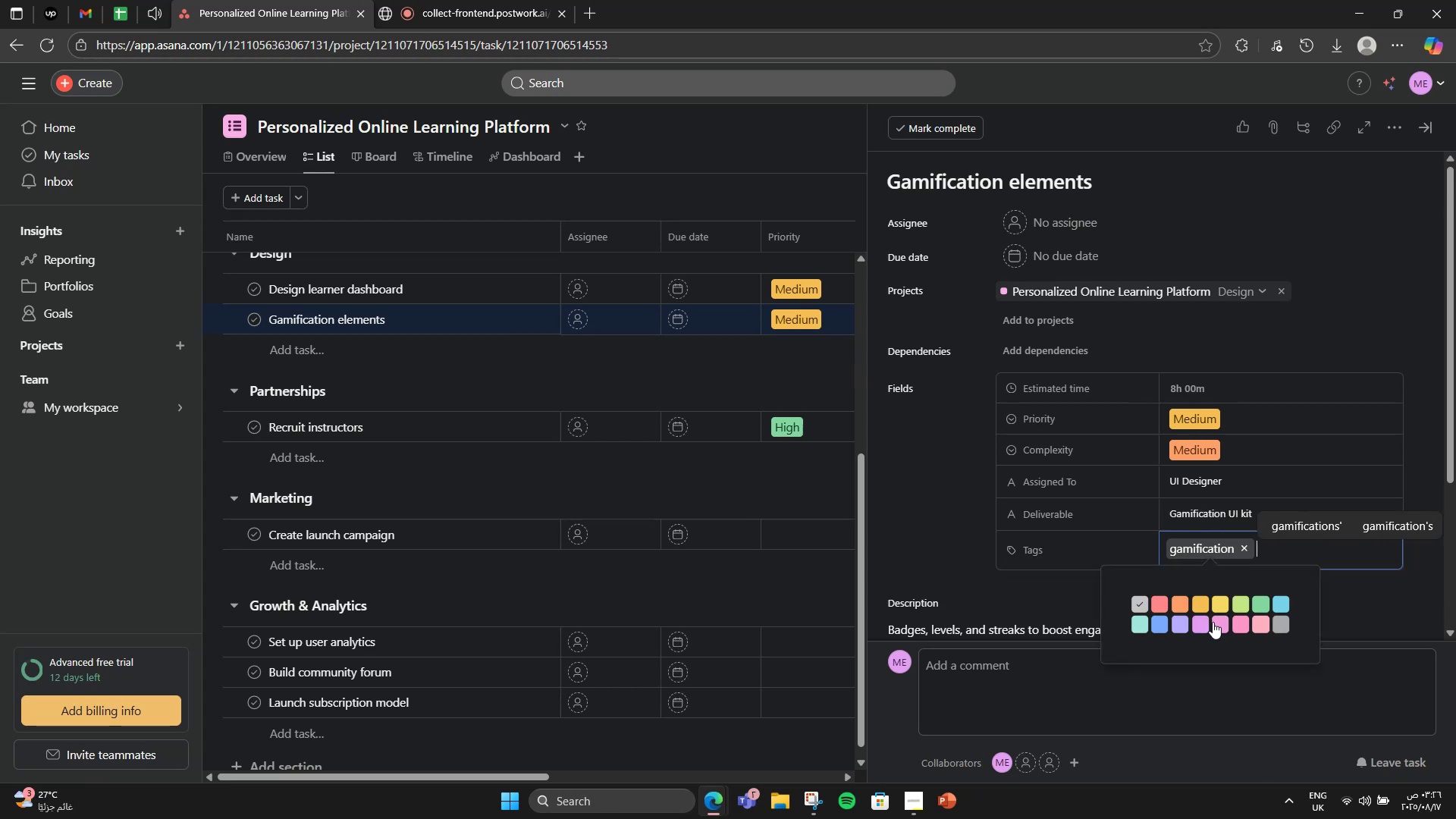 
left_click([1216, 623])
 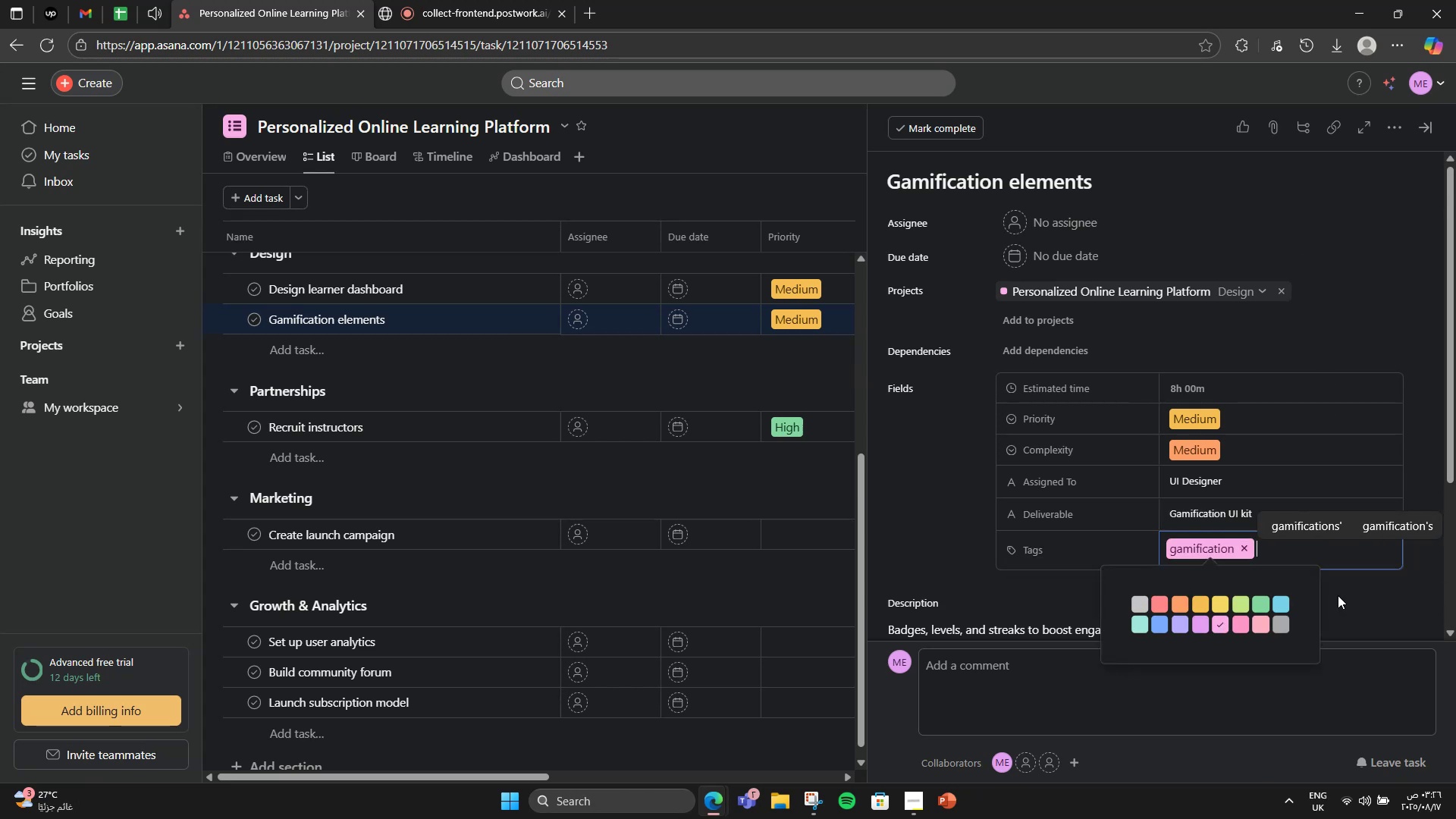 
type(desig)
 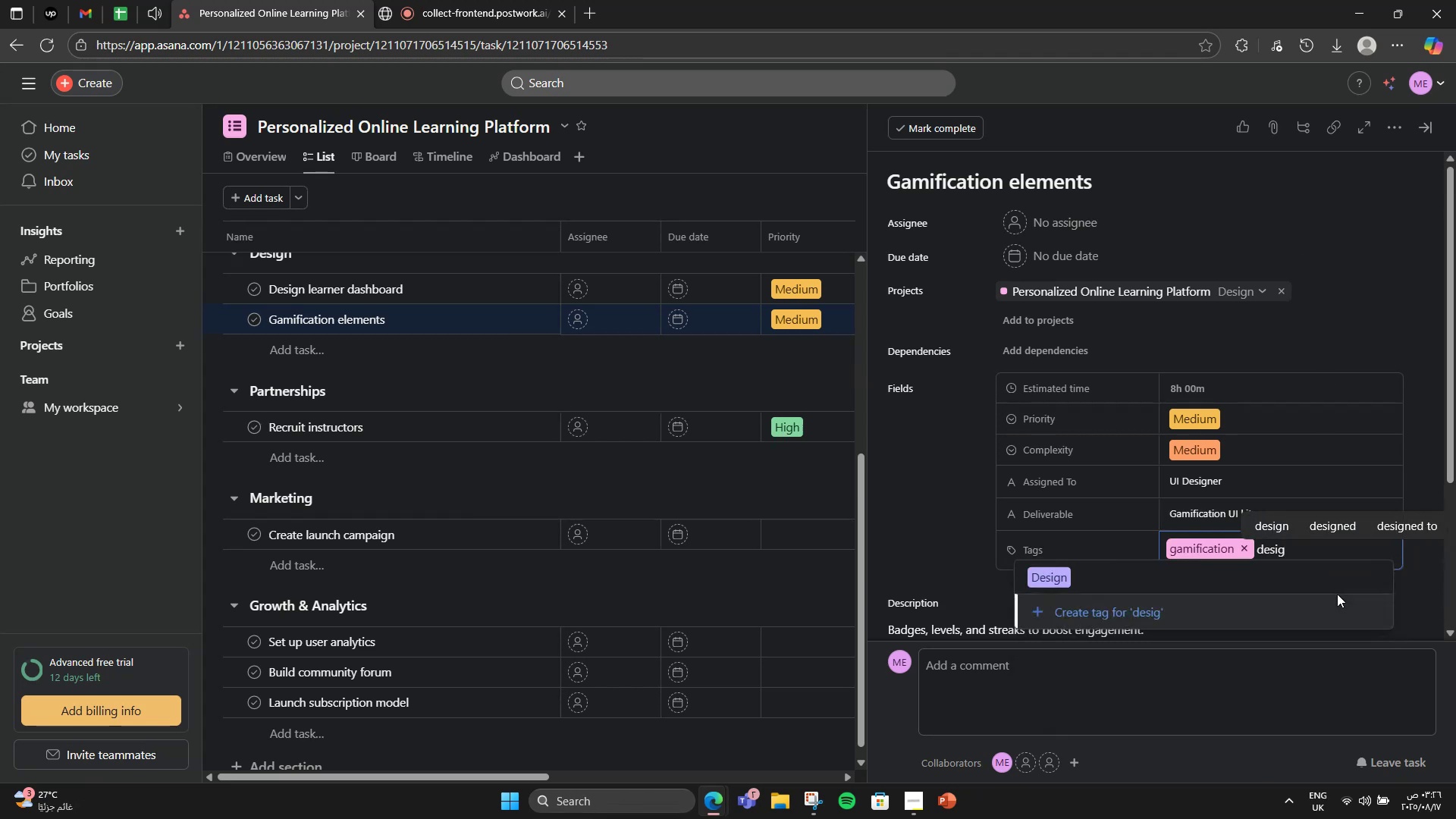 
left_click([1328, 588])
 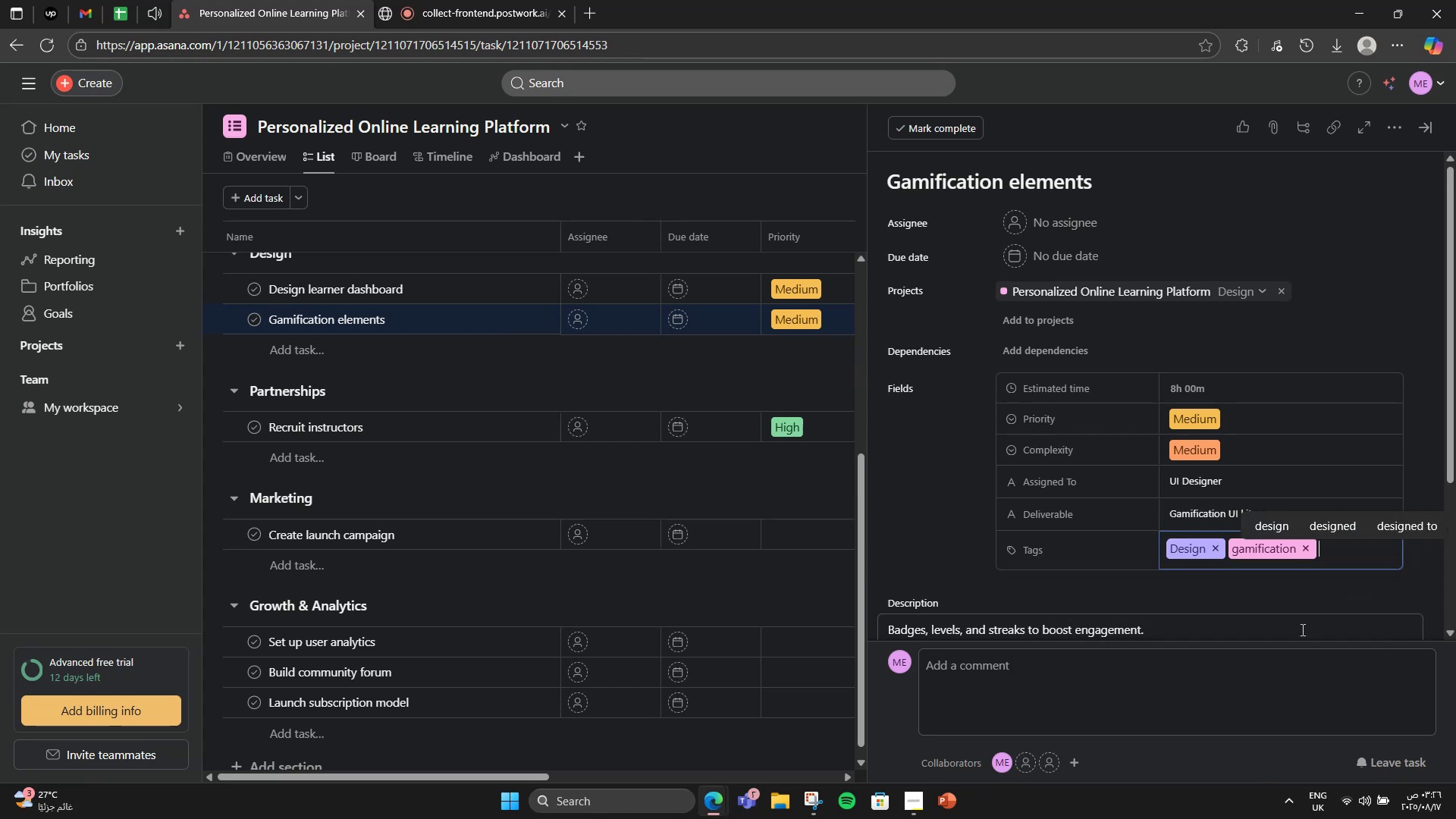 
scroll: coordinate [1252, 445], scroll_direction: down, amount: 3.0
 